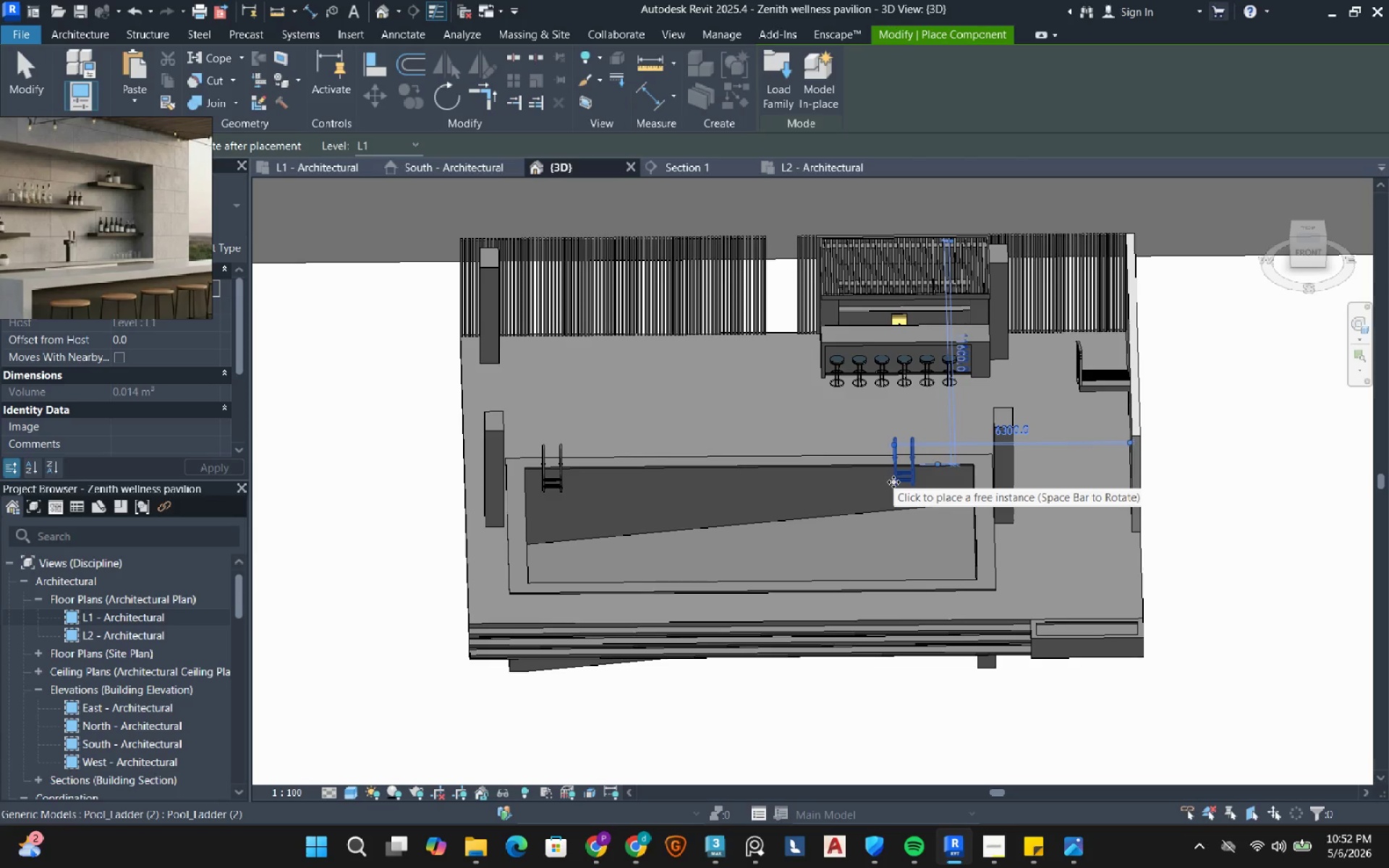 
key(Escape)
 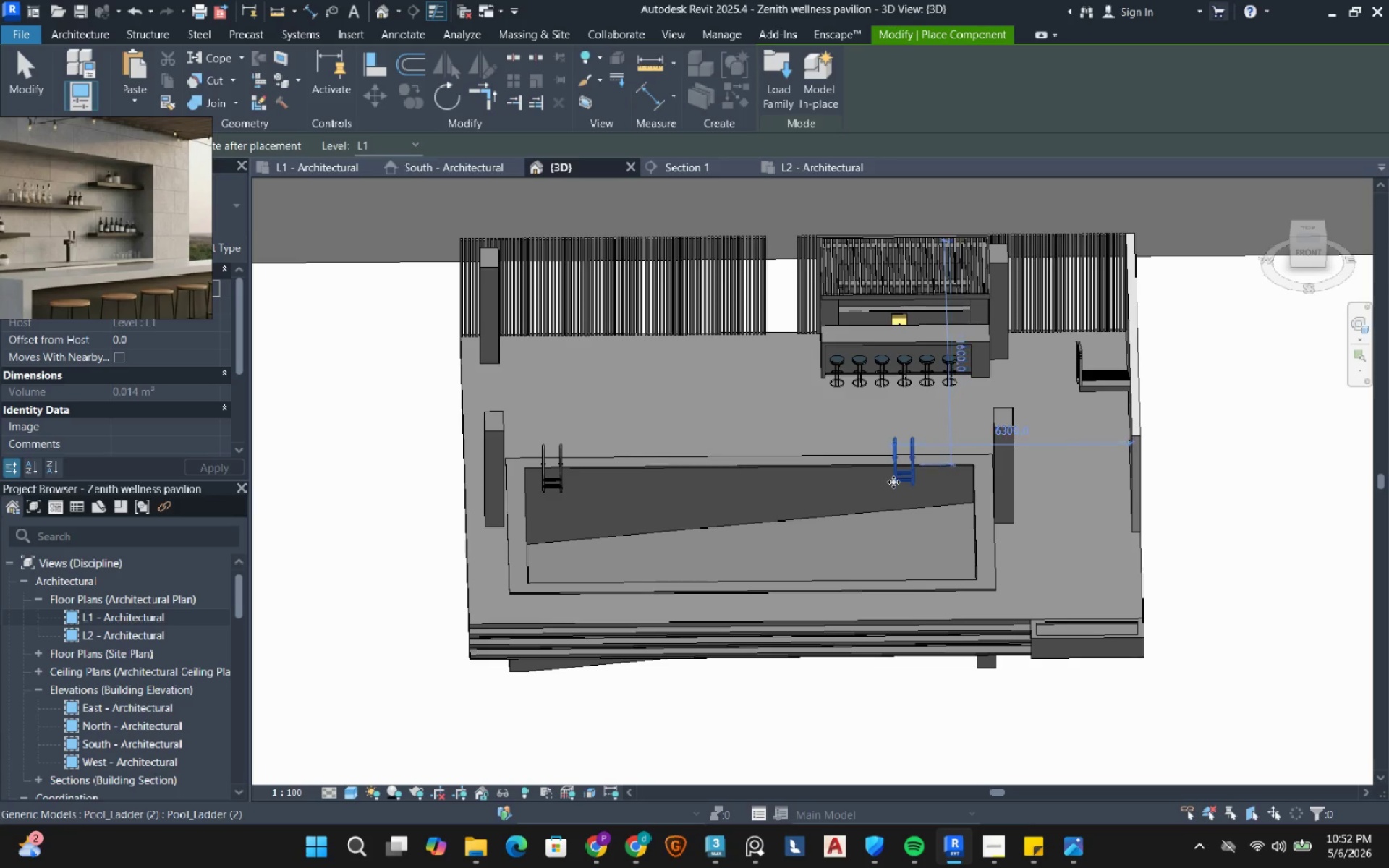 
key(Escape)
 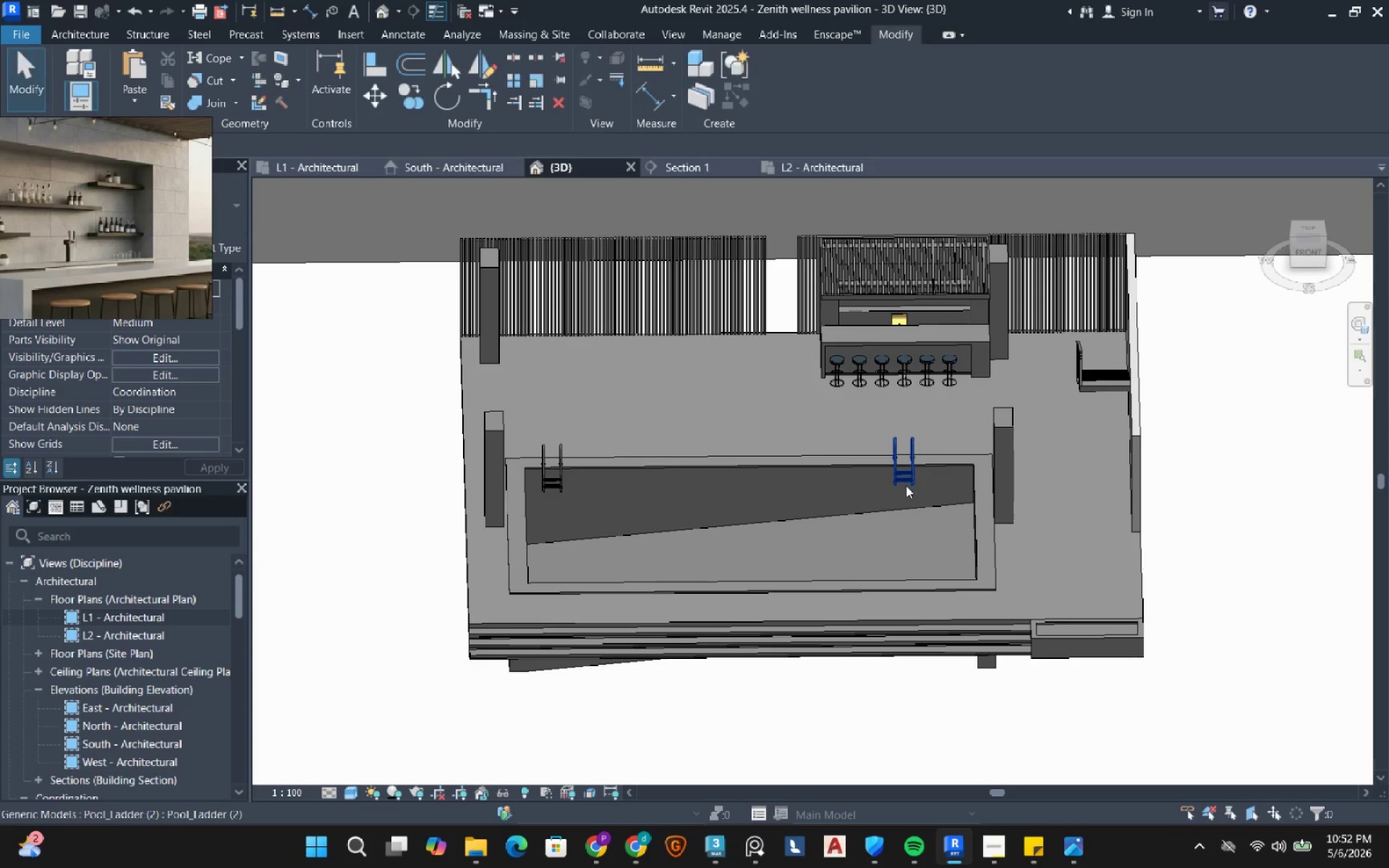 
hold_key(key=ShiftLeft, duration=2.55)
 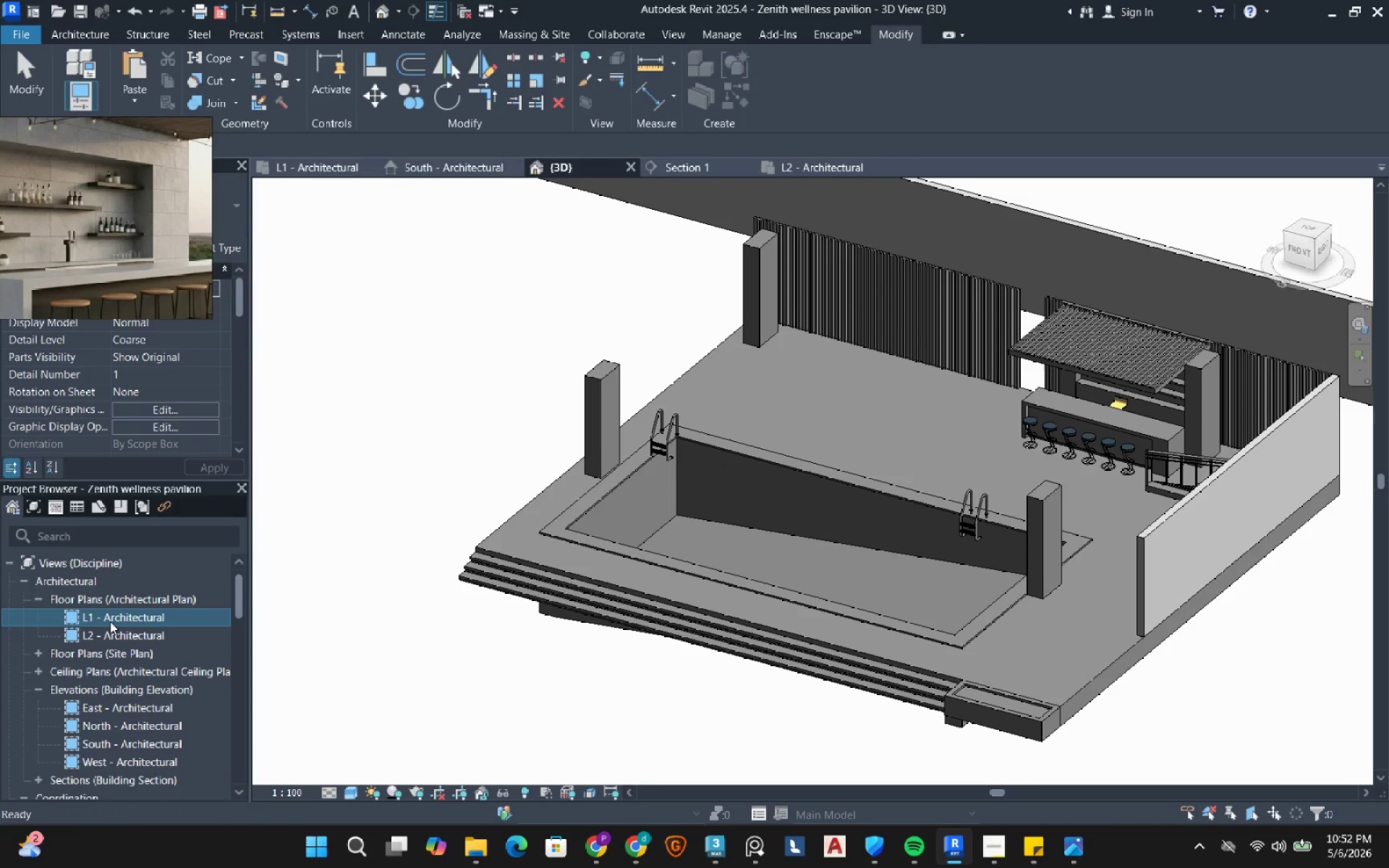 
double_click([110, 621])
 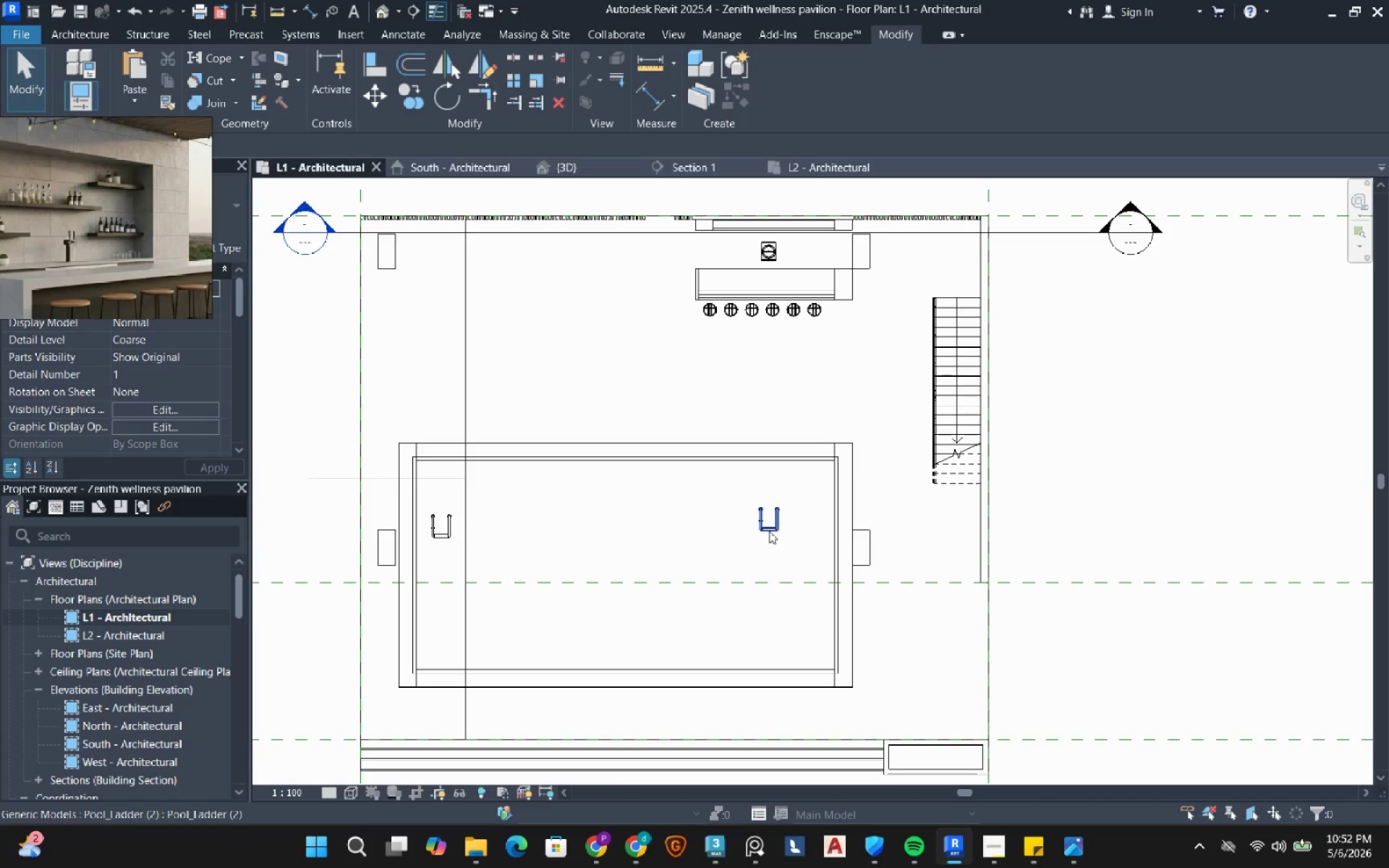 
left_click([769, 531])
 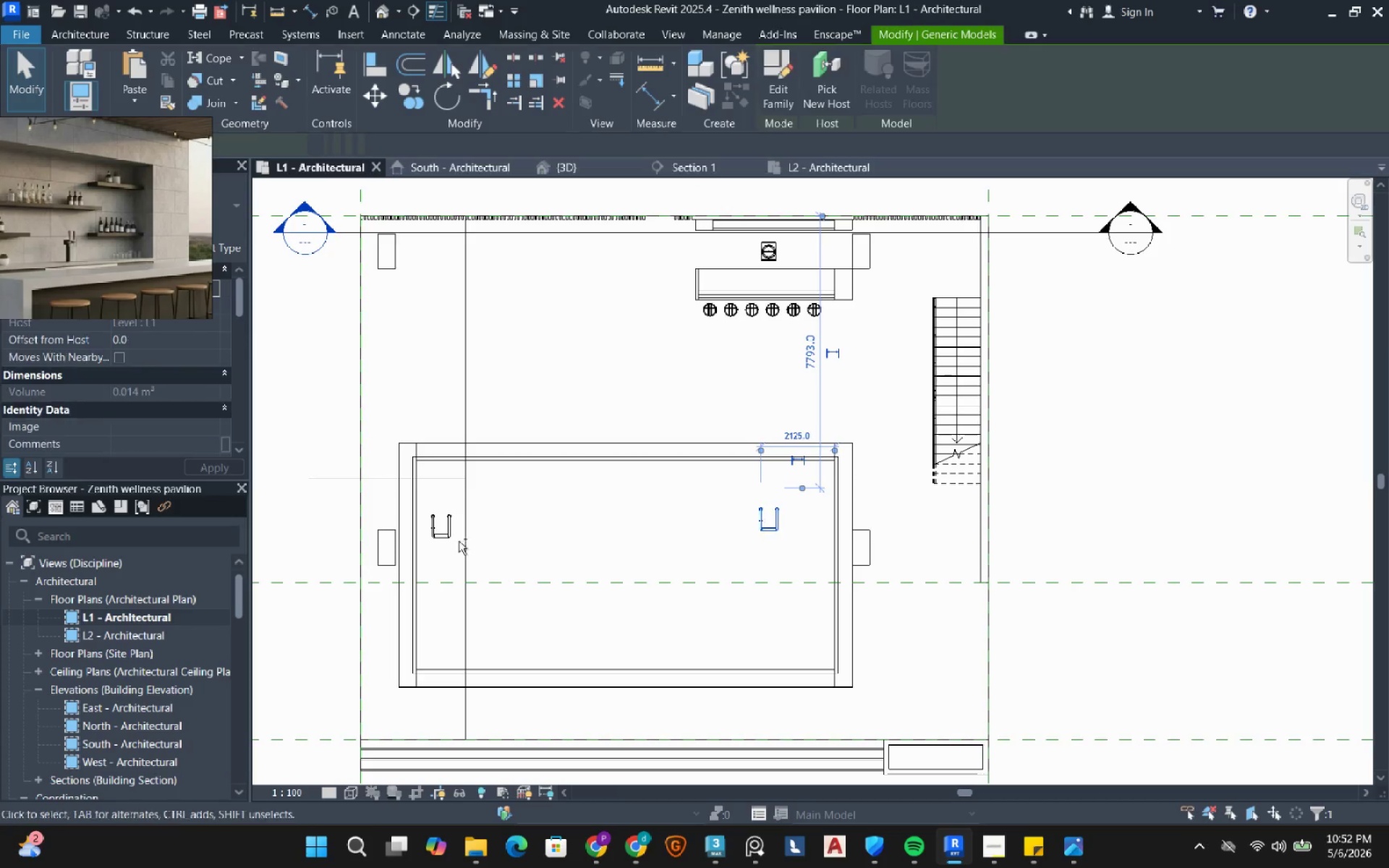 
hold_key(key=ControlLeft, duration=0.98)
left_click([436, 537])
 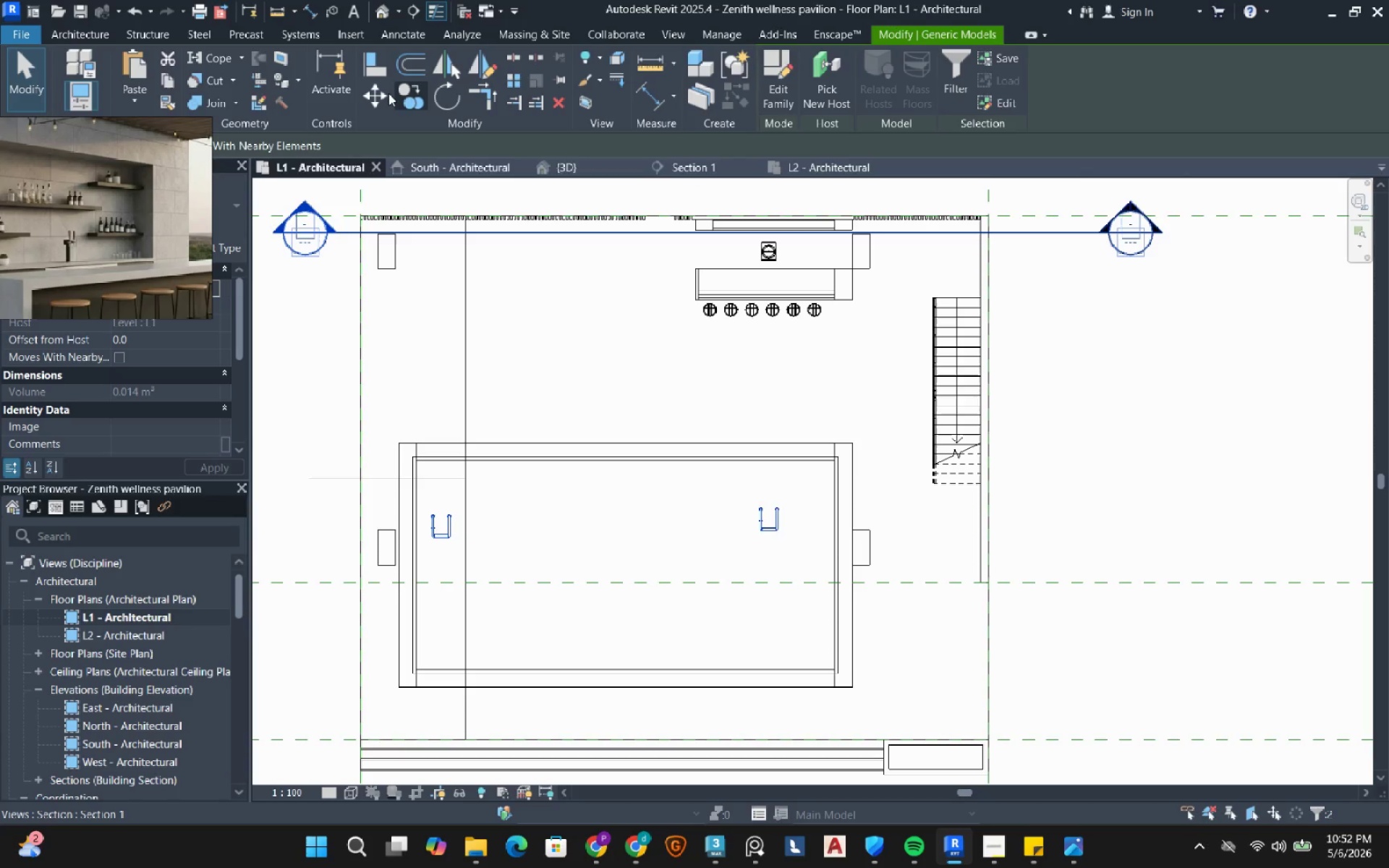 
left_click([388, 93])
 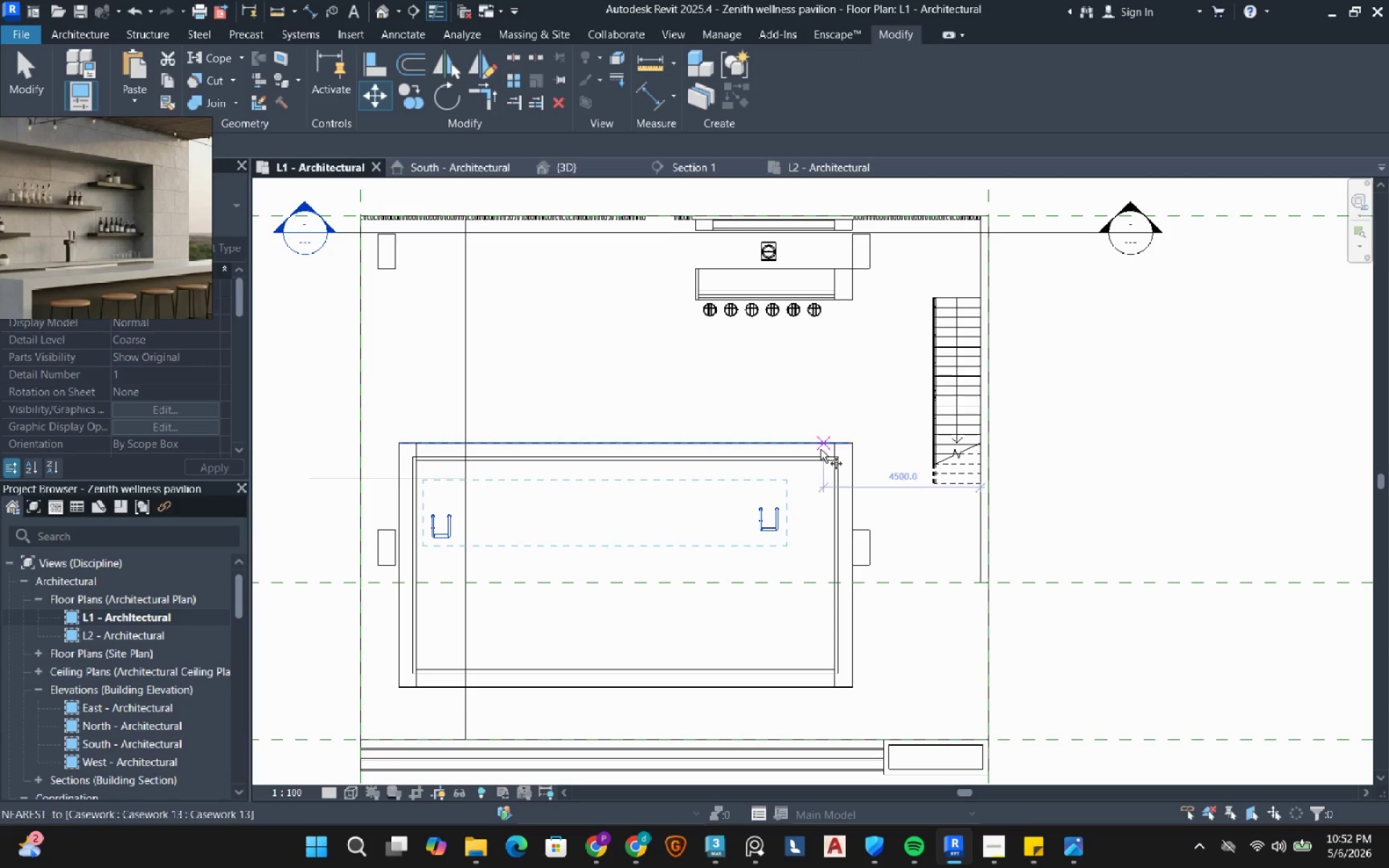 
scroll: coordinate [741, 563], scroll_direction: up, amount: 16.0
 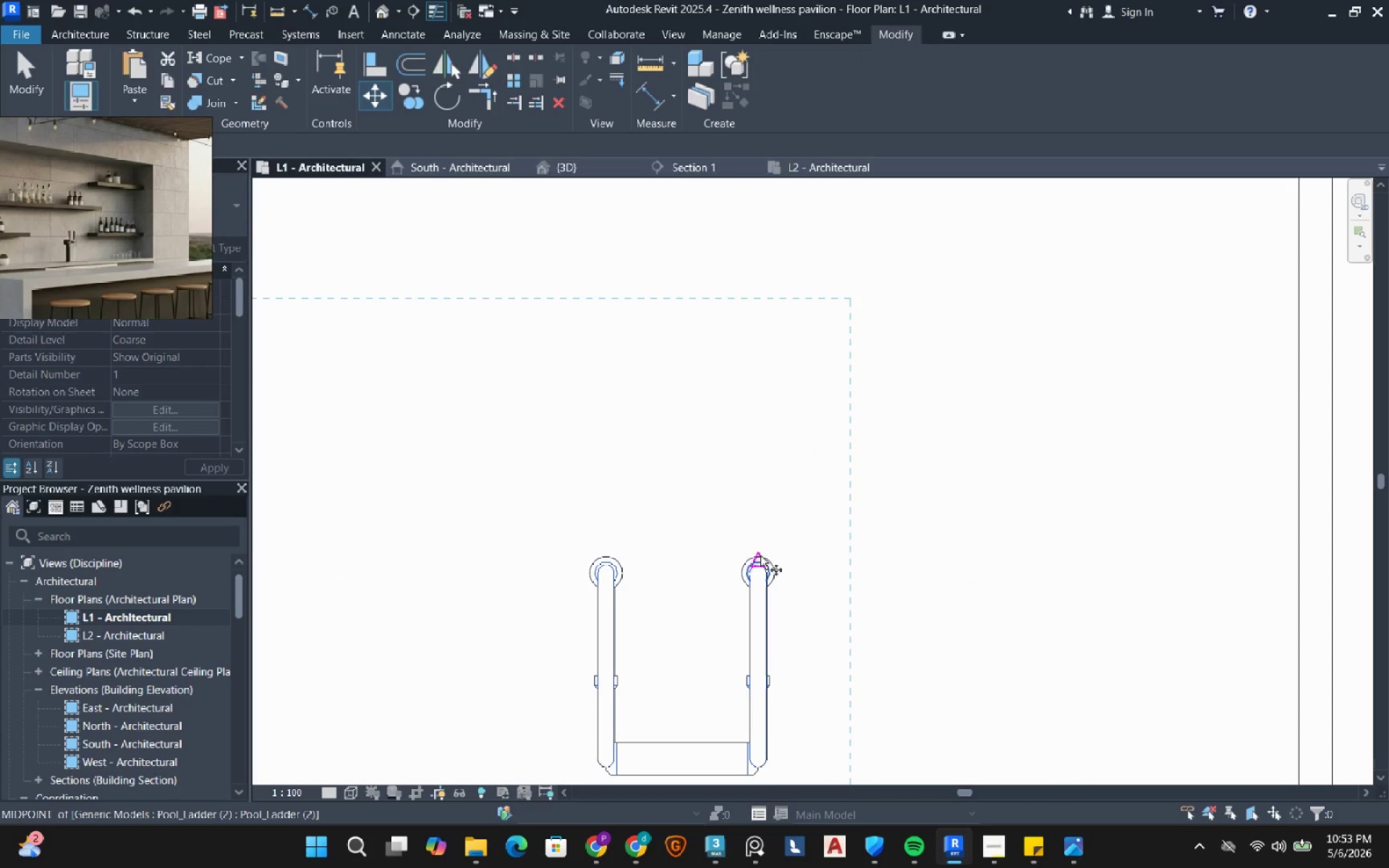 
left_click([760, 555])
 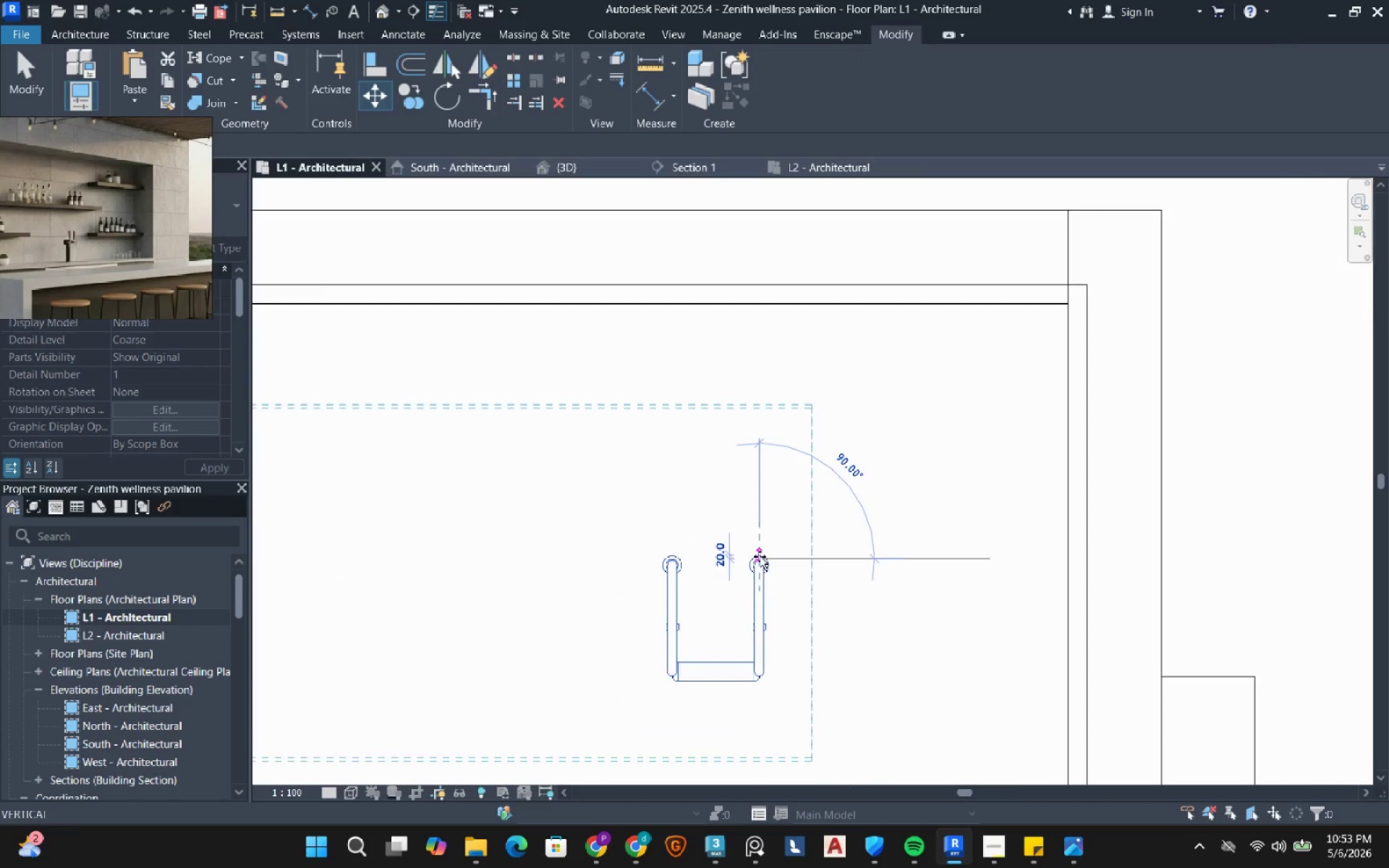 
scroll: coordinate [760, 556], scroll_direction: down, amount: 6.0
 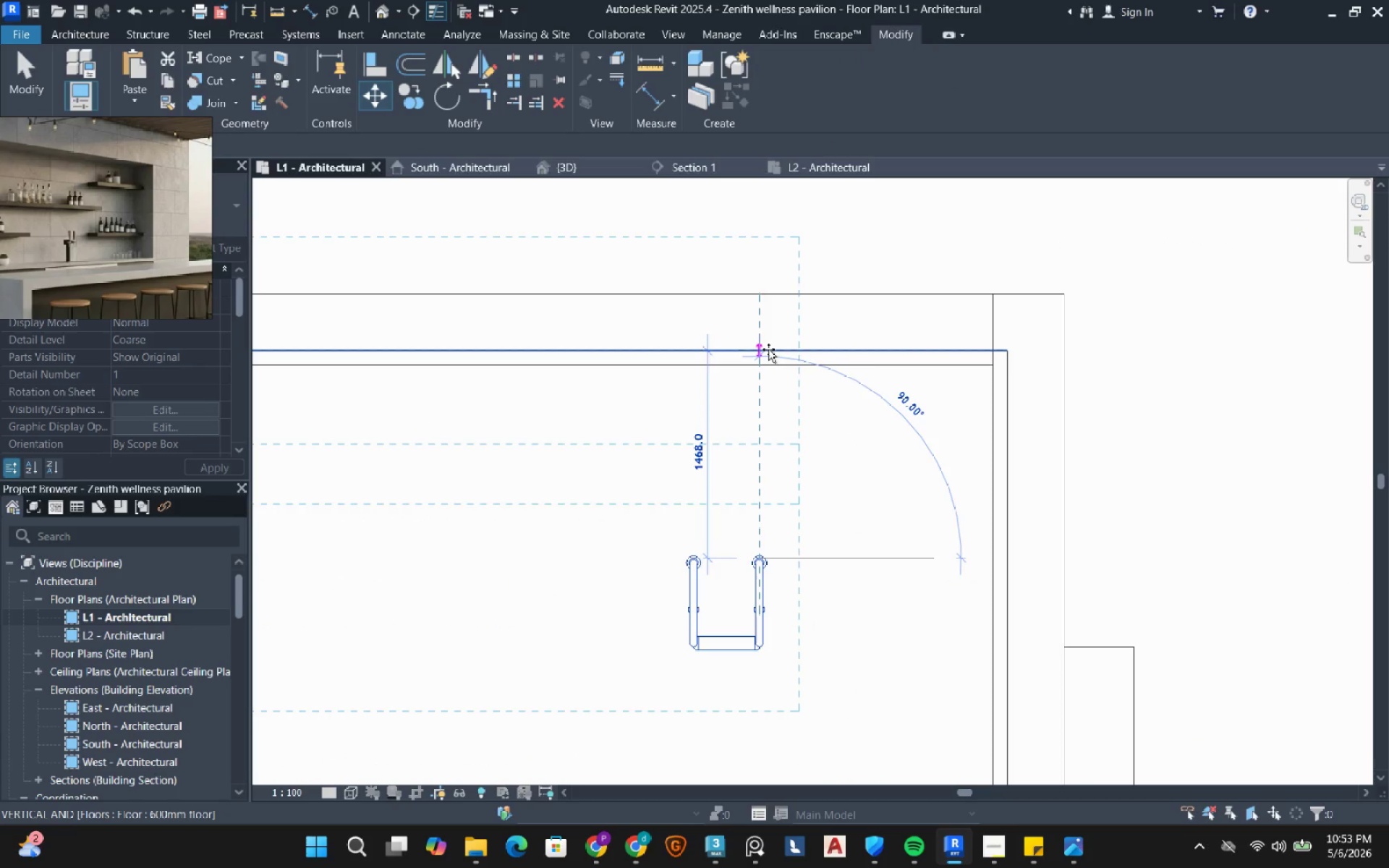 
left_click([768, 349])
 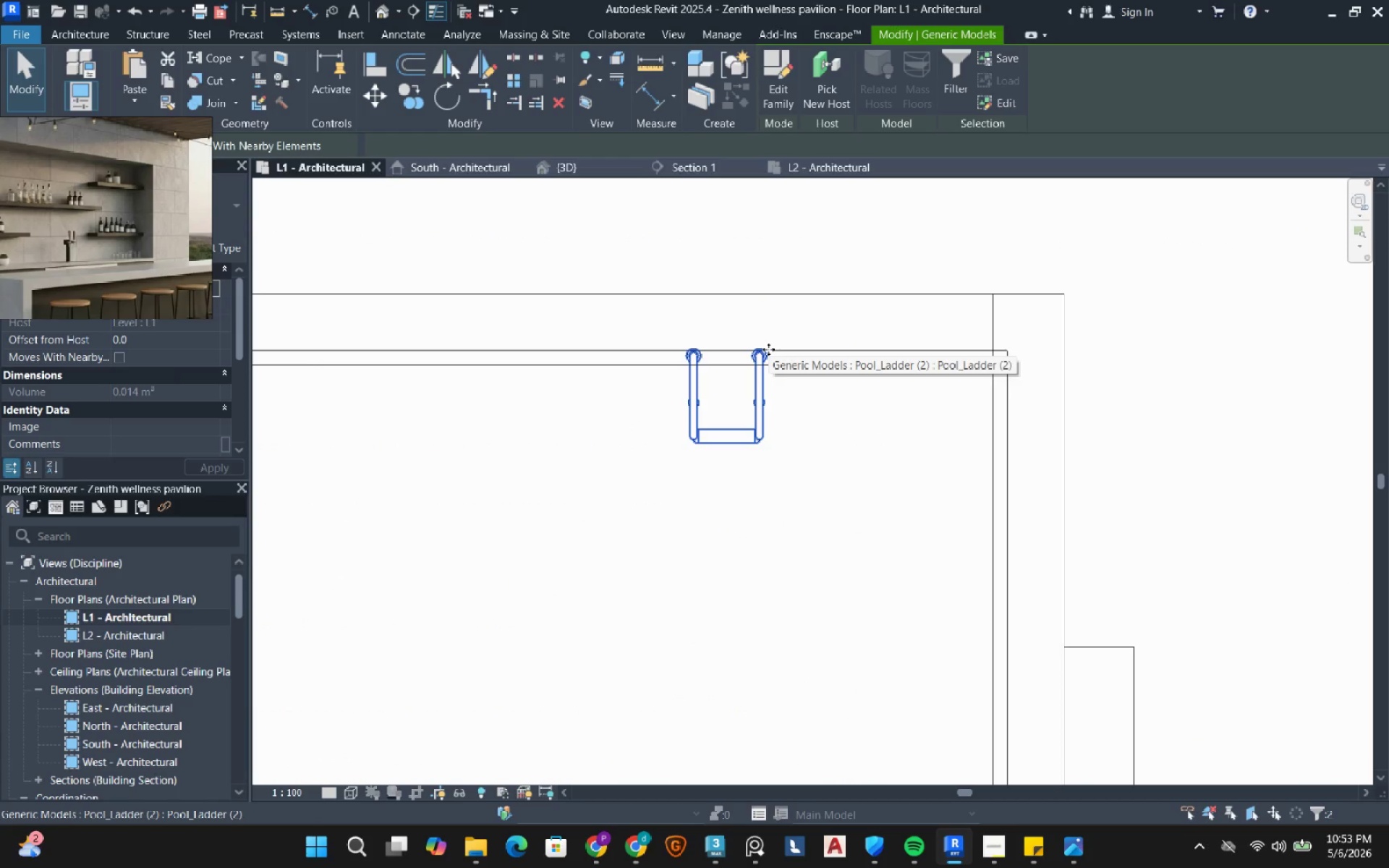 
key(Escape)
key(Escape)
type(hl)
key(Escape)
 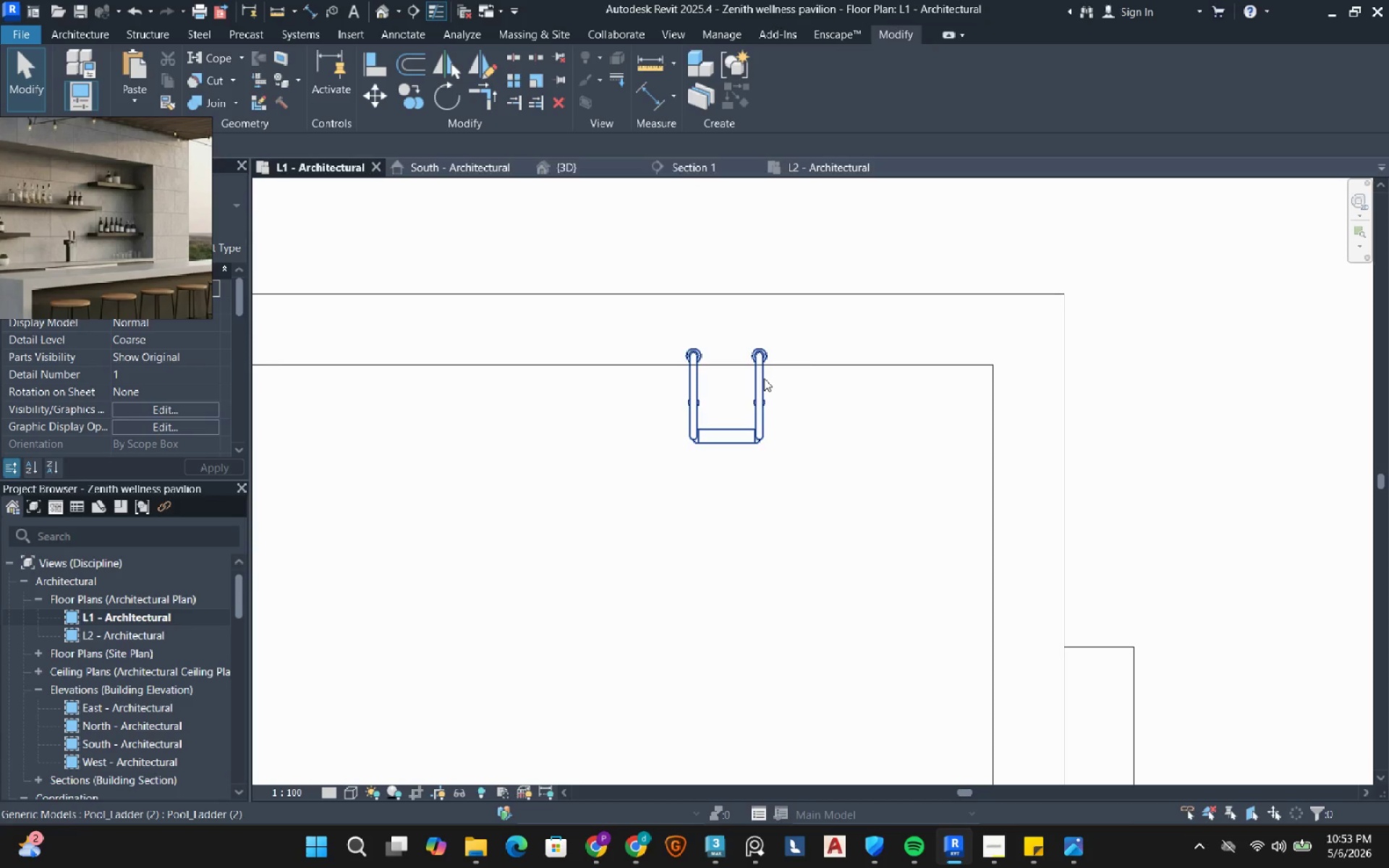 
left_click([764, 378])
 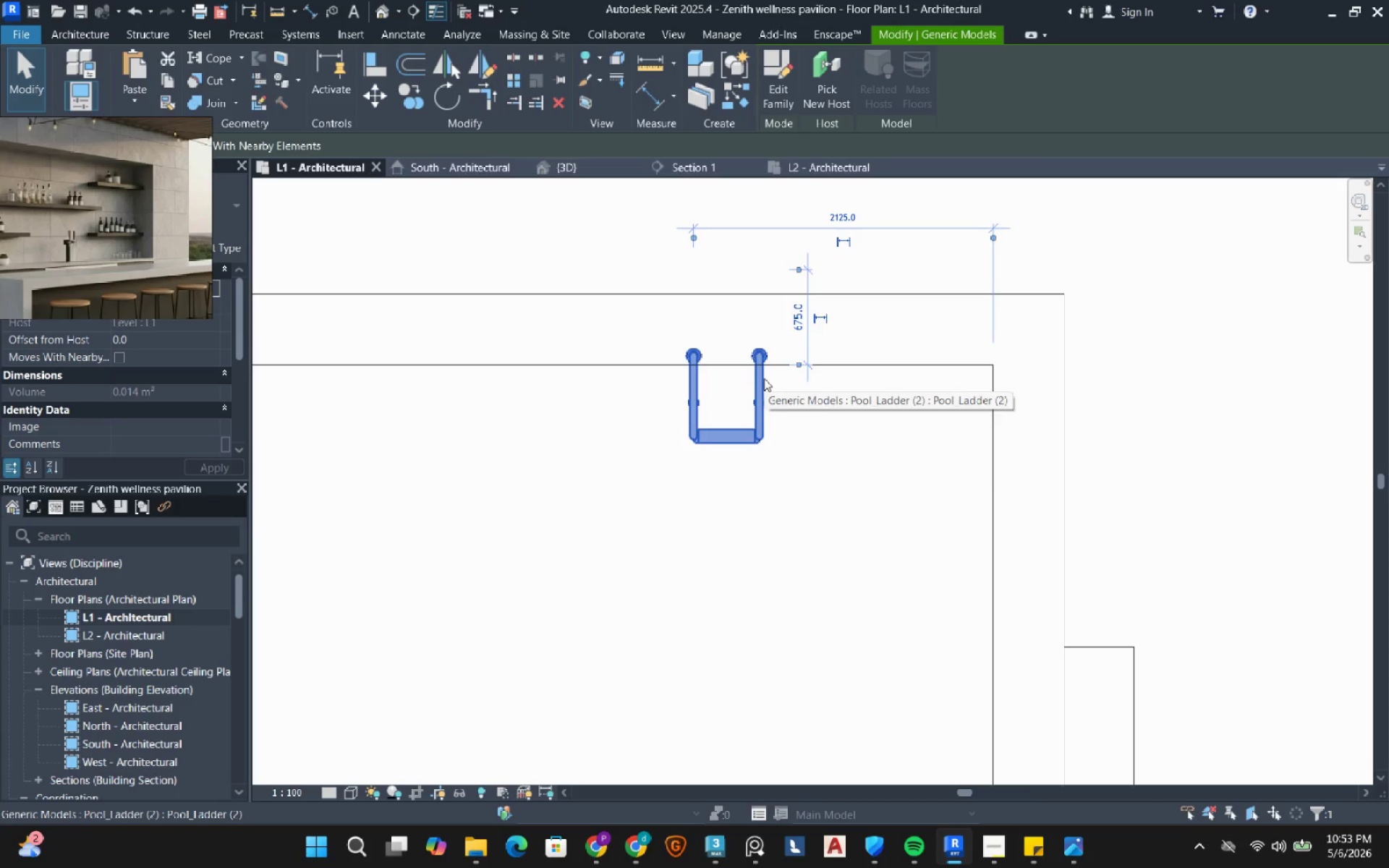 
scroll: coordinate [766, 389], scroll_direction: down, amount: 6.0
 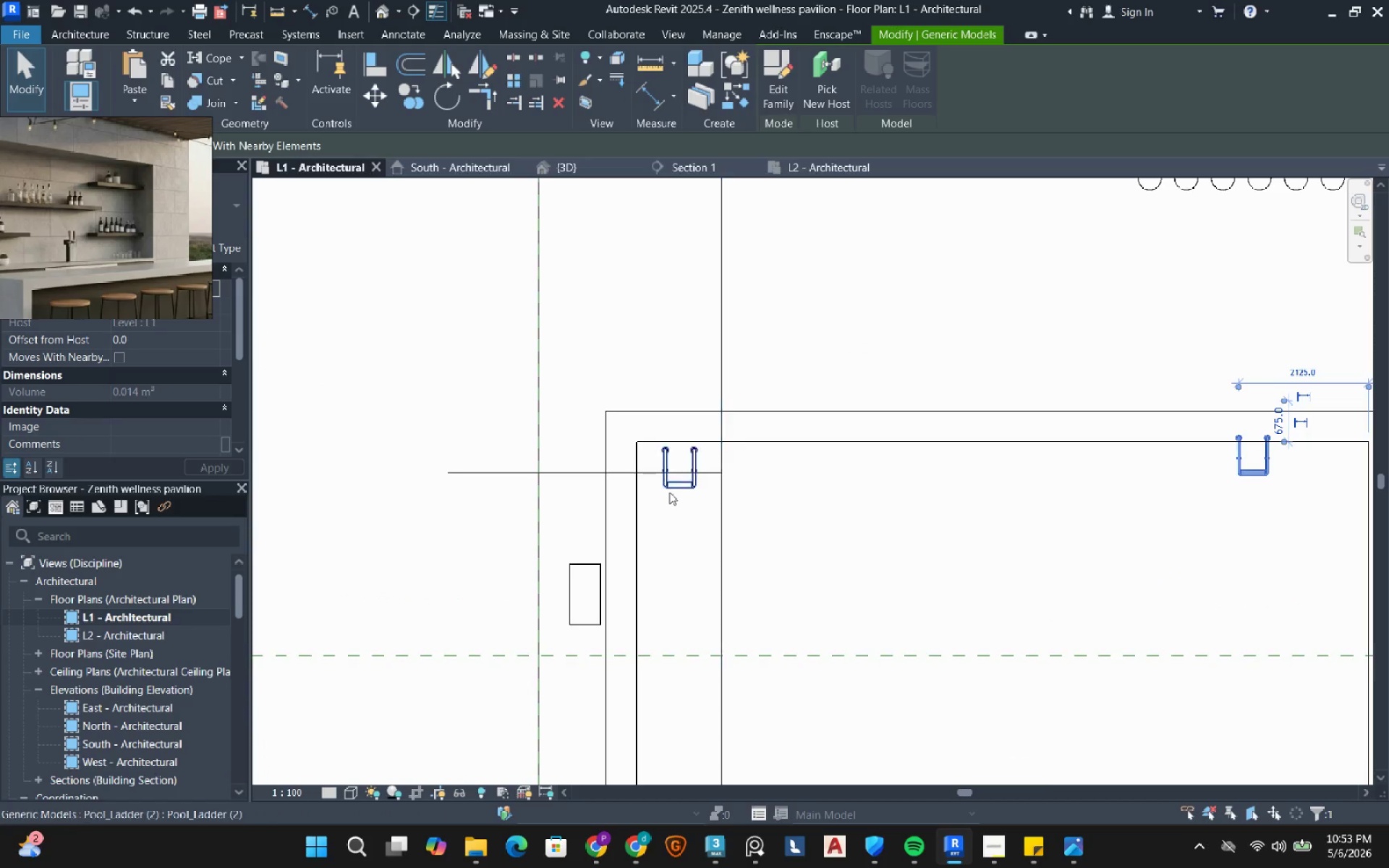 
hold_key(key=ControlLeft, duration=0.58)
 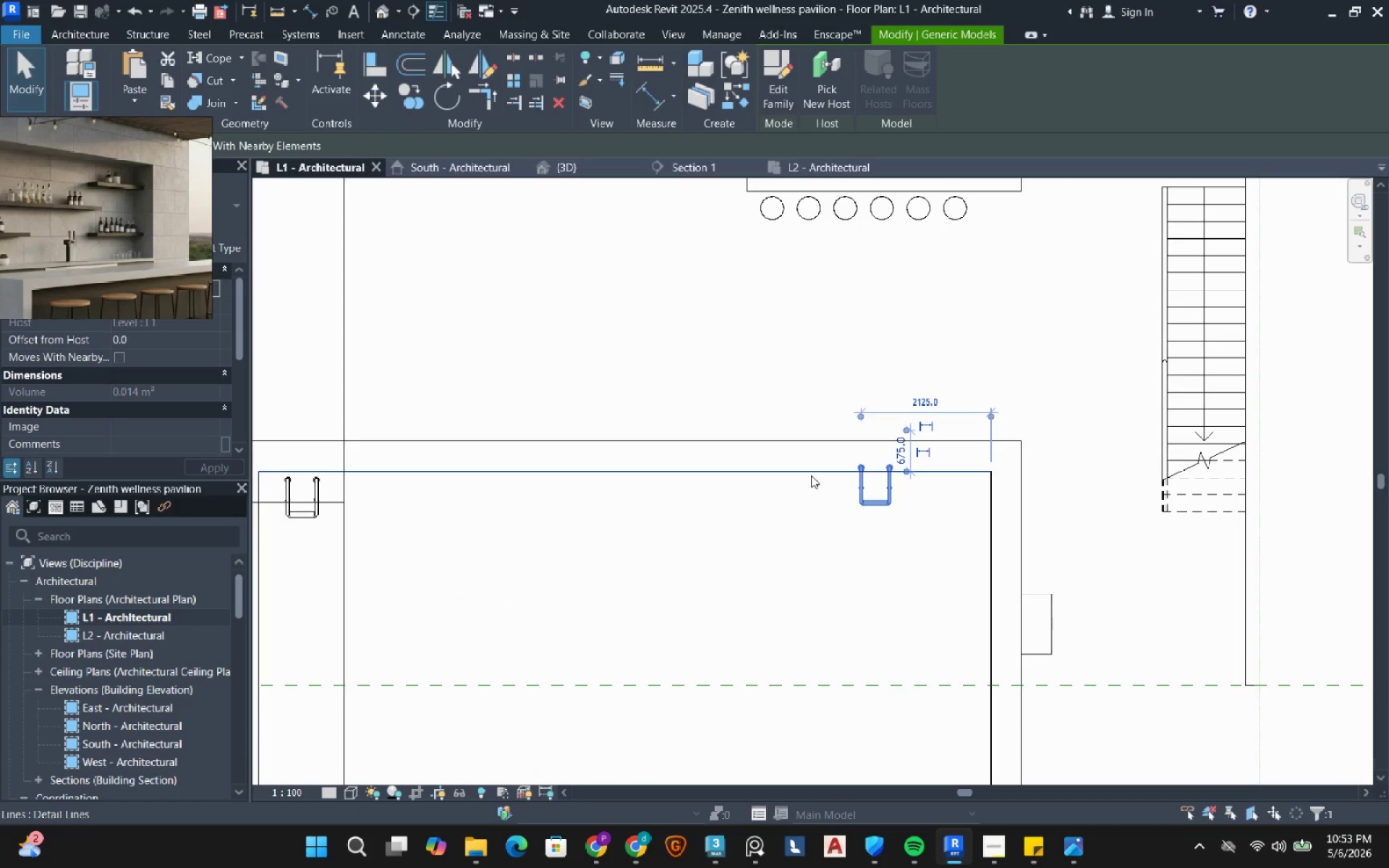 
key(ArrowUp)
 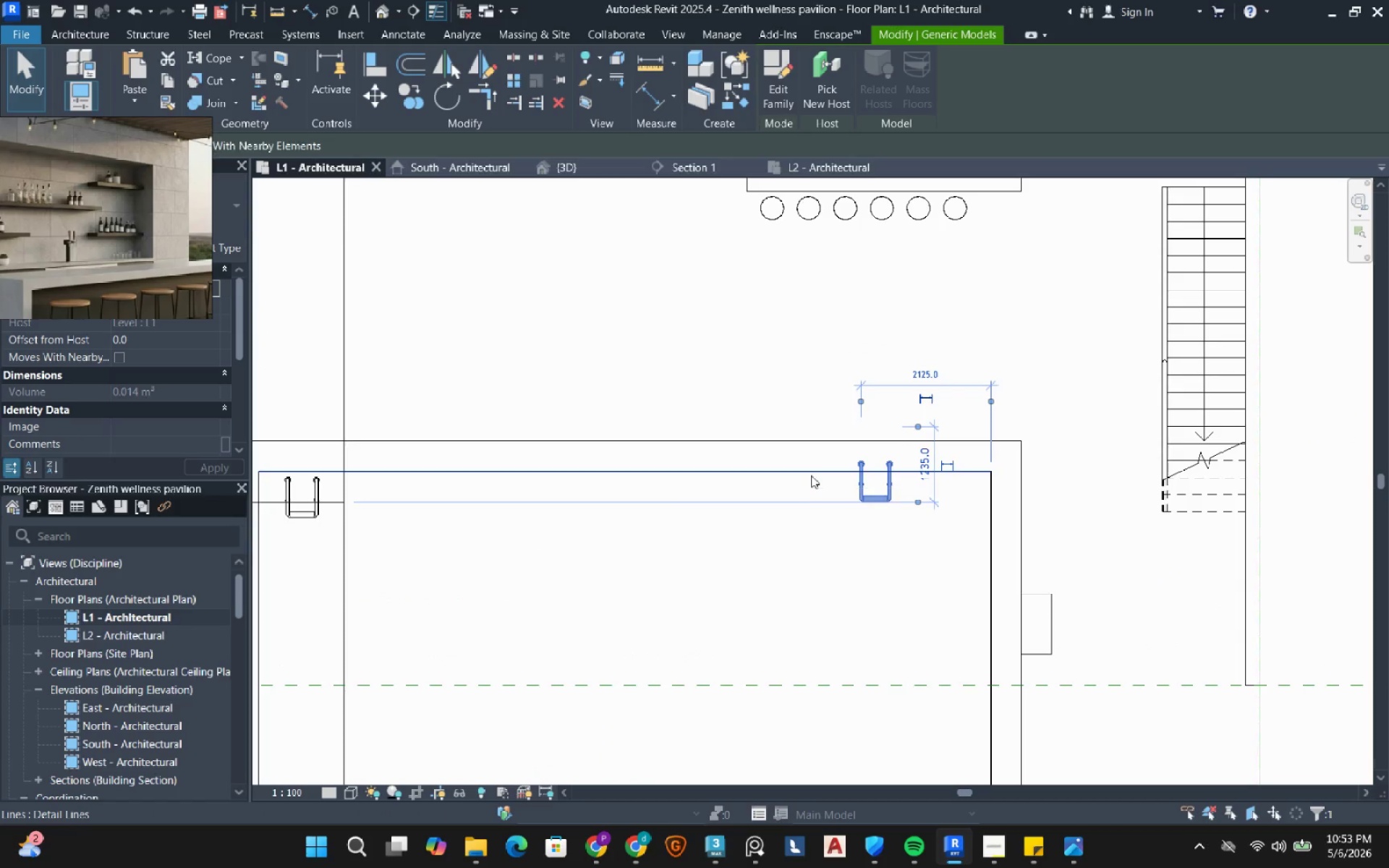 
key(ArrowUp)
 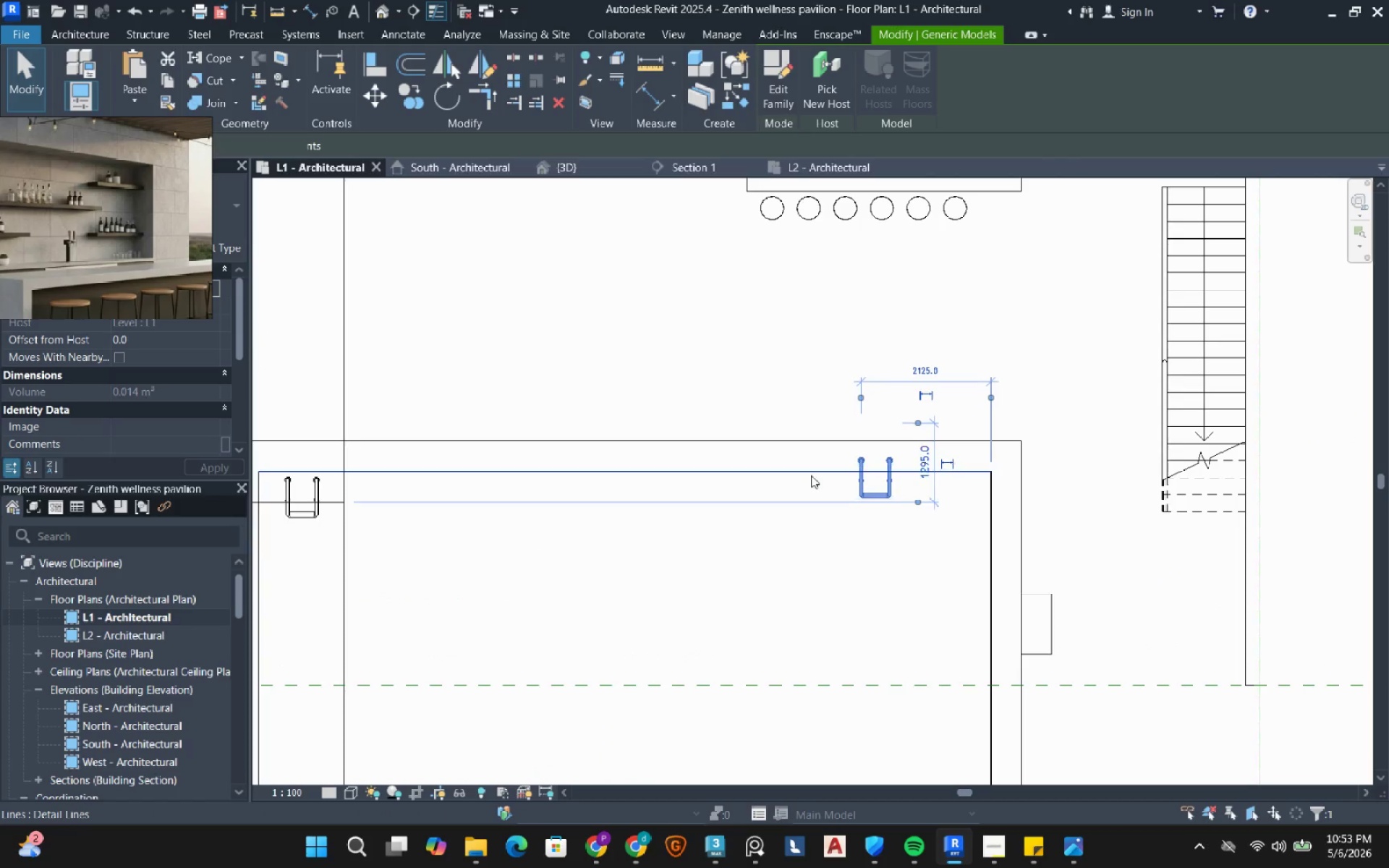 
key(ArrowUp)
 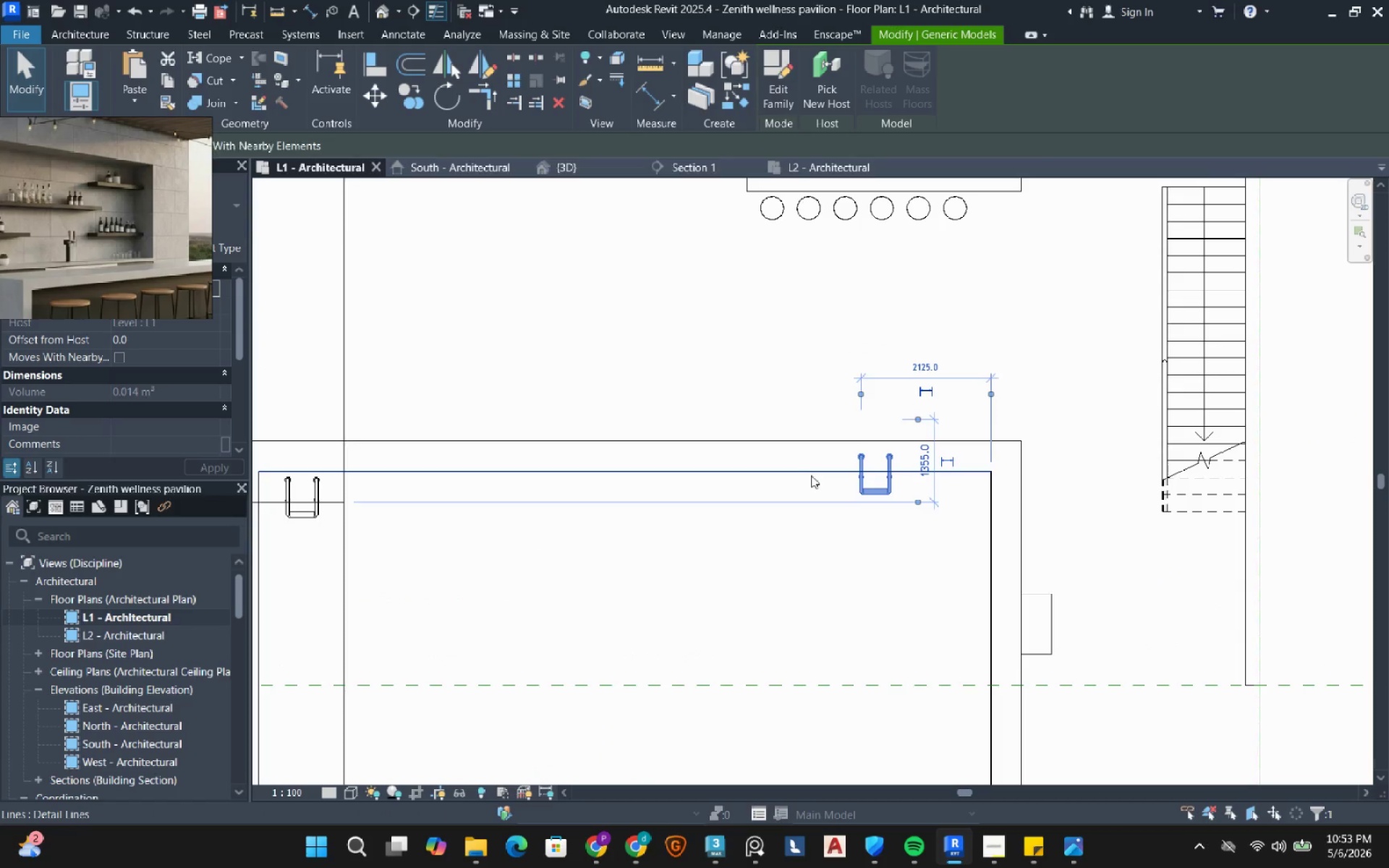 
key(ArrowUp)
 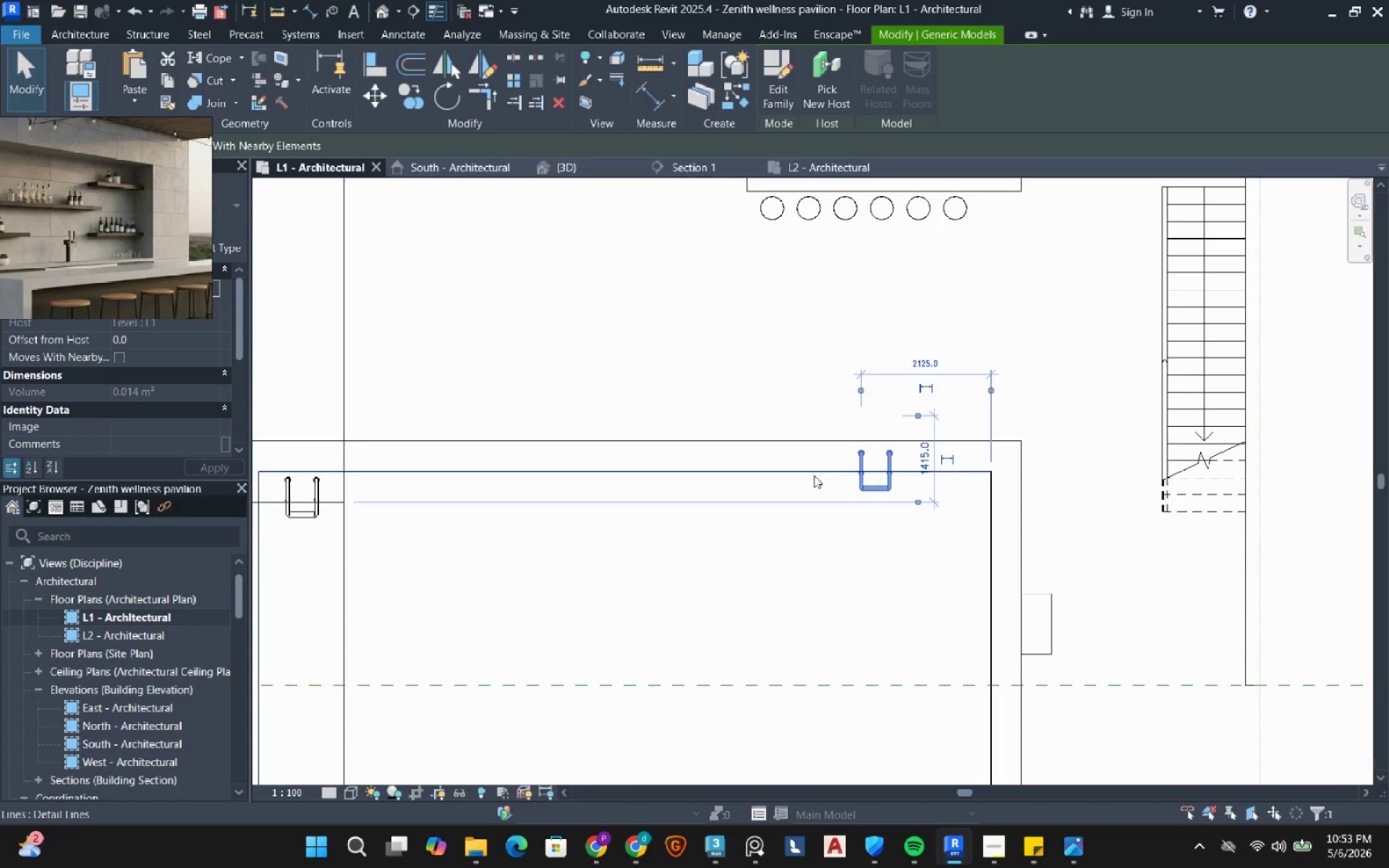 
key(ArrowUp)
 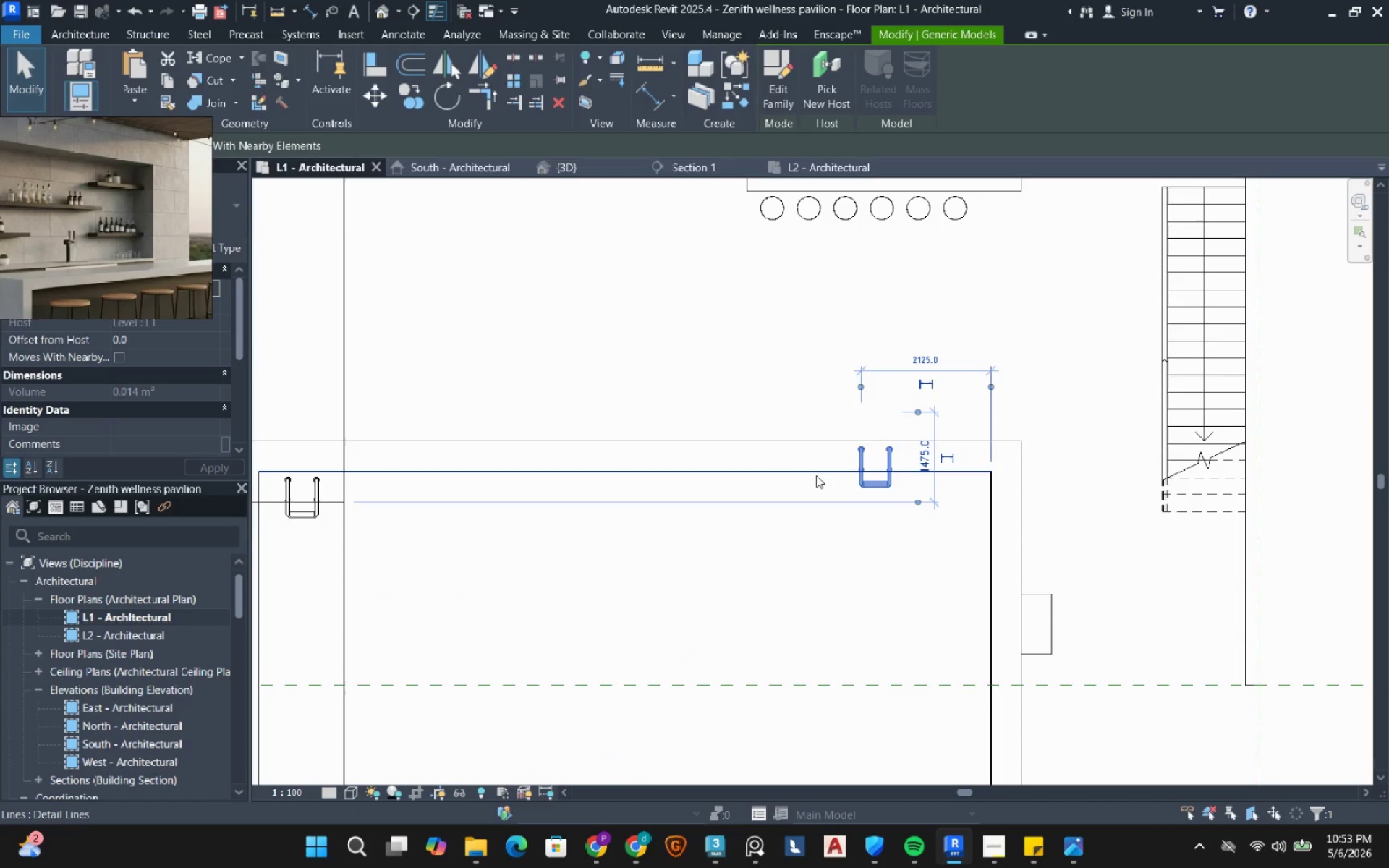 
key(ArrowDown)
 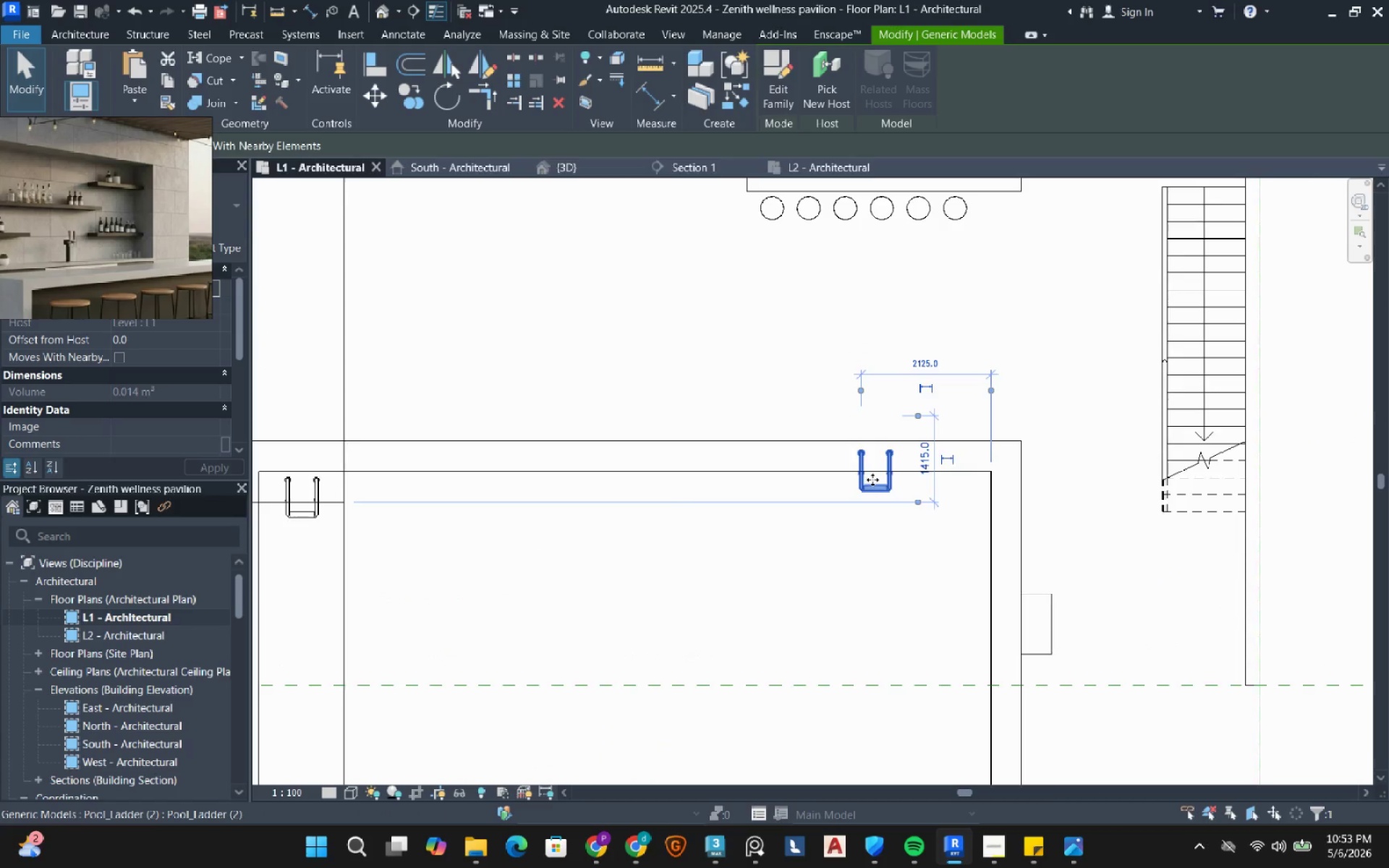 
scroll: coordinate [876, 469], scroll_direction: up, amount: 7.0
 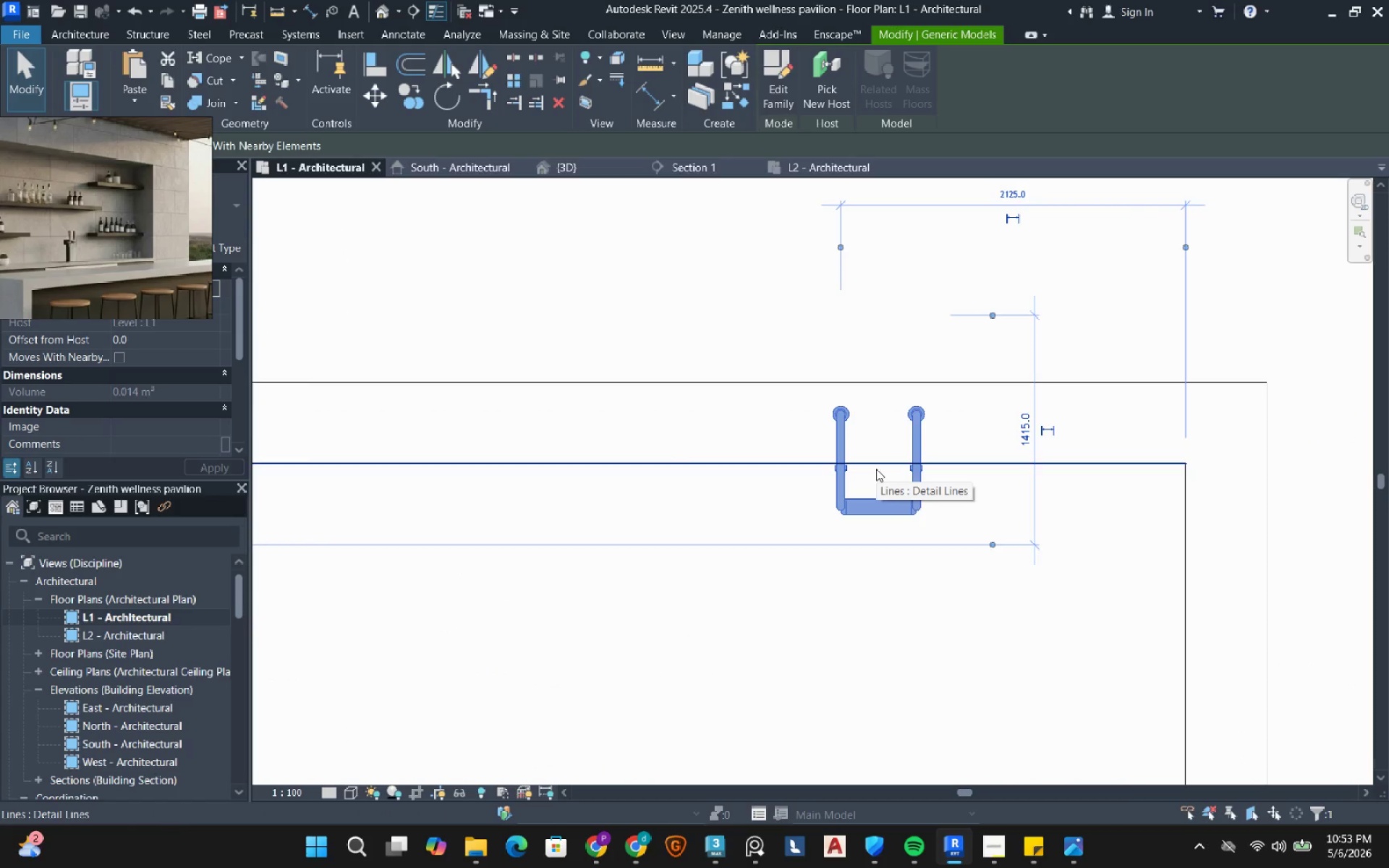 
key(ArrowUp)
 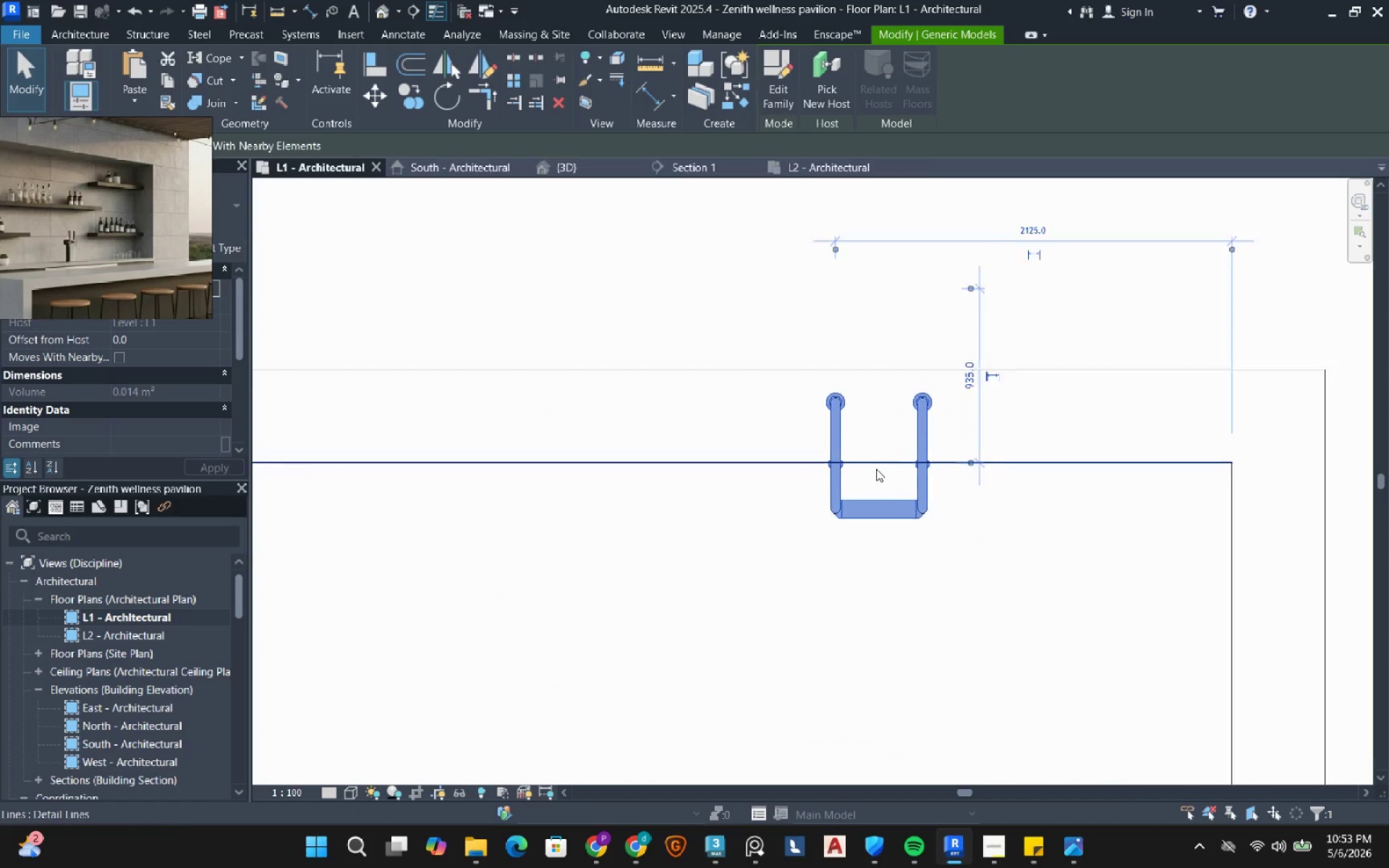 
key(ArrowDown)
 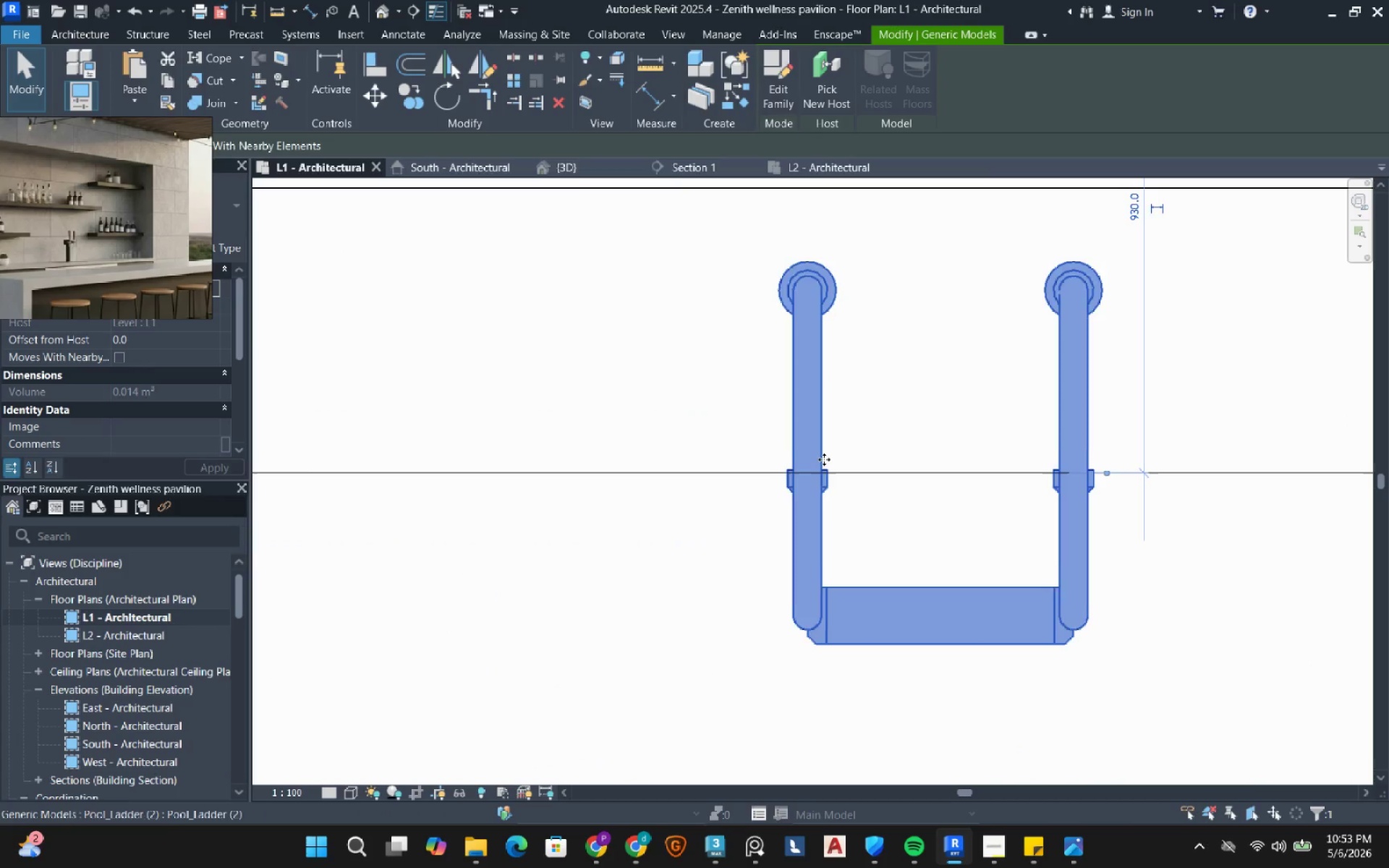 
scroll: coordinate [821, 447], scroll_direction: up, amount: 9.0
 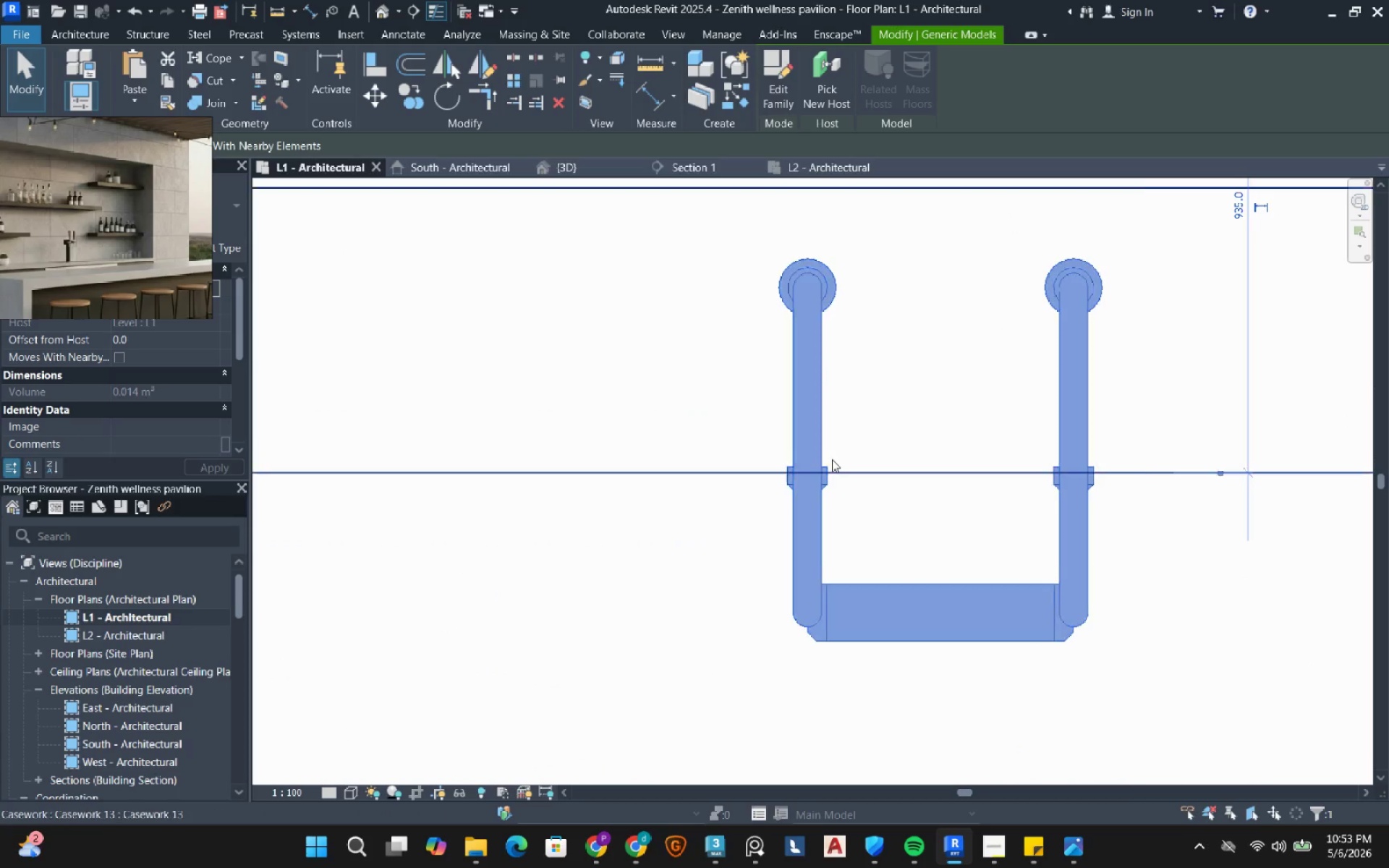 
key(ArrowDown)
 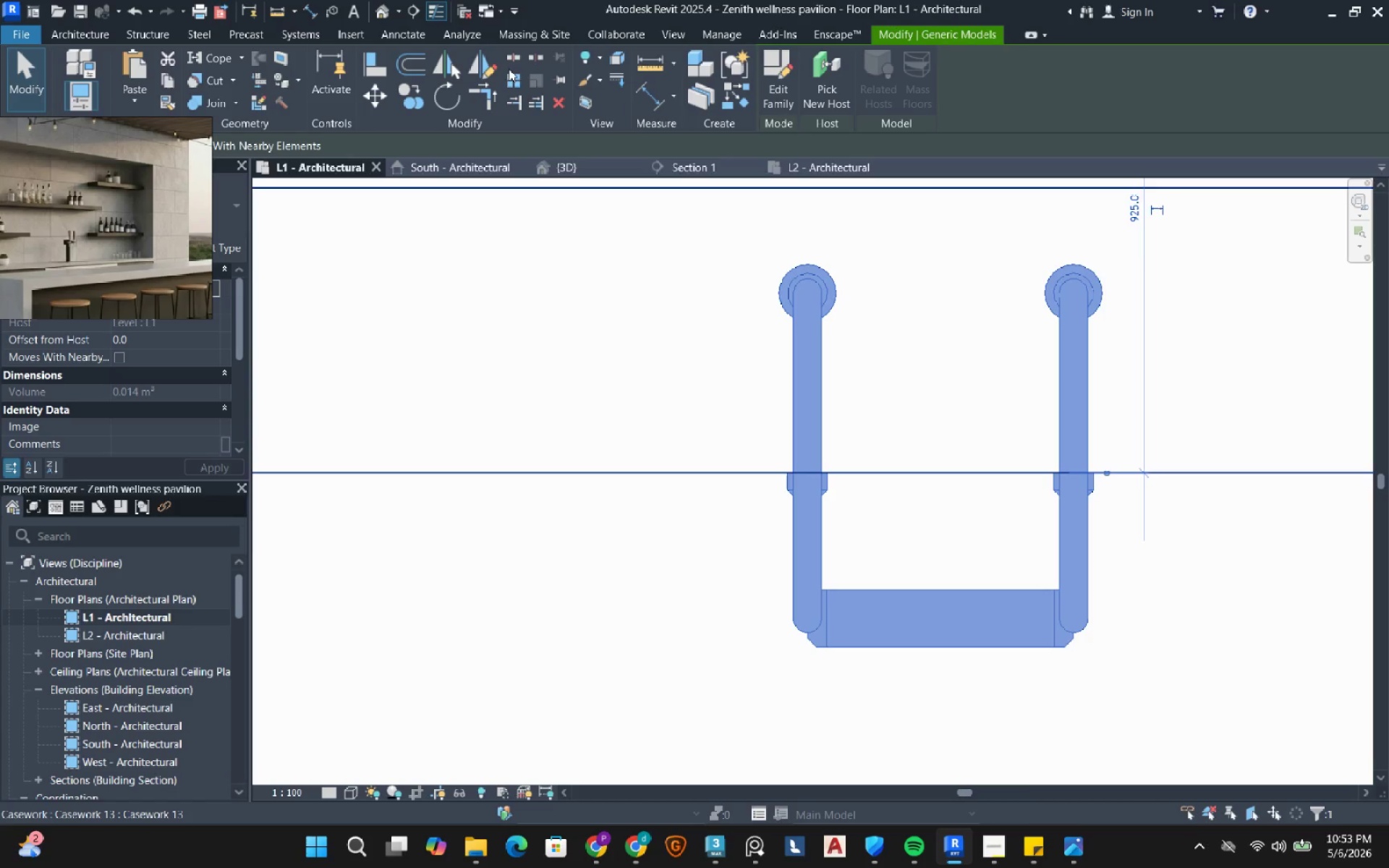 
key(ArrowDown)
 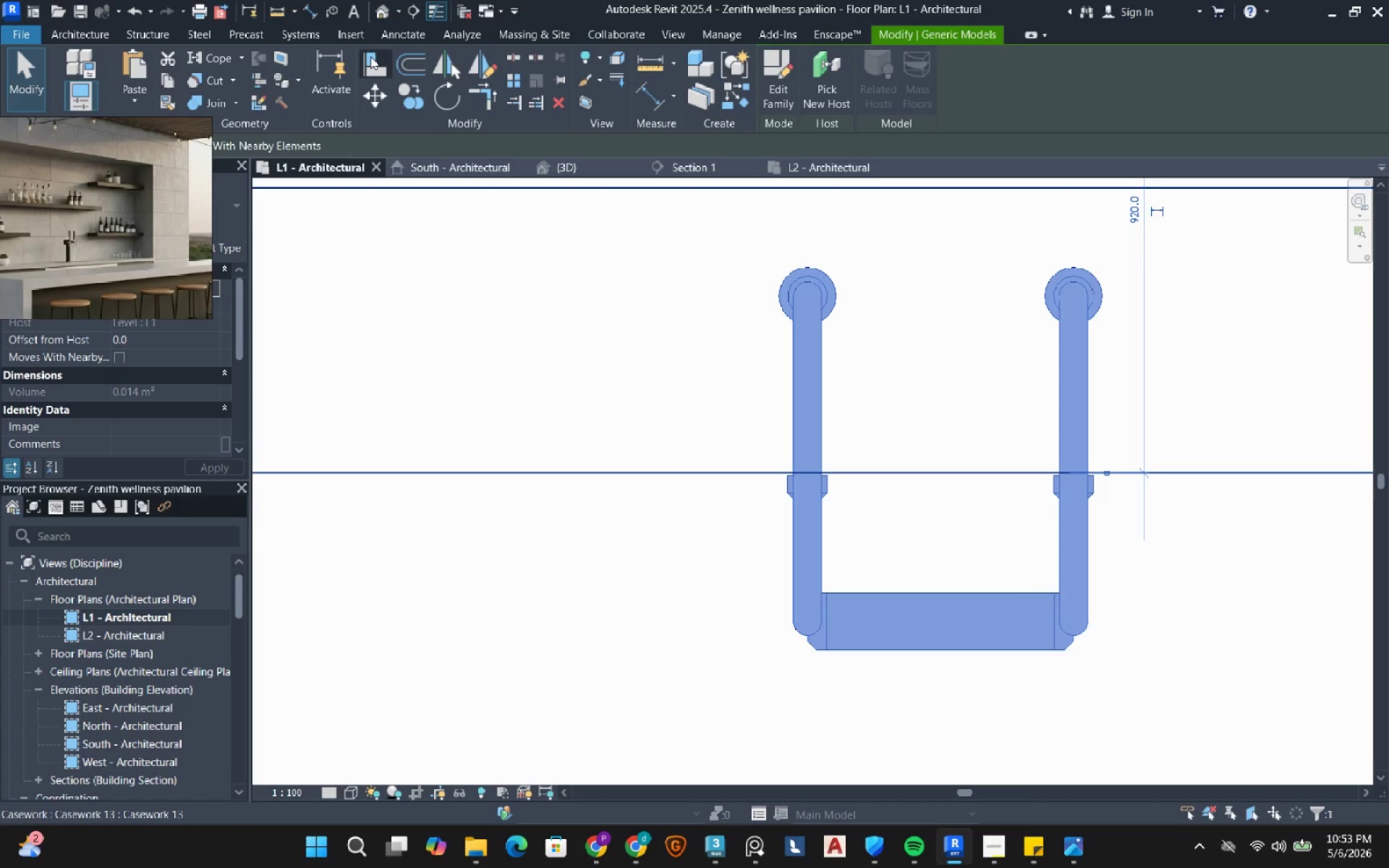 
left_click_drag(start_coordinate=[370, 57], to_coordinate=[375, 57])
 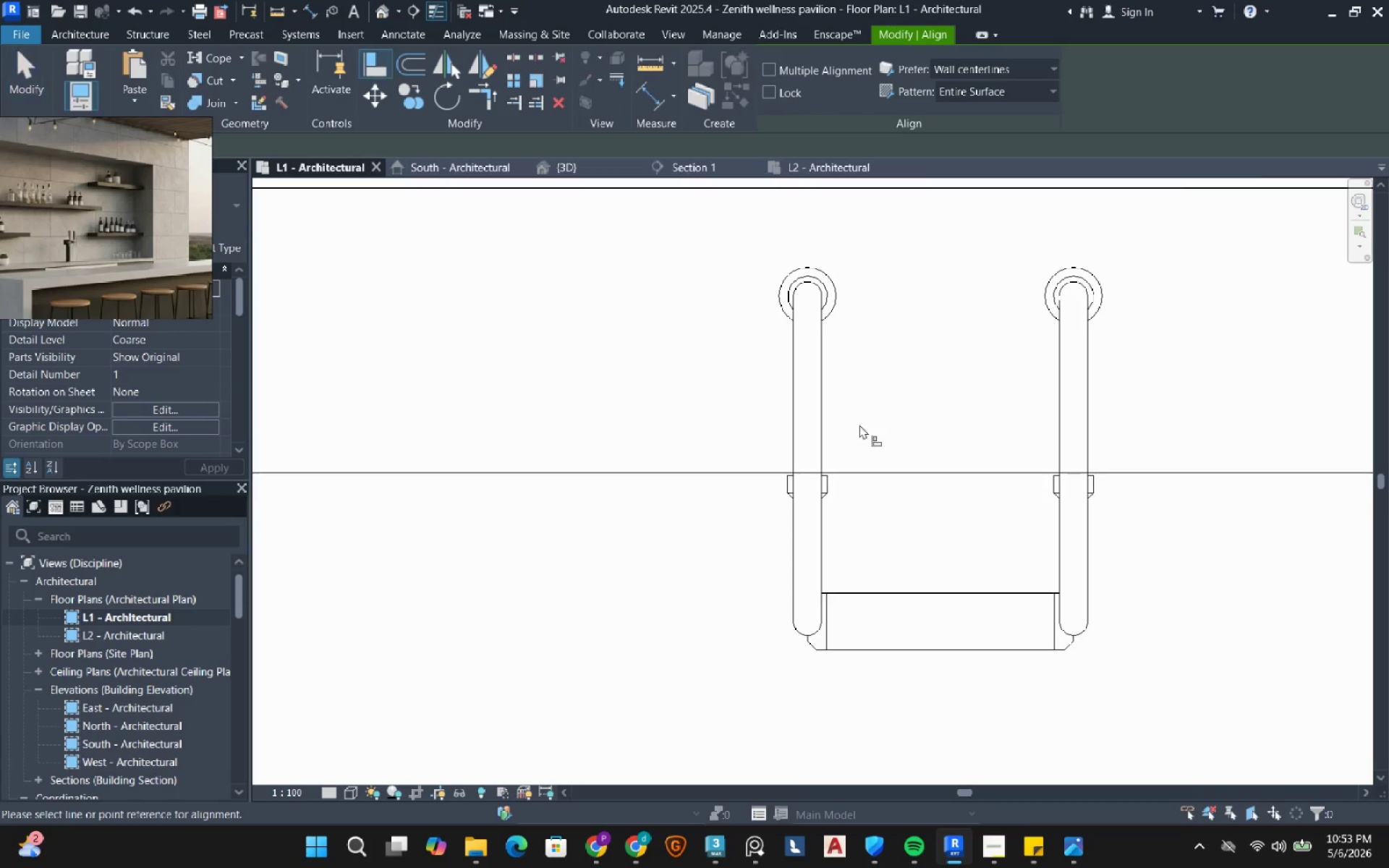 
scroll: coordinate [868, 432], scroll_direction: up, amount: 4.0
 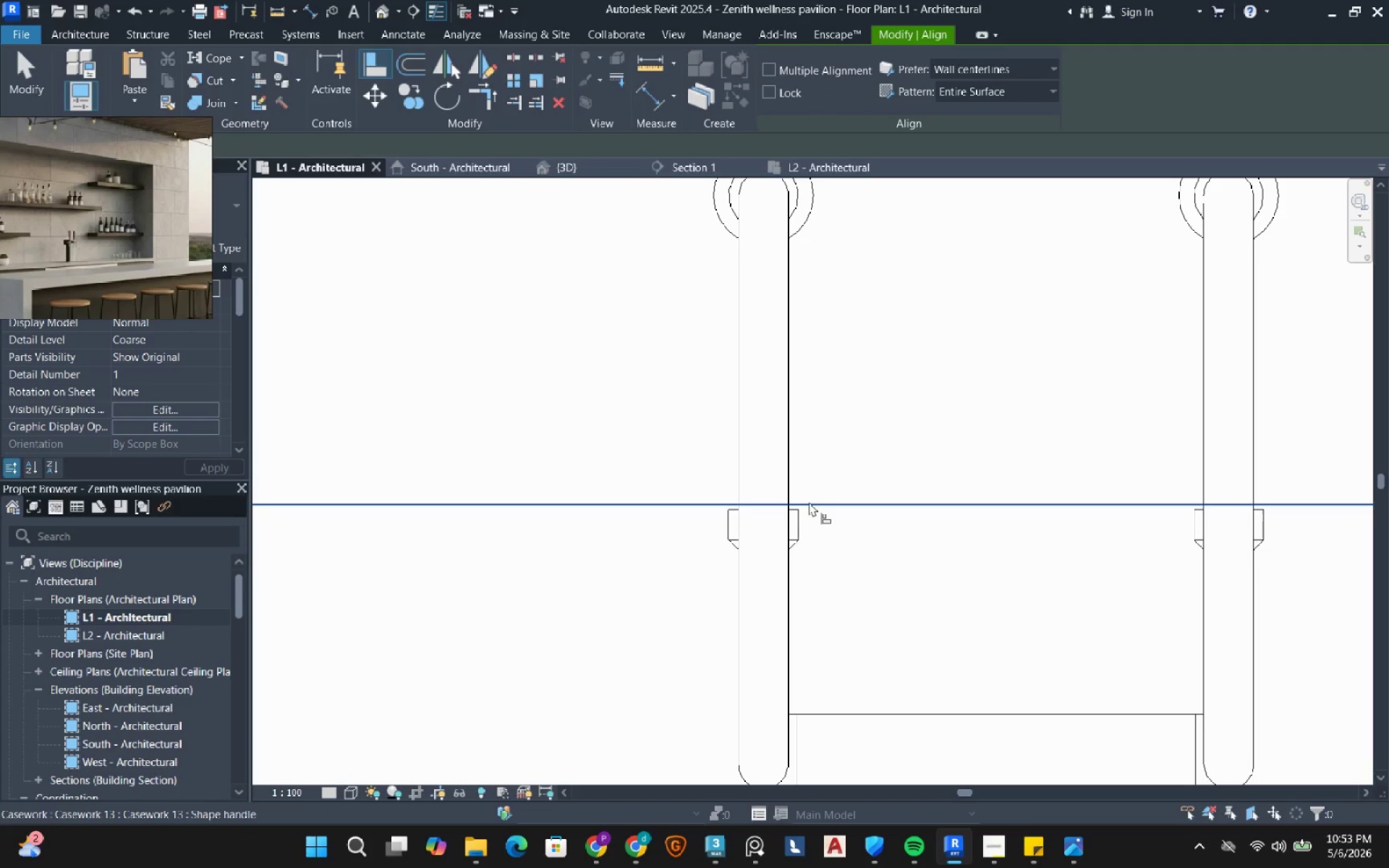 
left_click([809, 502])
 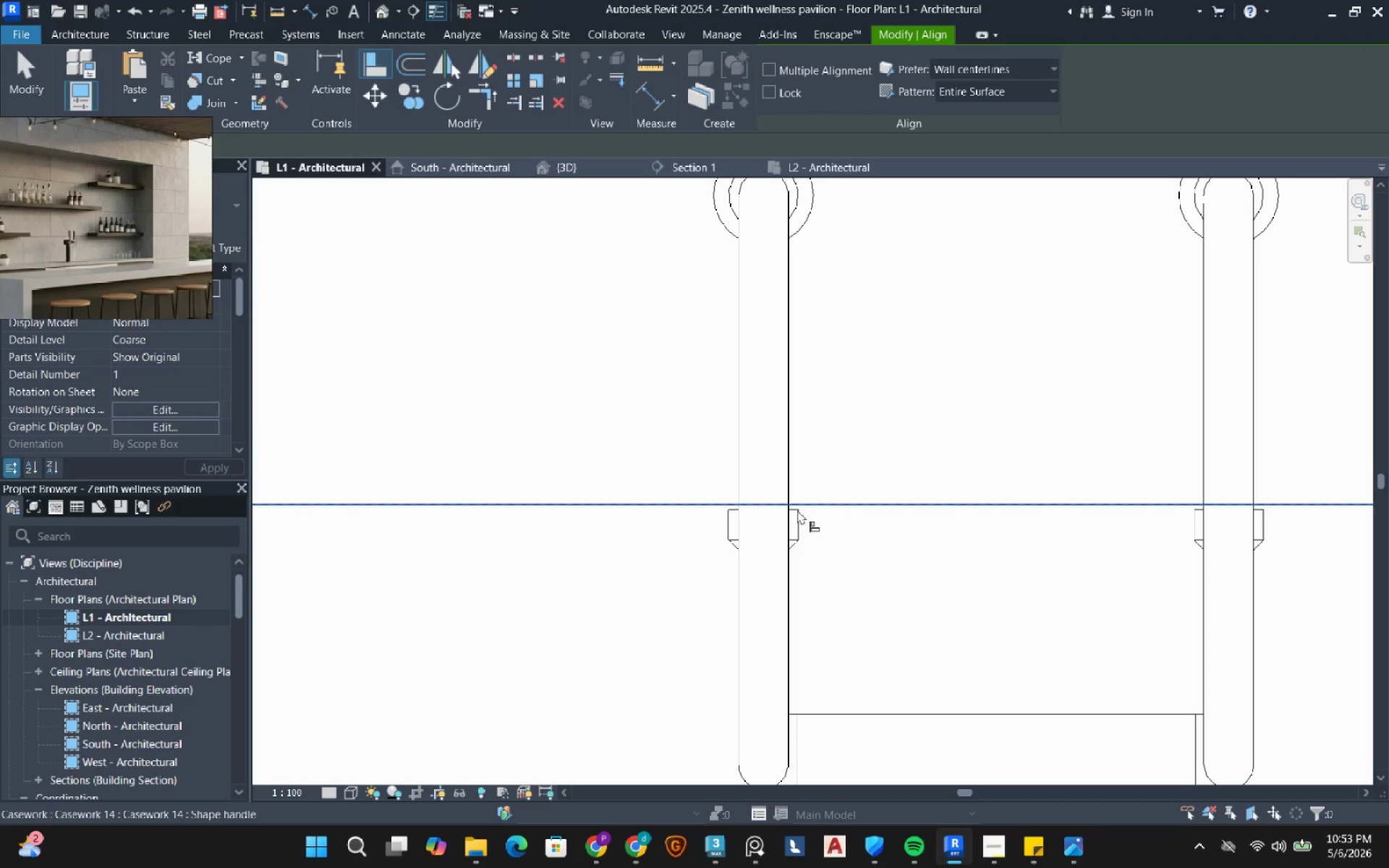 
scroll: coordinate [778, 510], scroll_direction: up, amount: 8.0
 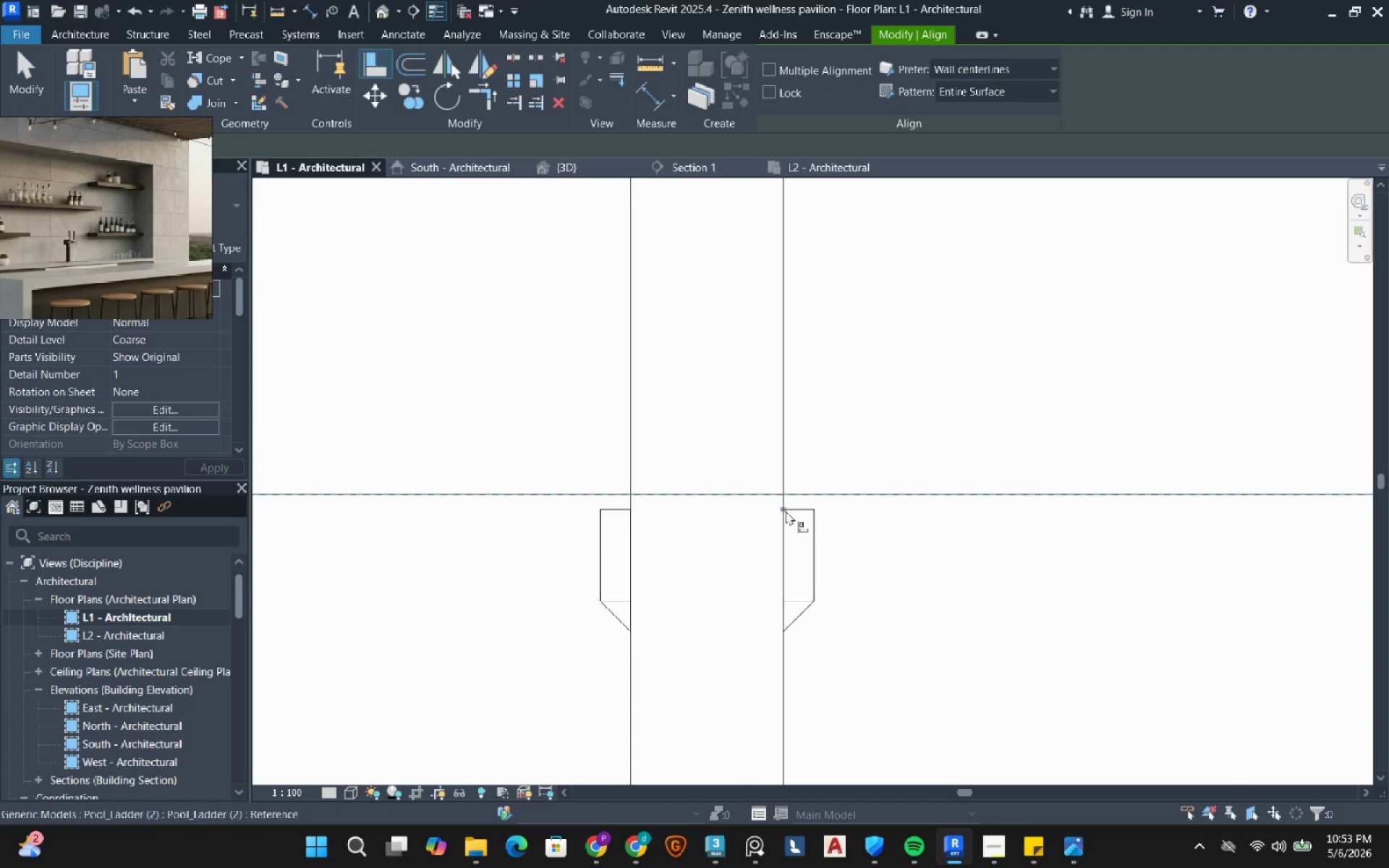 
left_click([786, 511])
 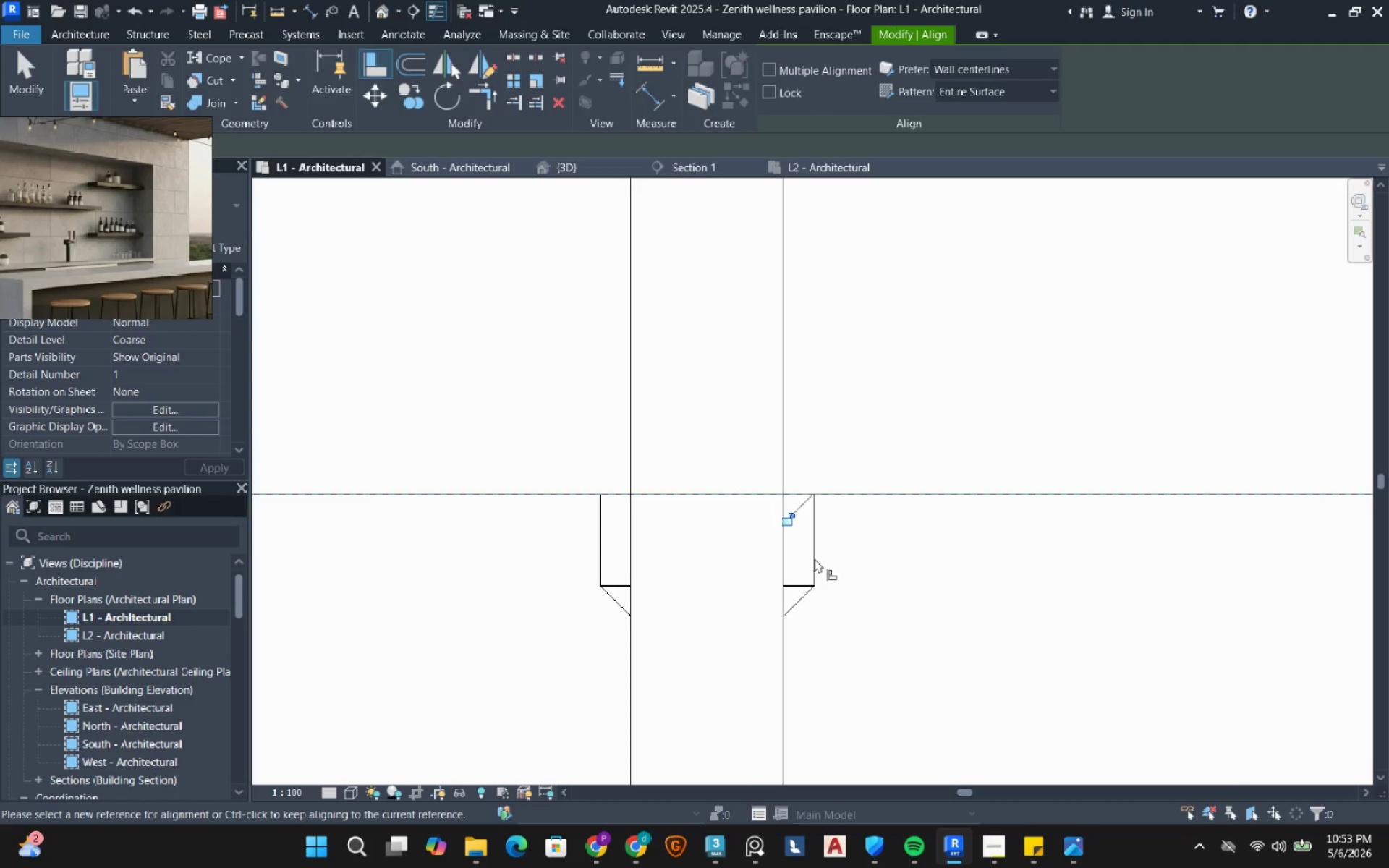 
key(Escape)
 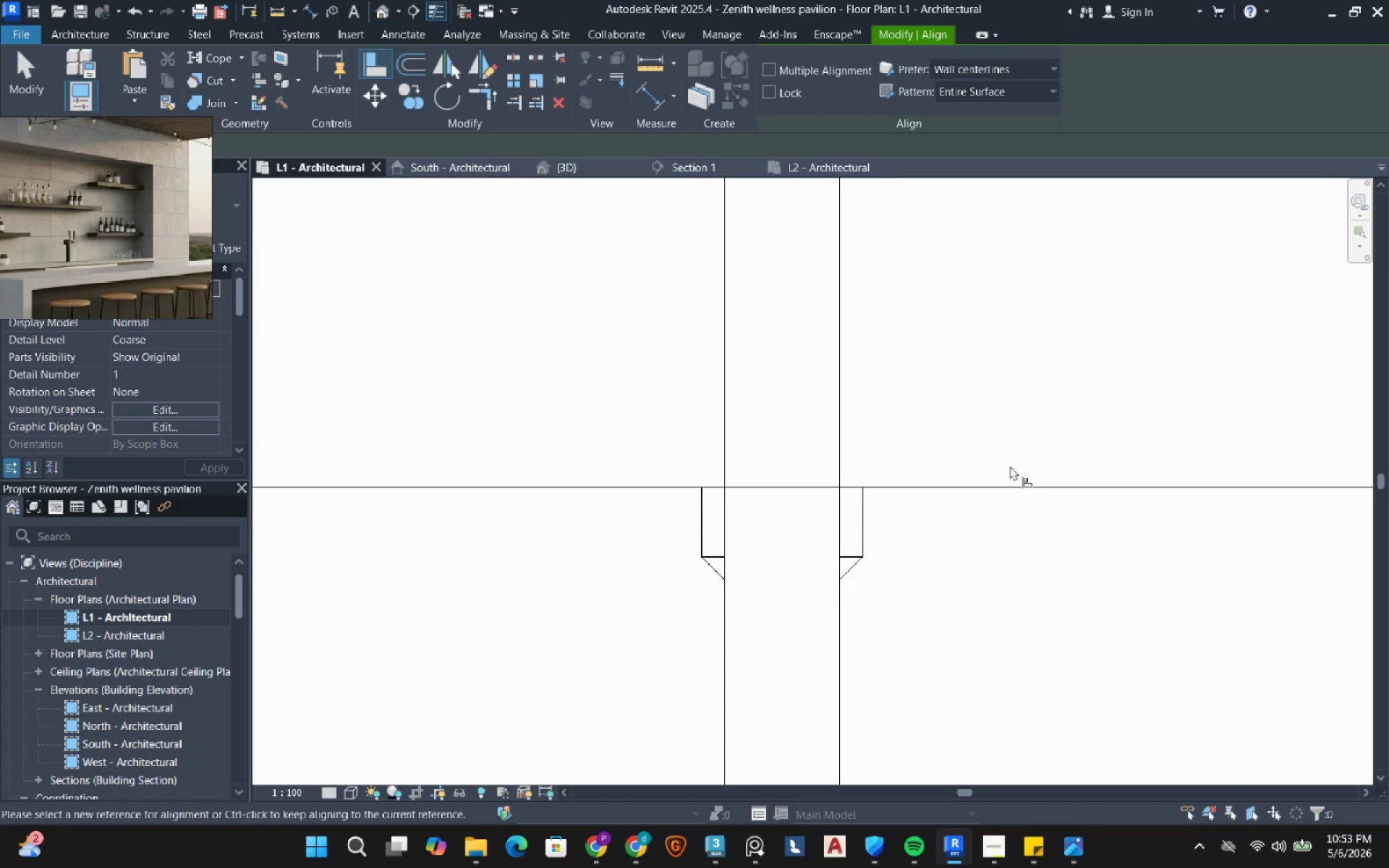 
key(Escape)
 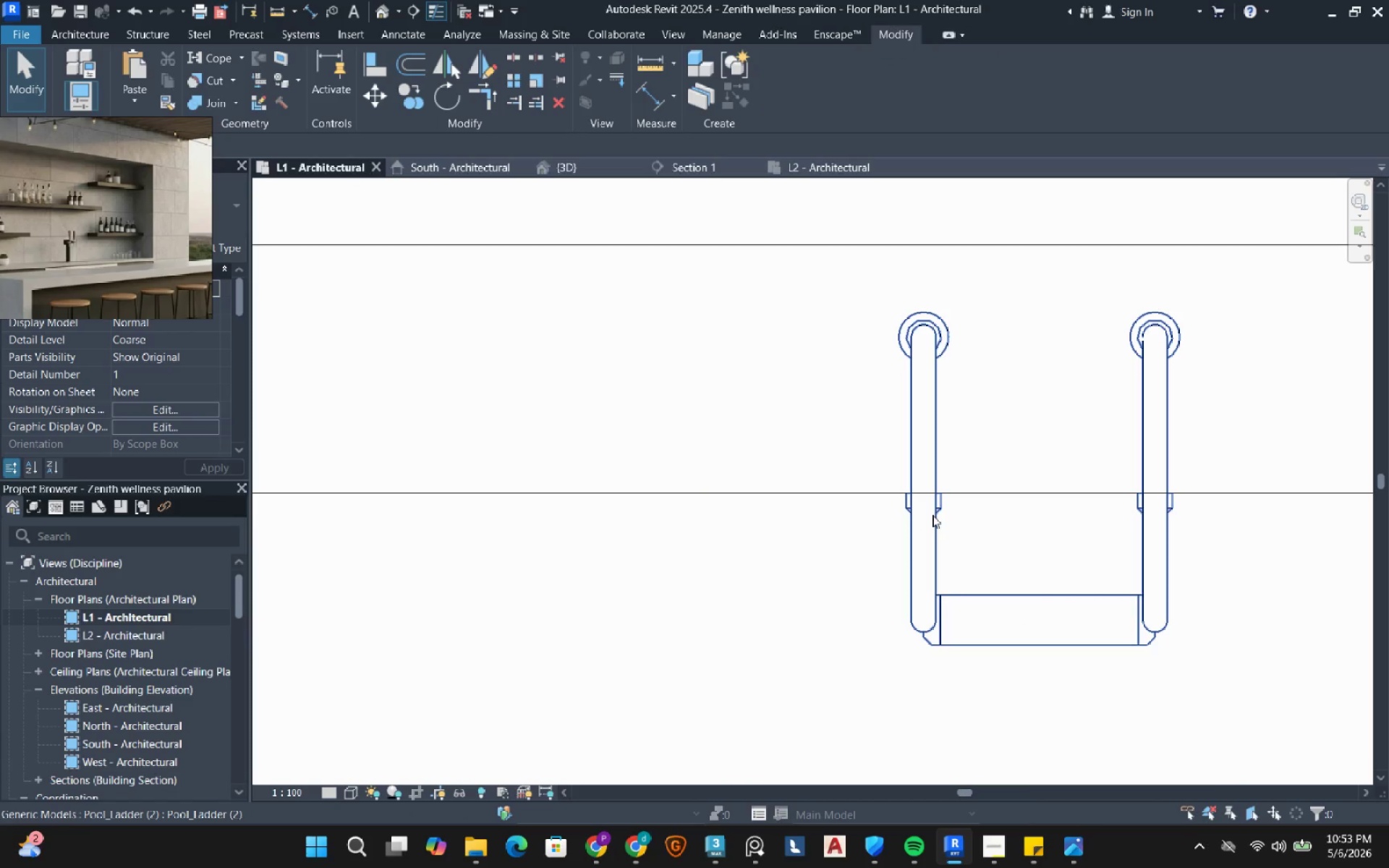 
scroll: coordinate [948, 504], scroll_direction: down, amount: 13.0
 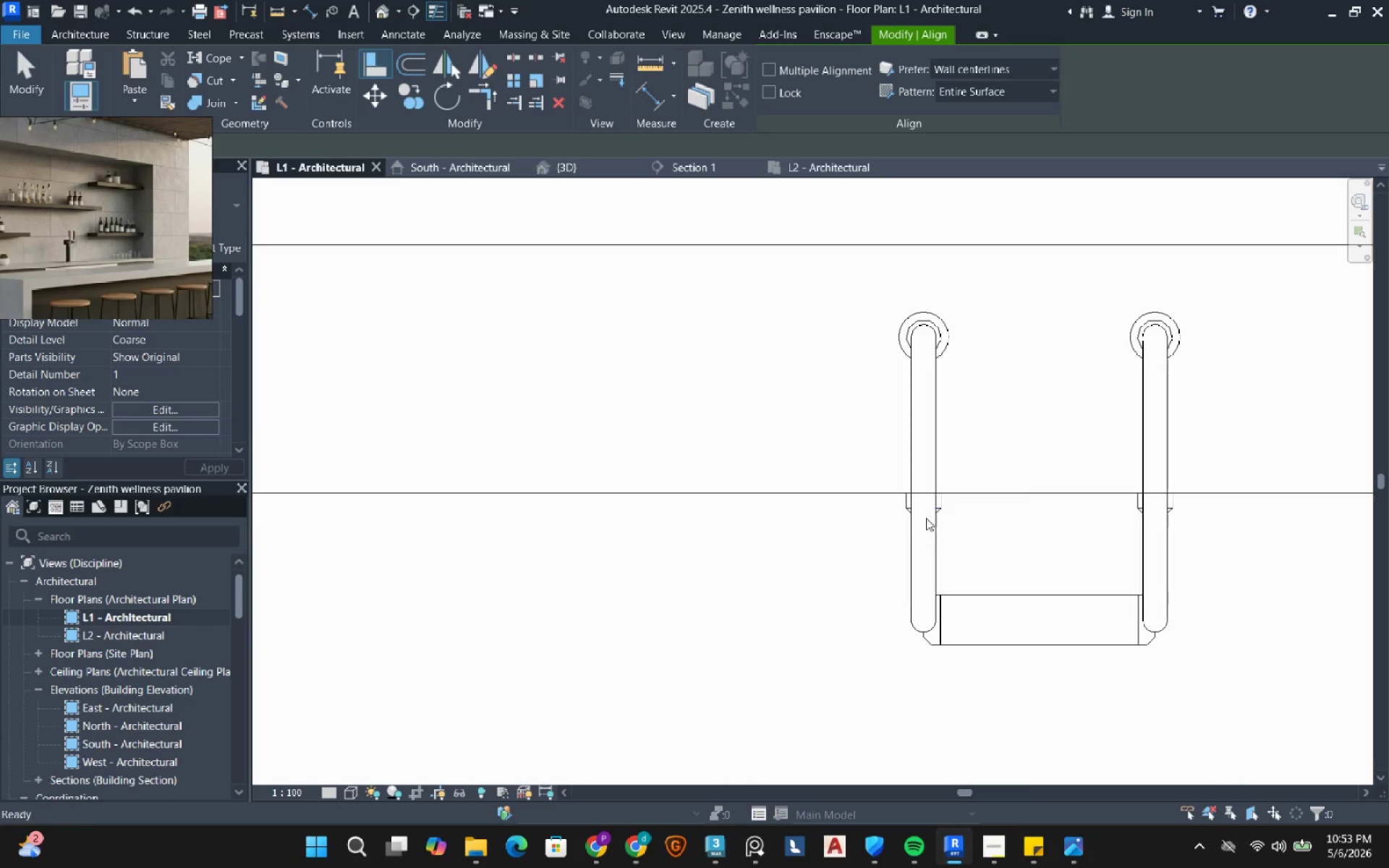 
left_click([933, 515])
 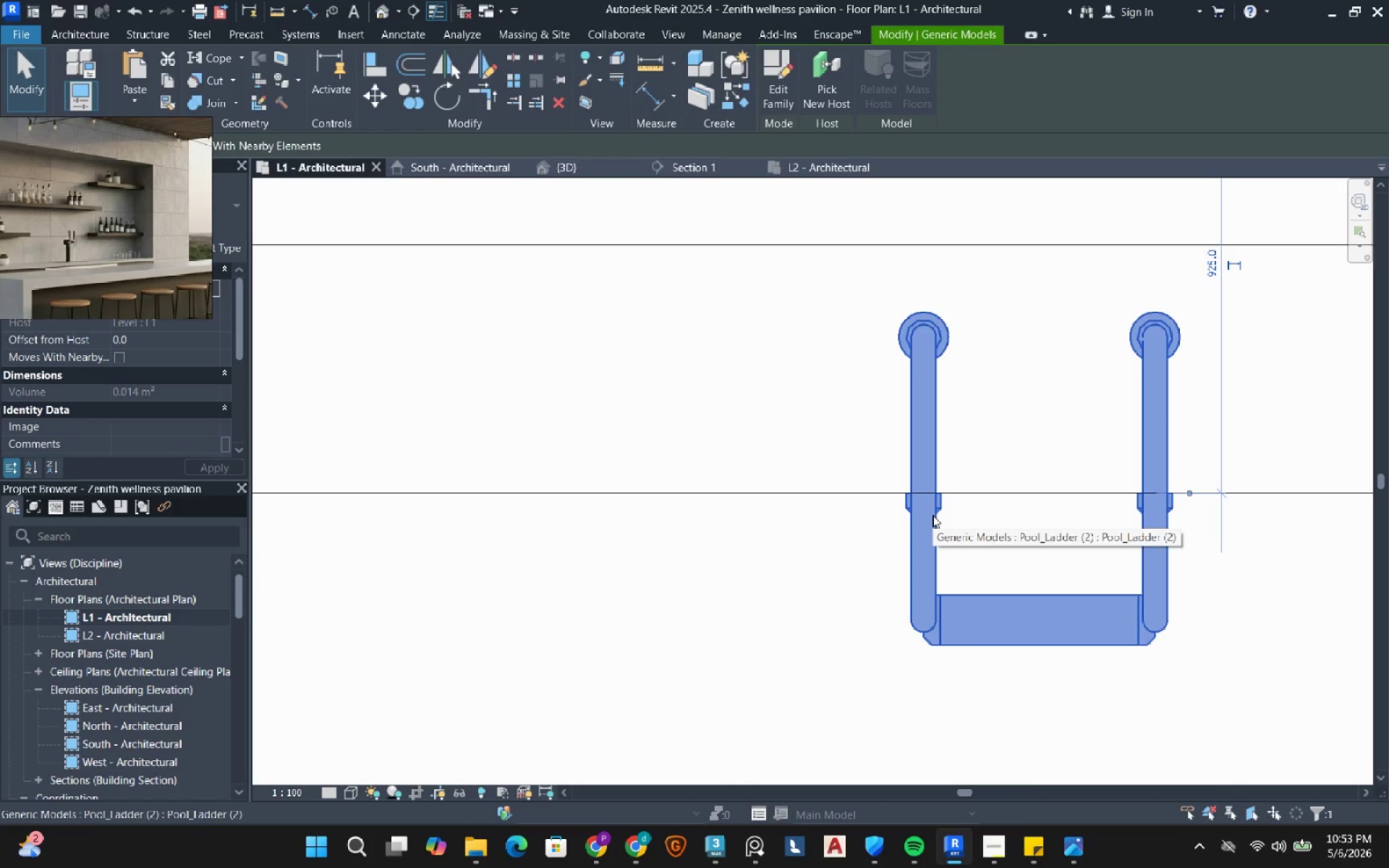 
key(D)
 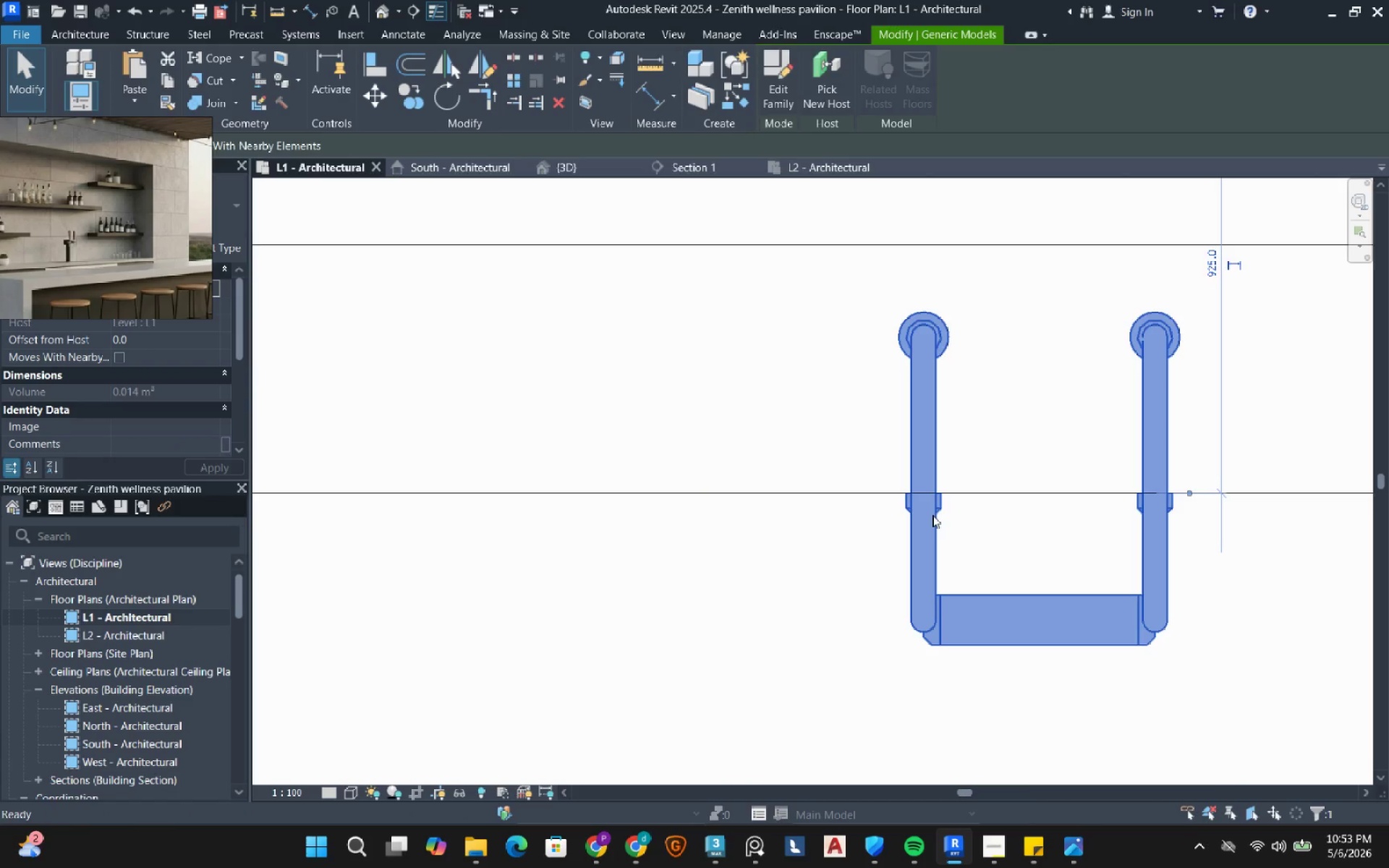 
scroll: coordinate [938, 517], scroll_direction: down, amount: 18.0
 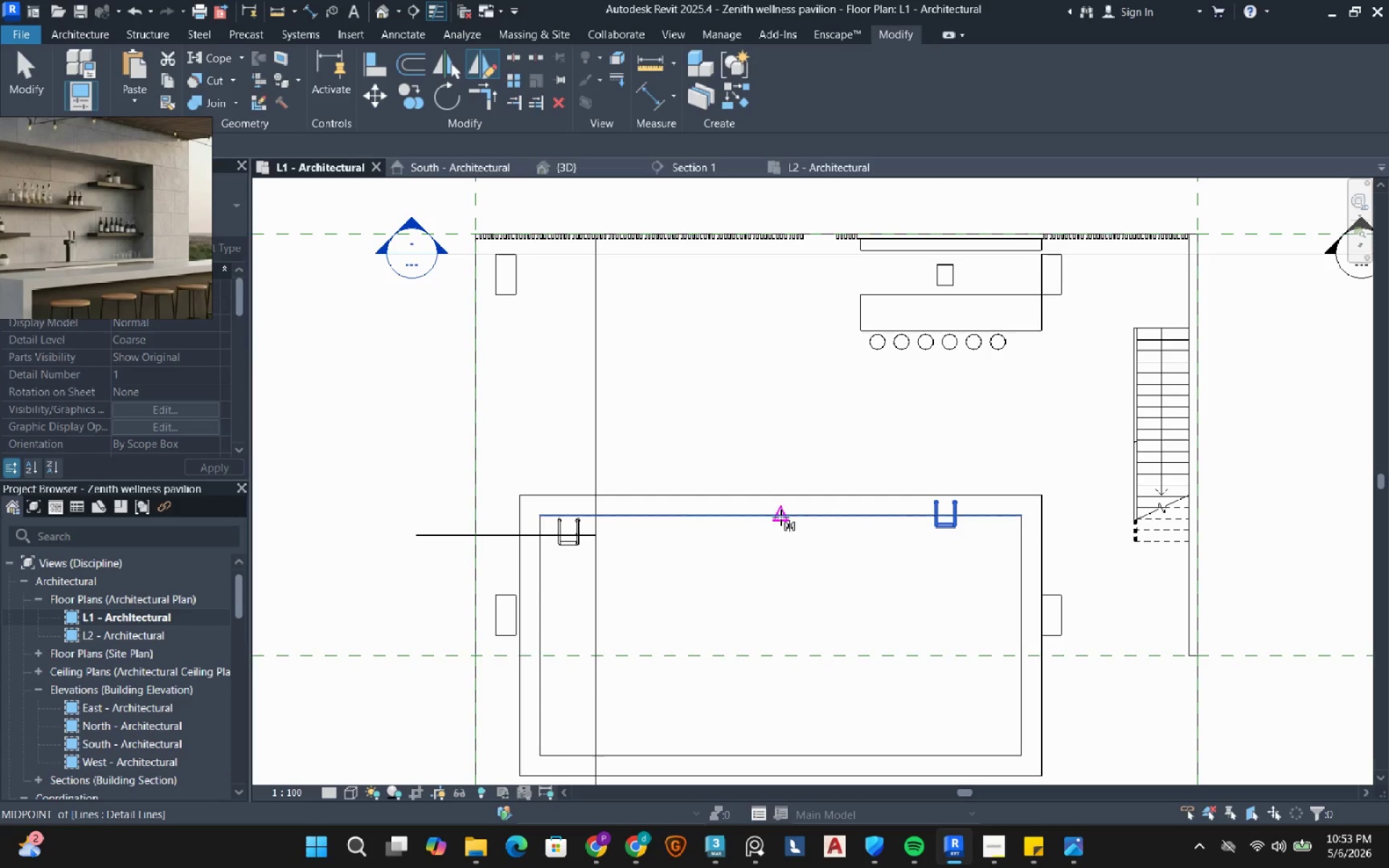 
left_click([786, 517])
 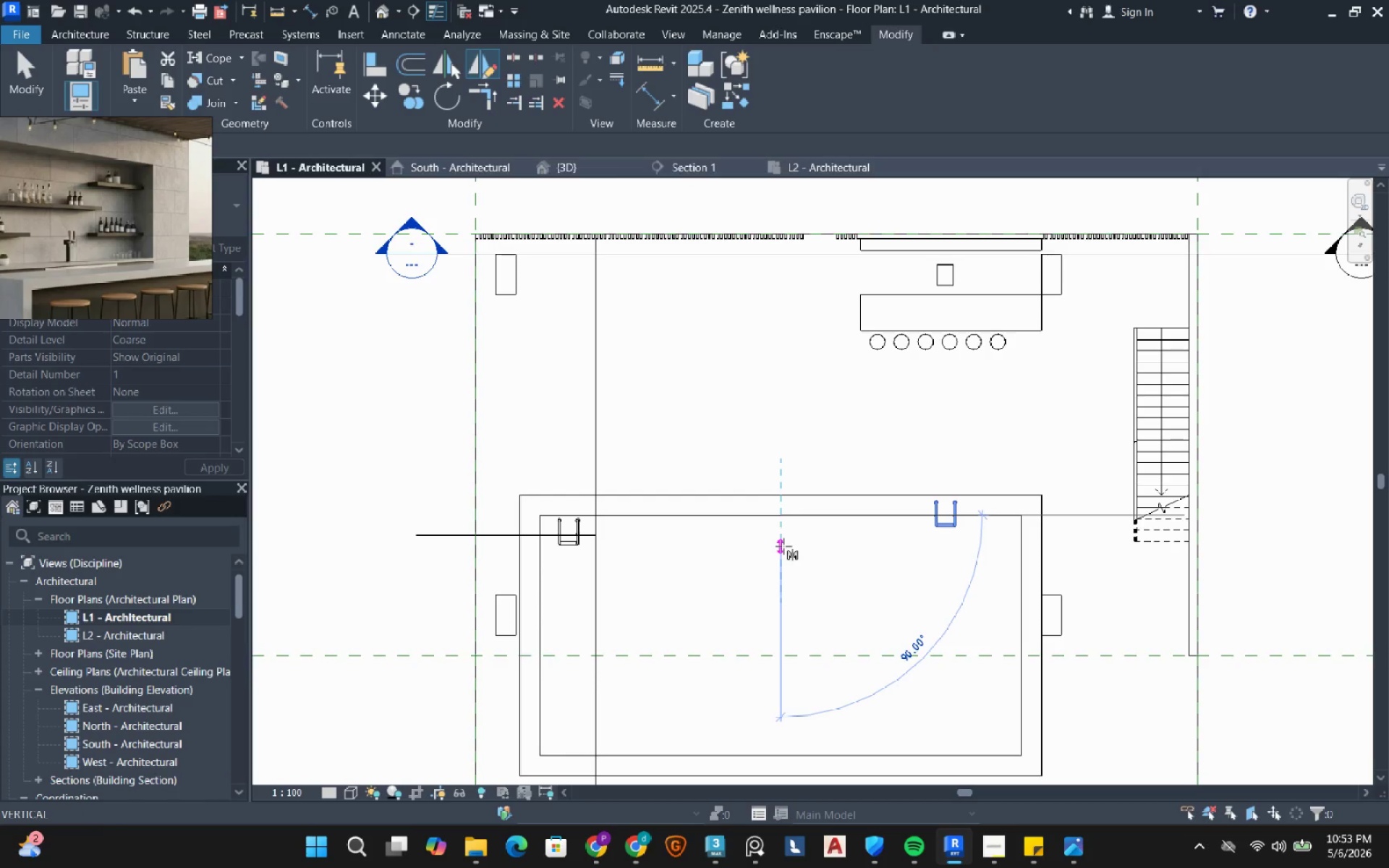 
left_click([783, 546])
 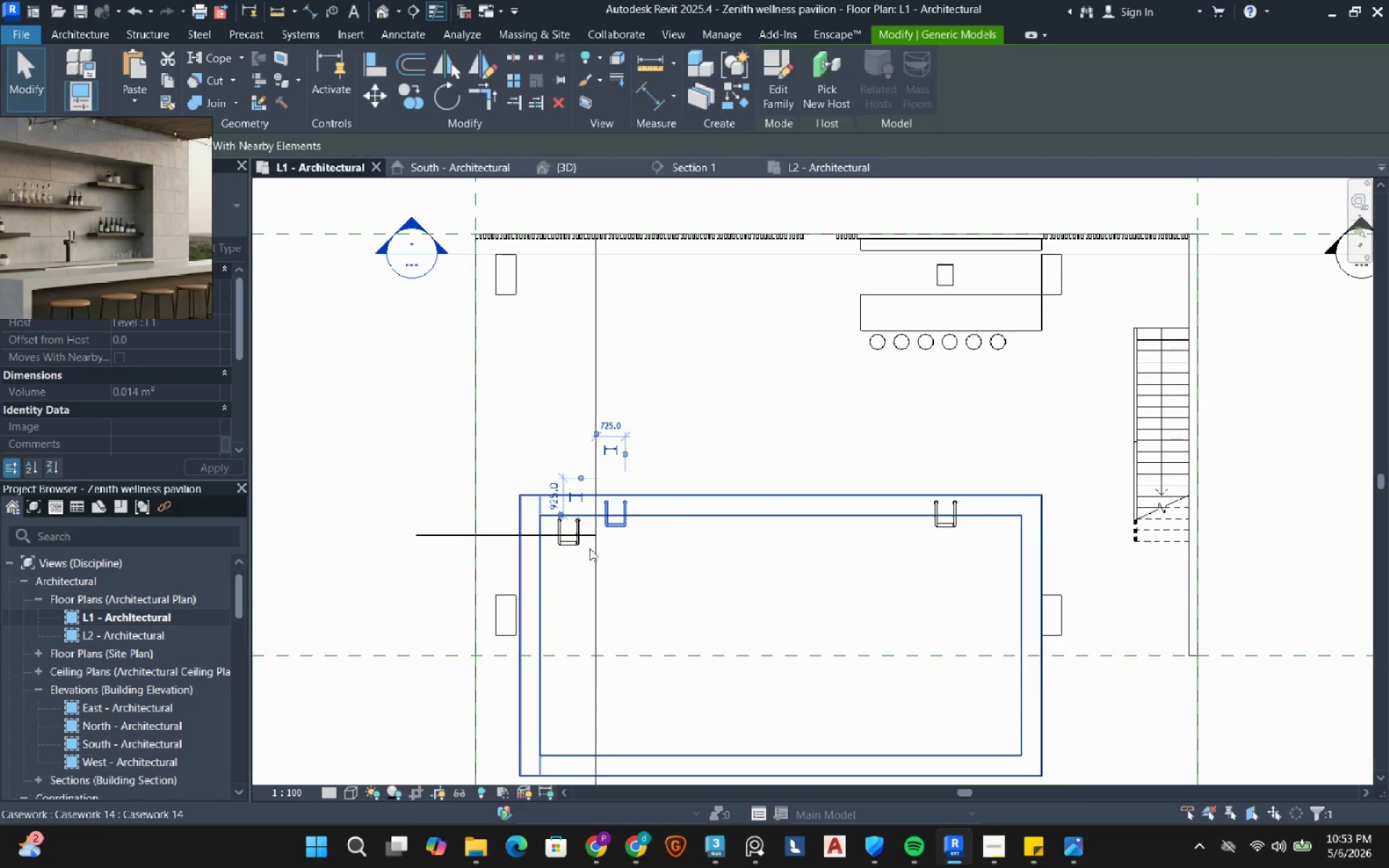 
key(Escape)
 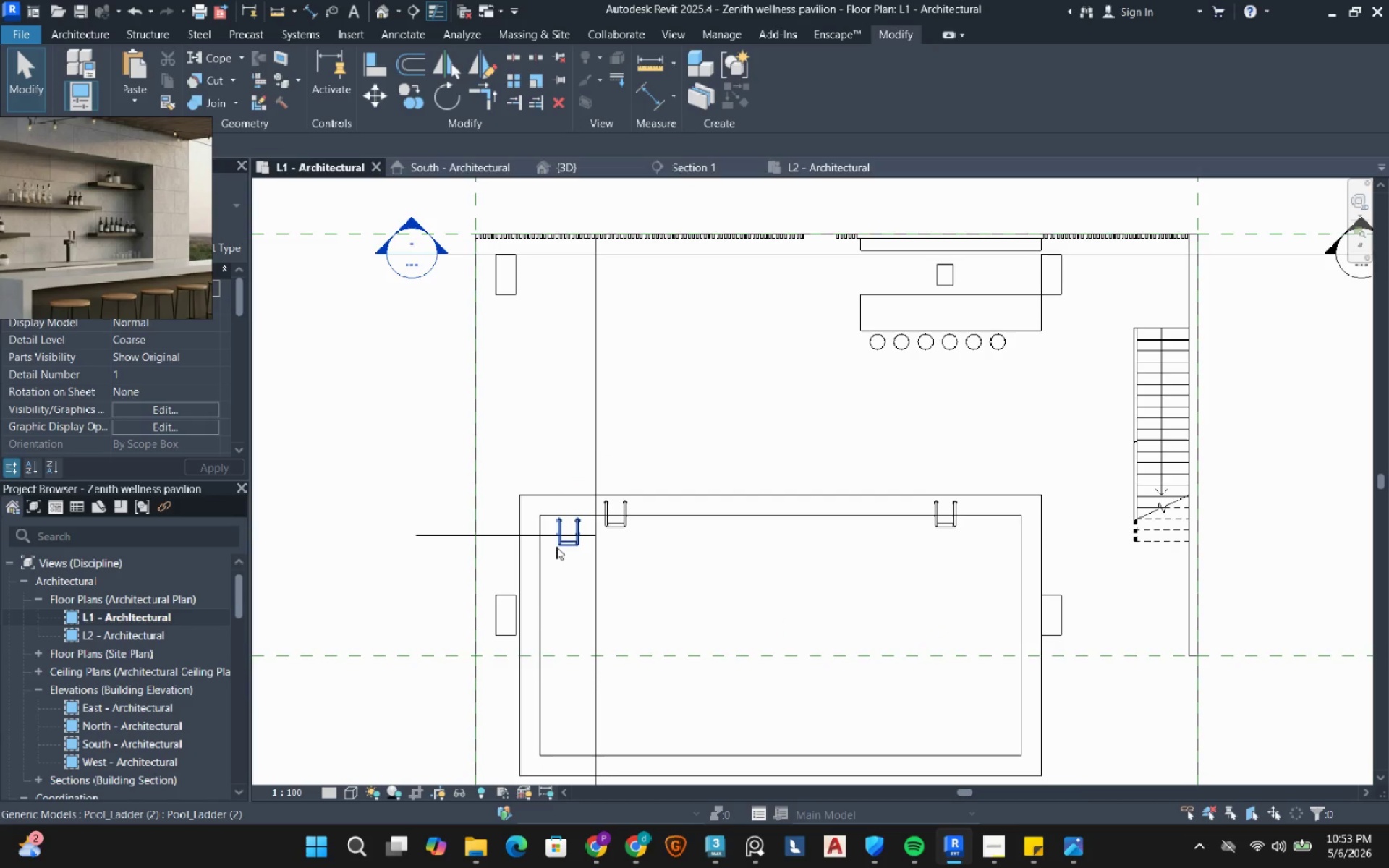 
left_click([556, 547])
 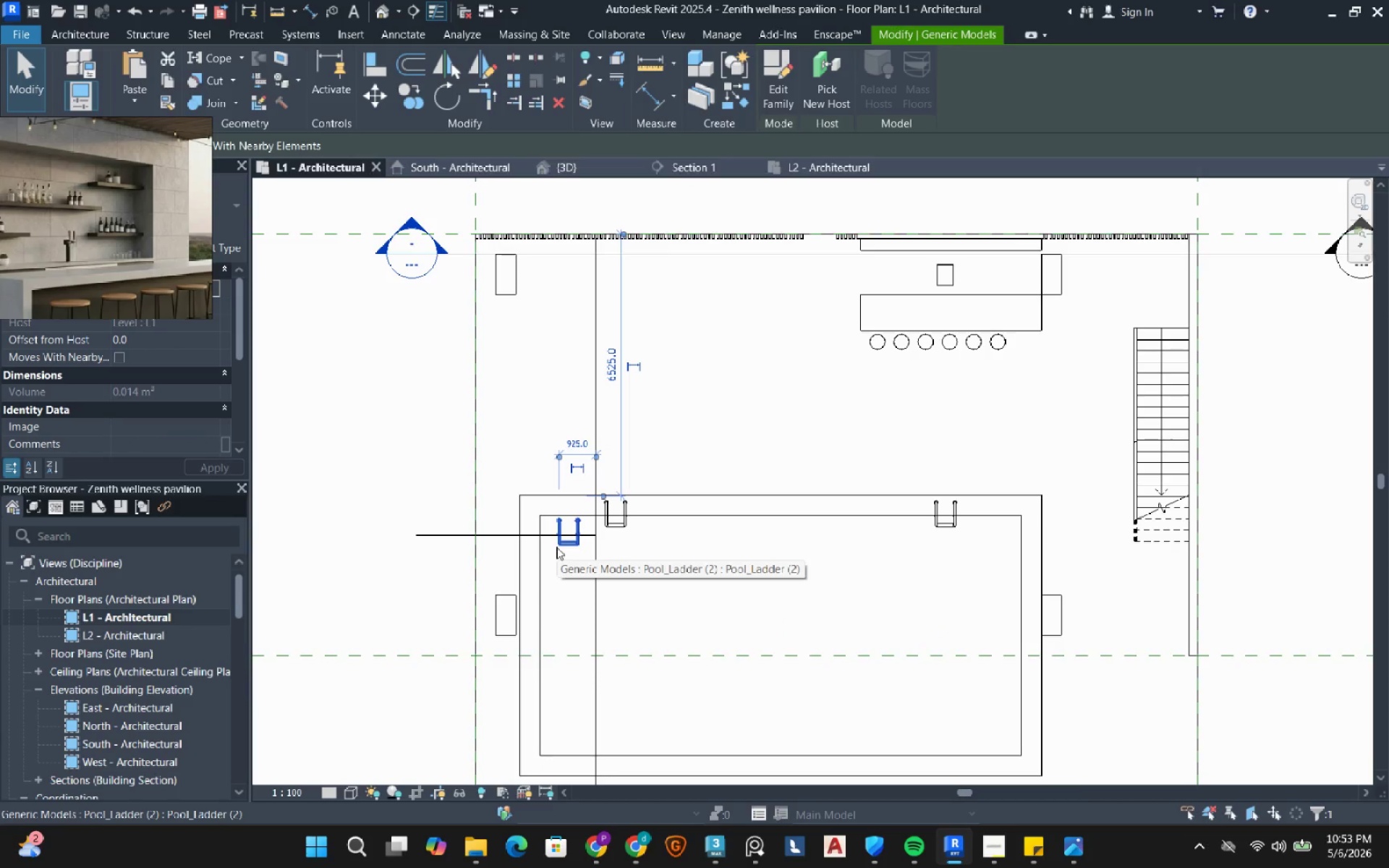 
type(de)
 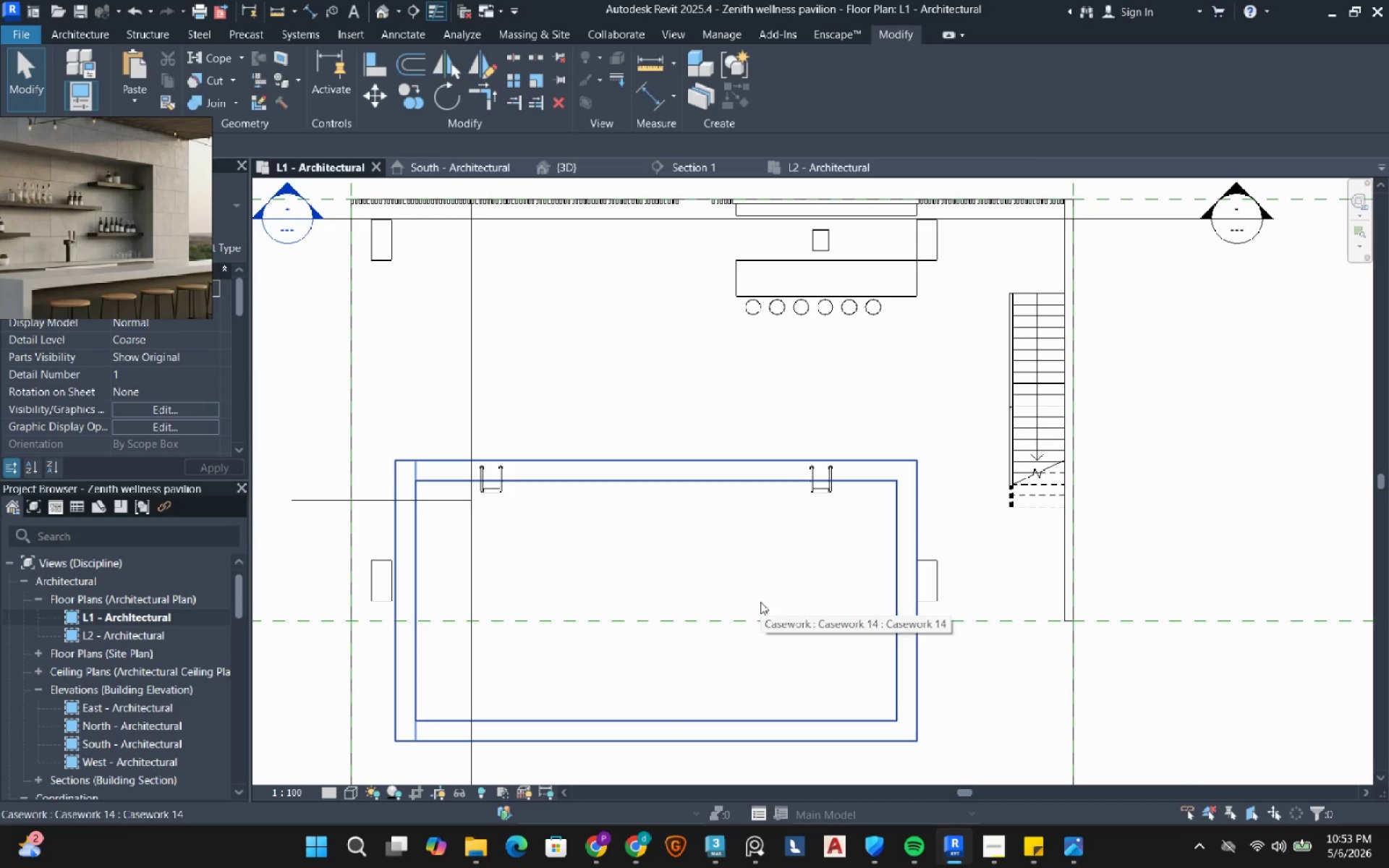 
wait(7.16)
 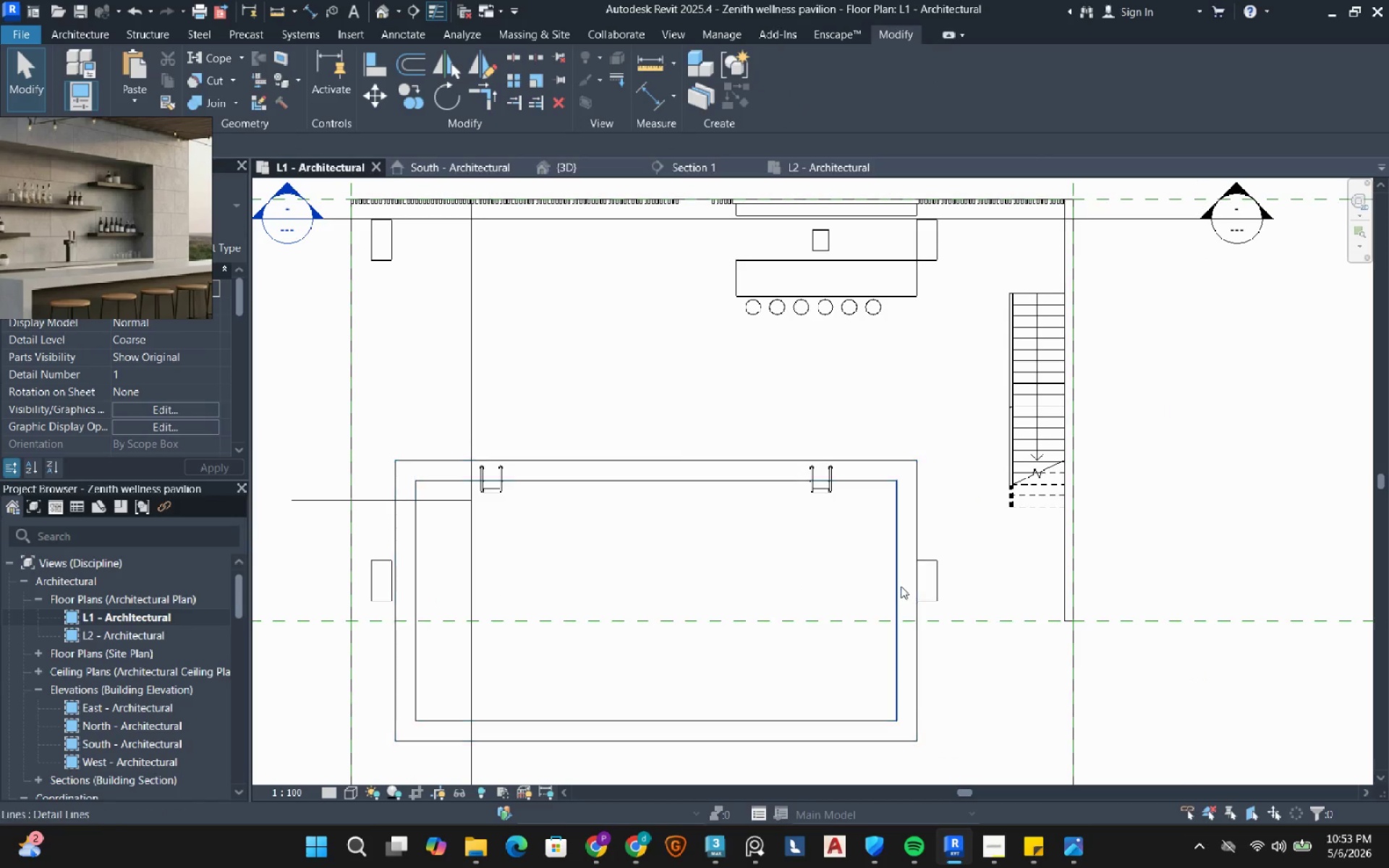 
scroll: coordinate [702, 331], scroll_direction: down, amount: 1.0
 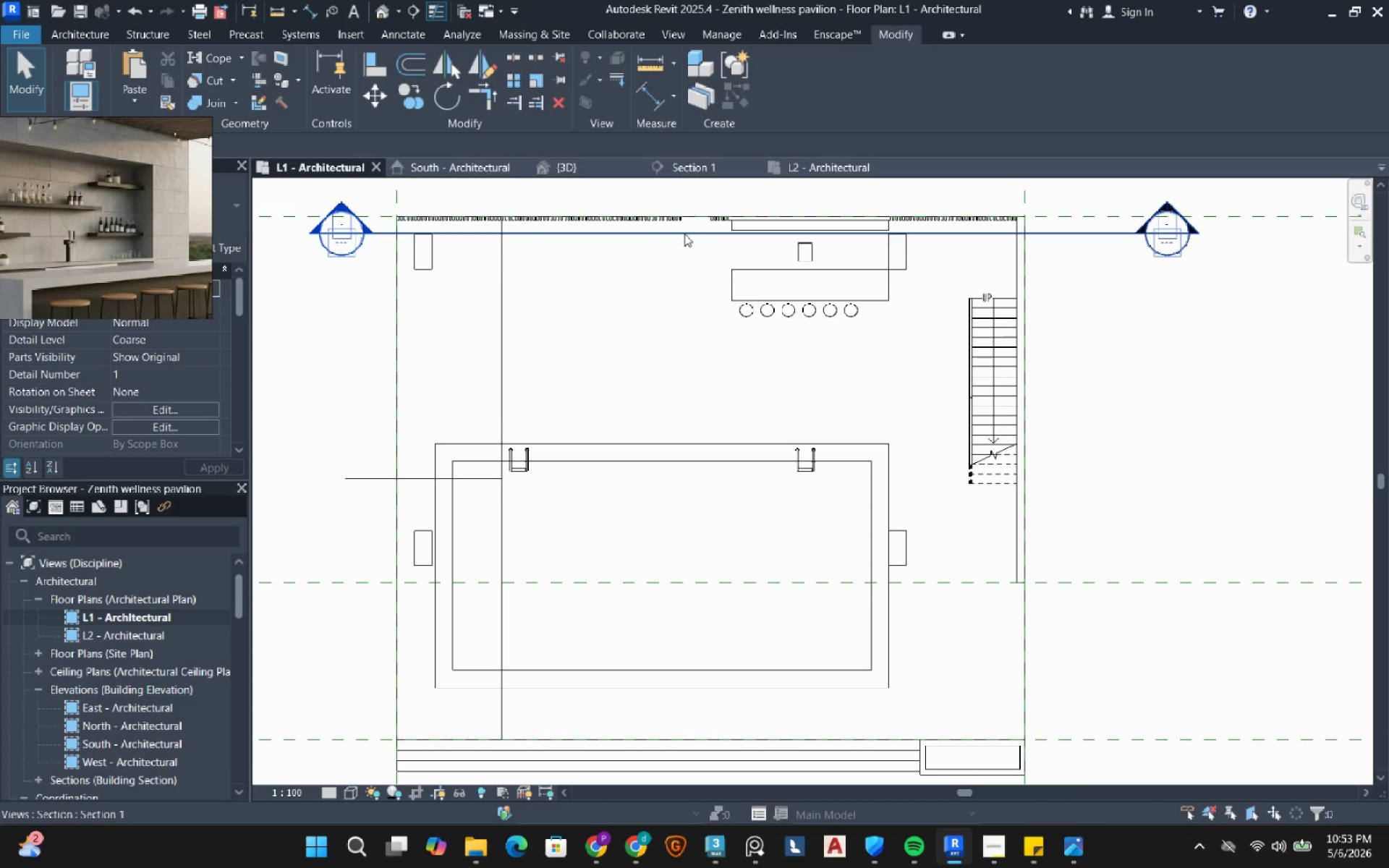 
left_click_drag(start_coordinate=[684, 234], to_coordinate=[653, 498])
 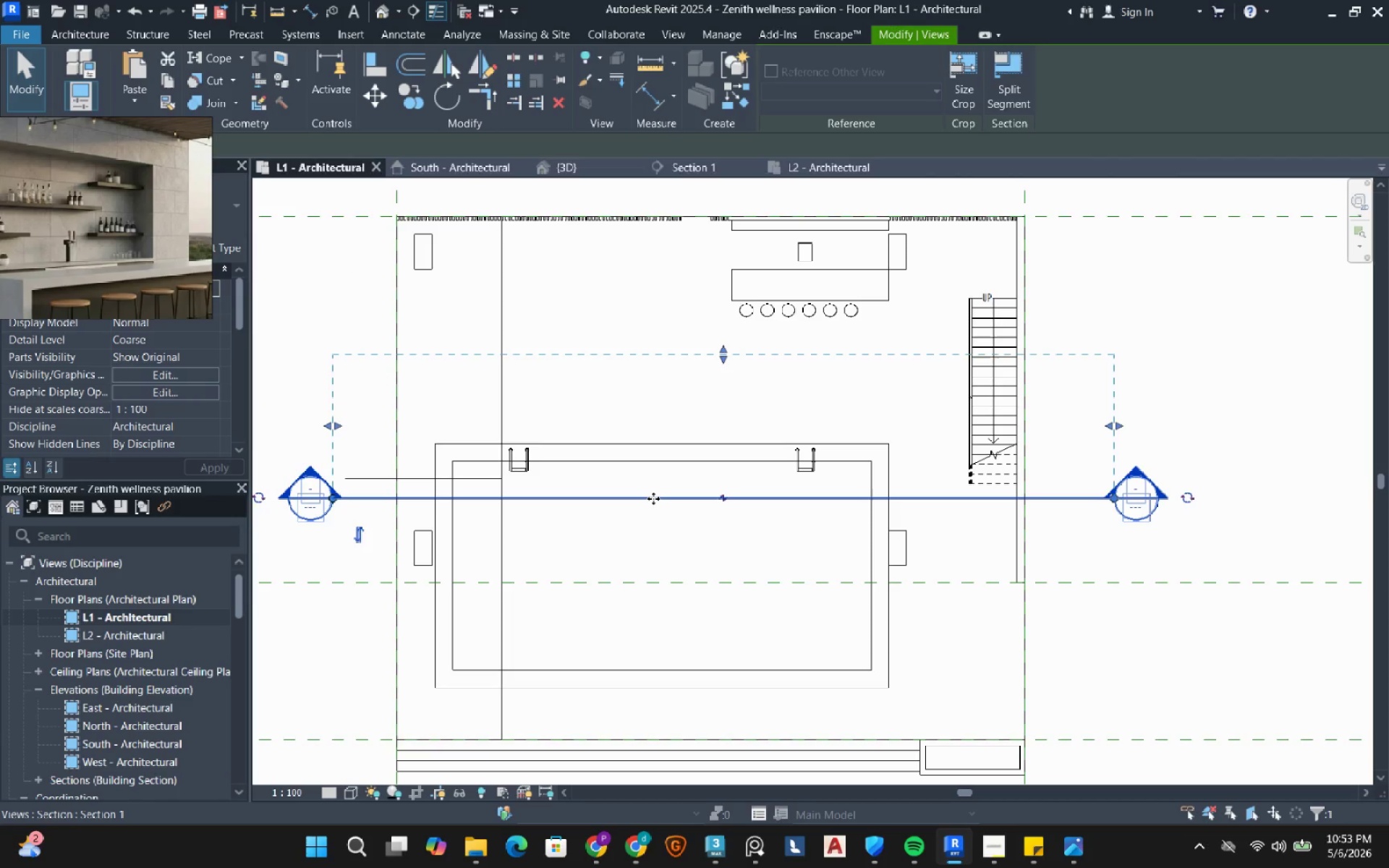 
right_click([653, 498])
 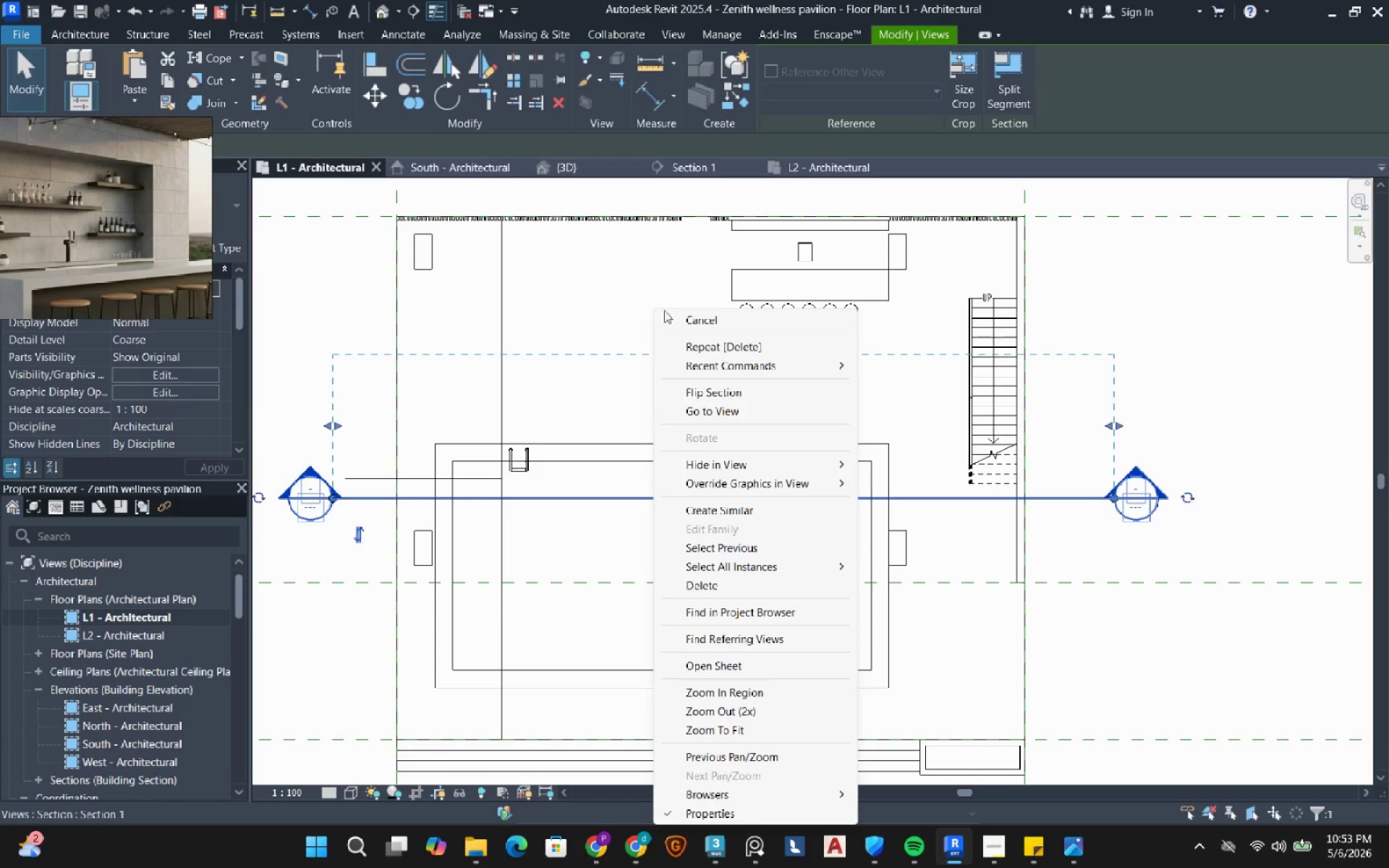 
key(Escape)
 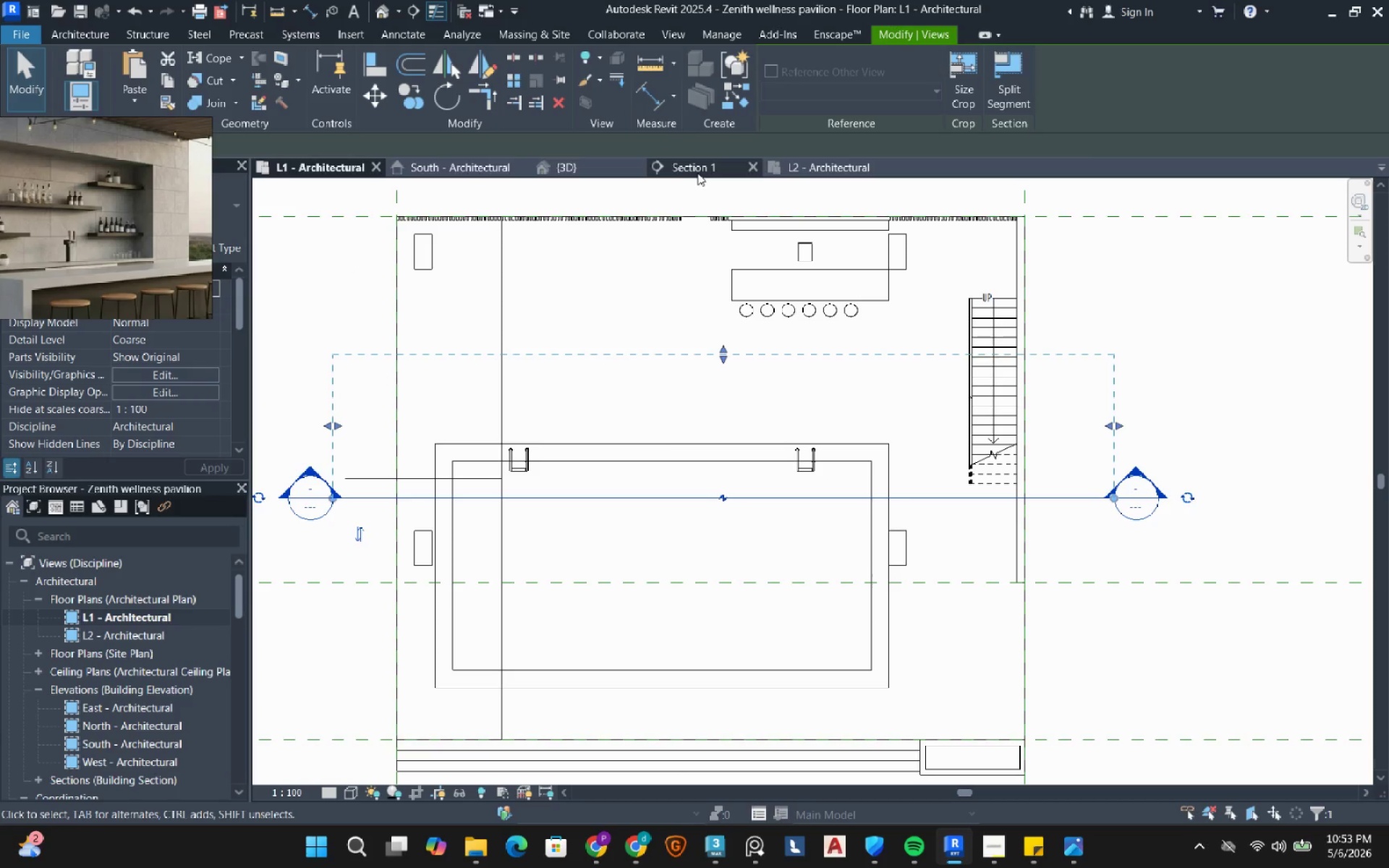 
left_click([697, 173])
 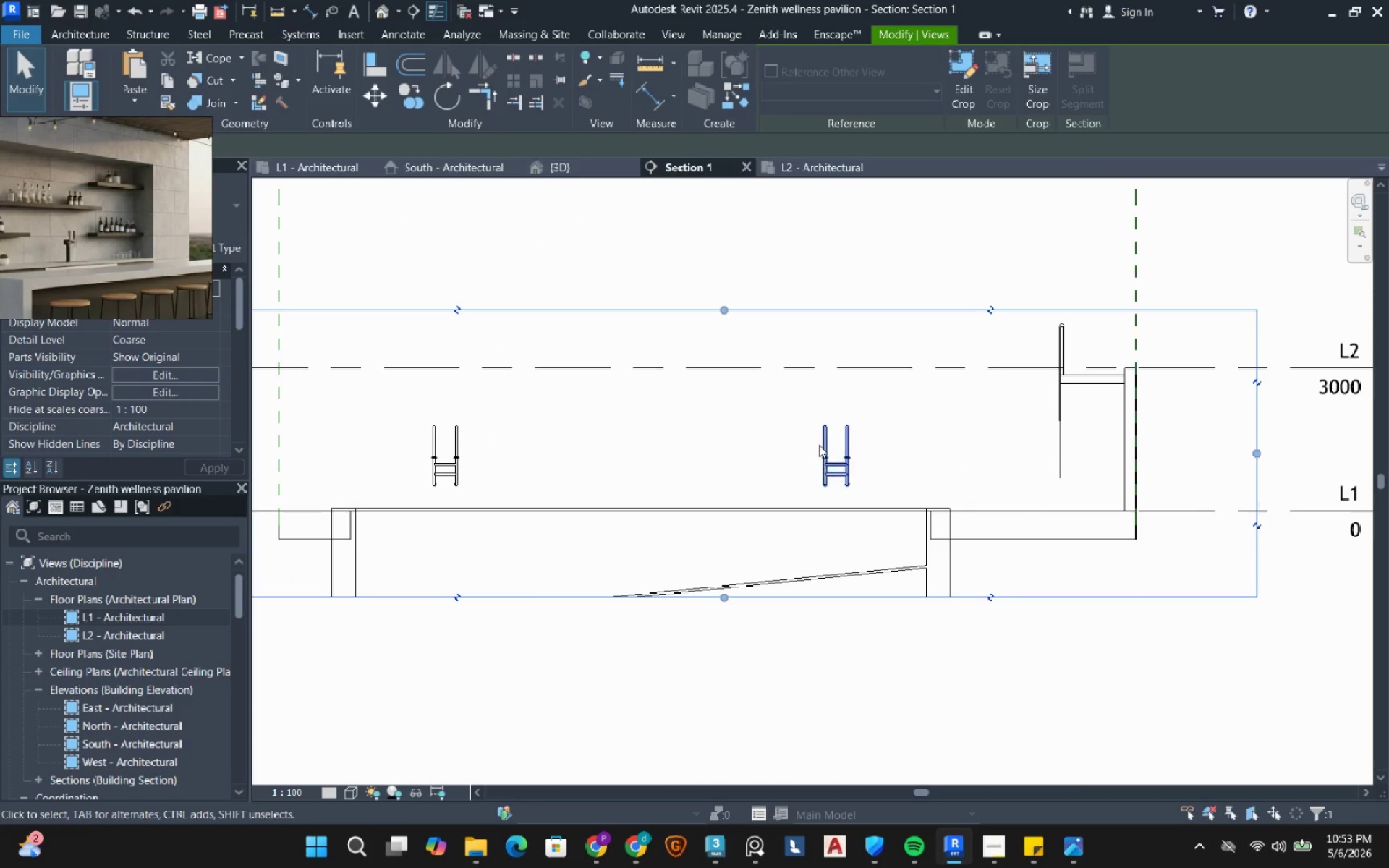 
left_click([824, 462])
 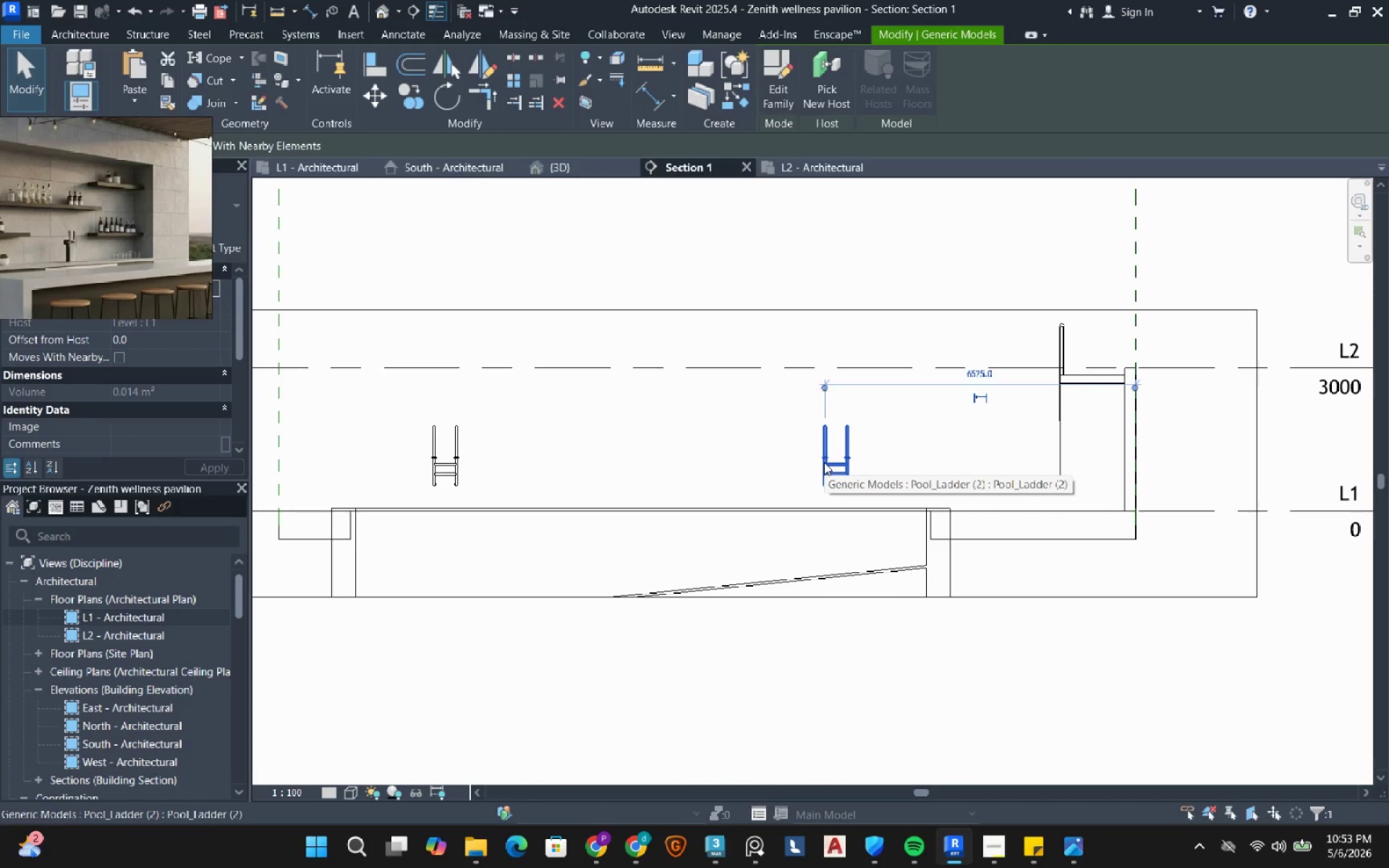 
type(sa)
 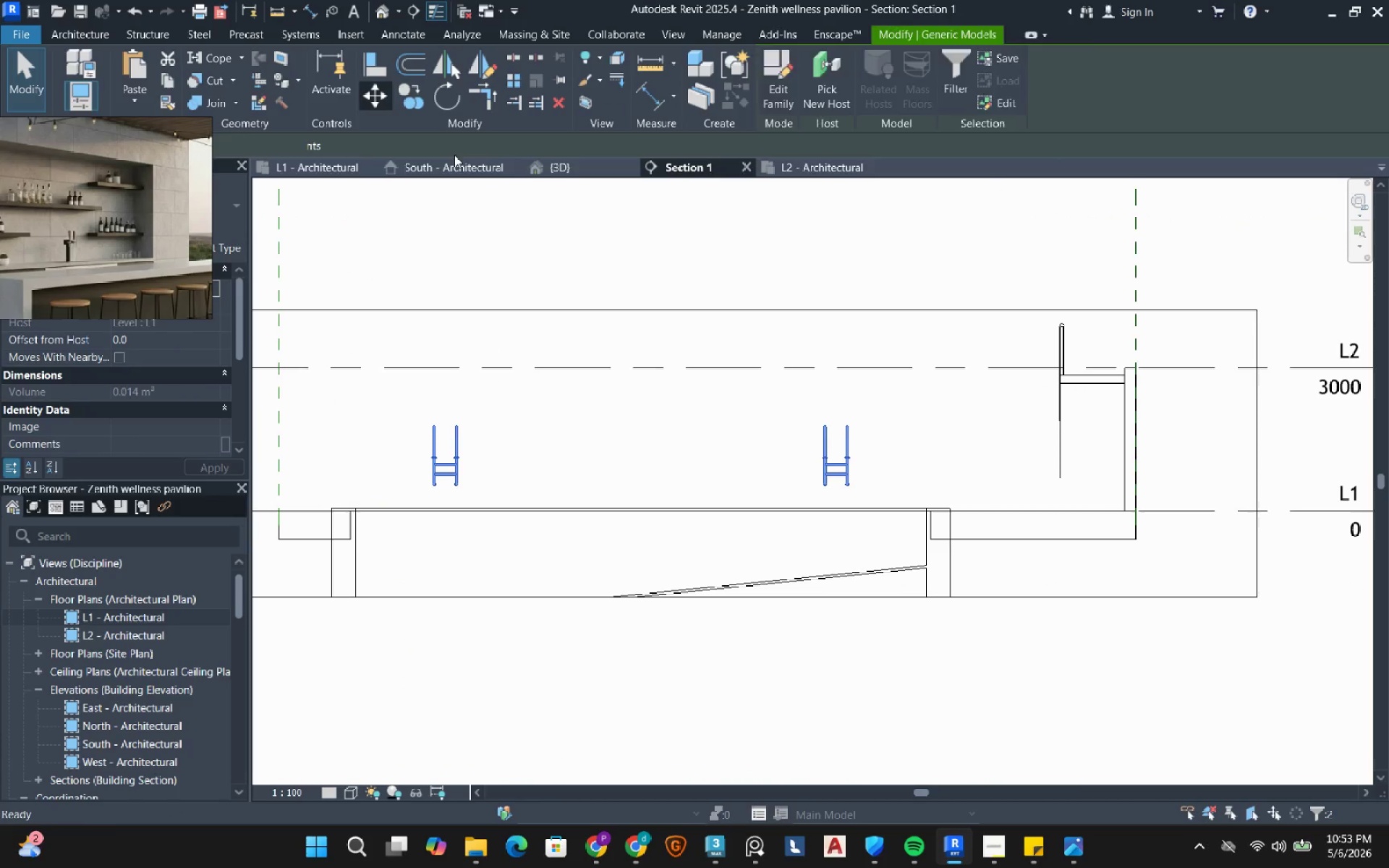 
scroll: coordinate [817, 438], scroll_direction: up, amount: 18.0
 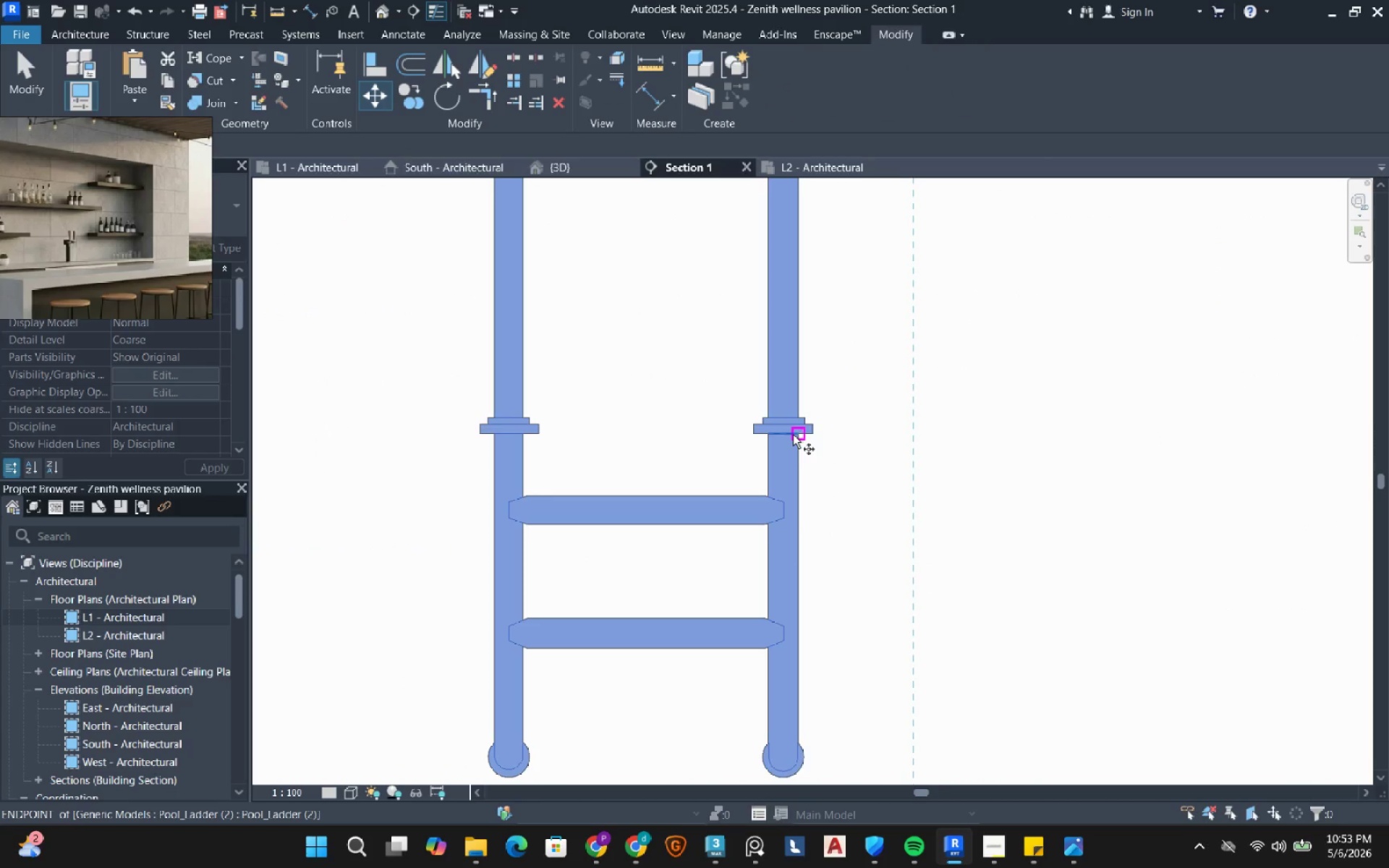 
scroll: coordinate [792, 444], scroll_direction: down, amount: 9.0
 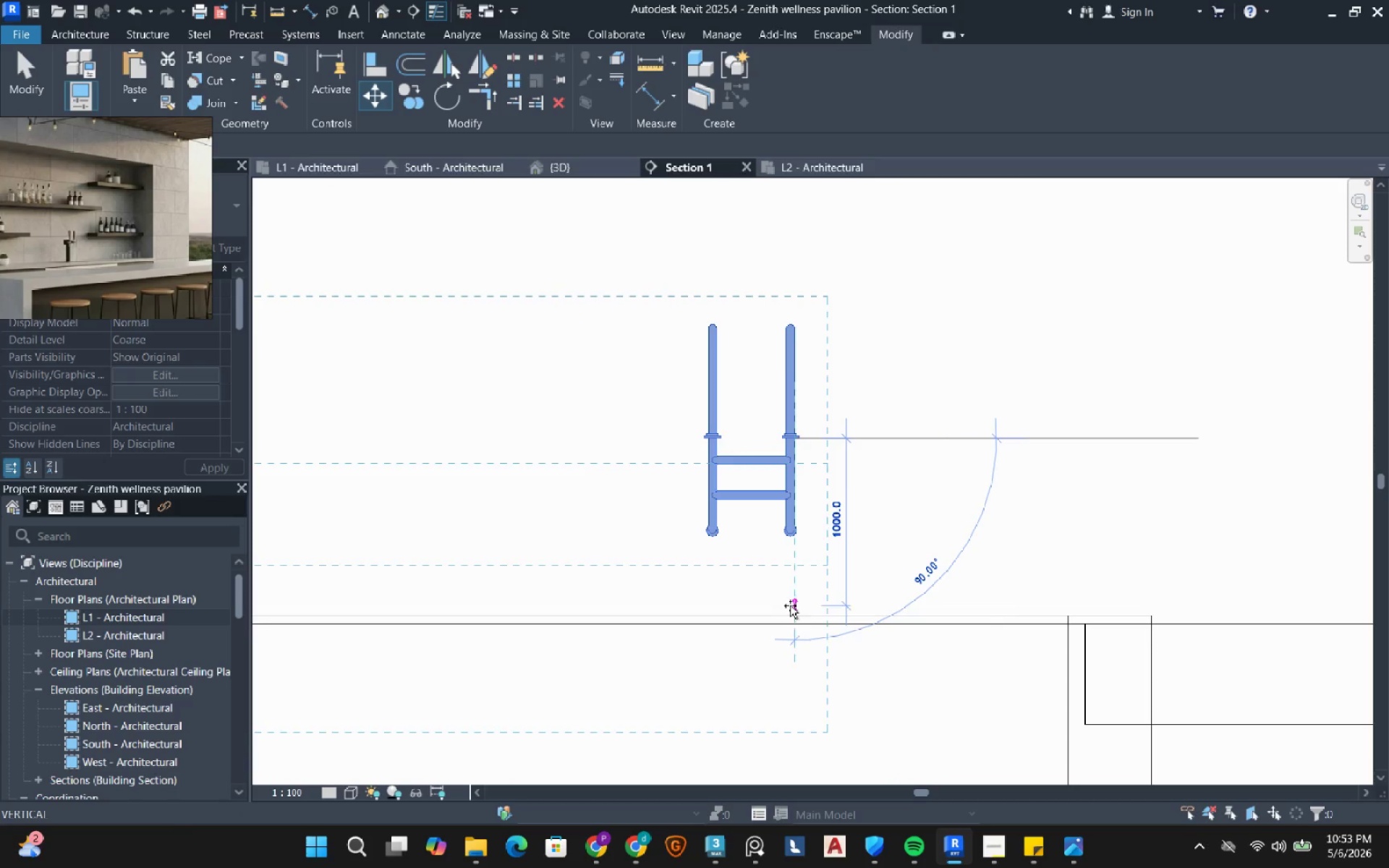 
left_click([797, 613])
 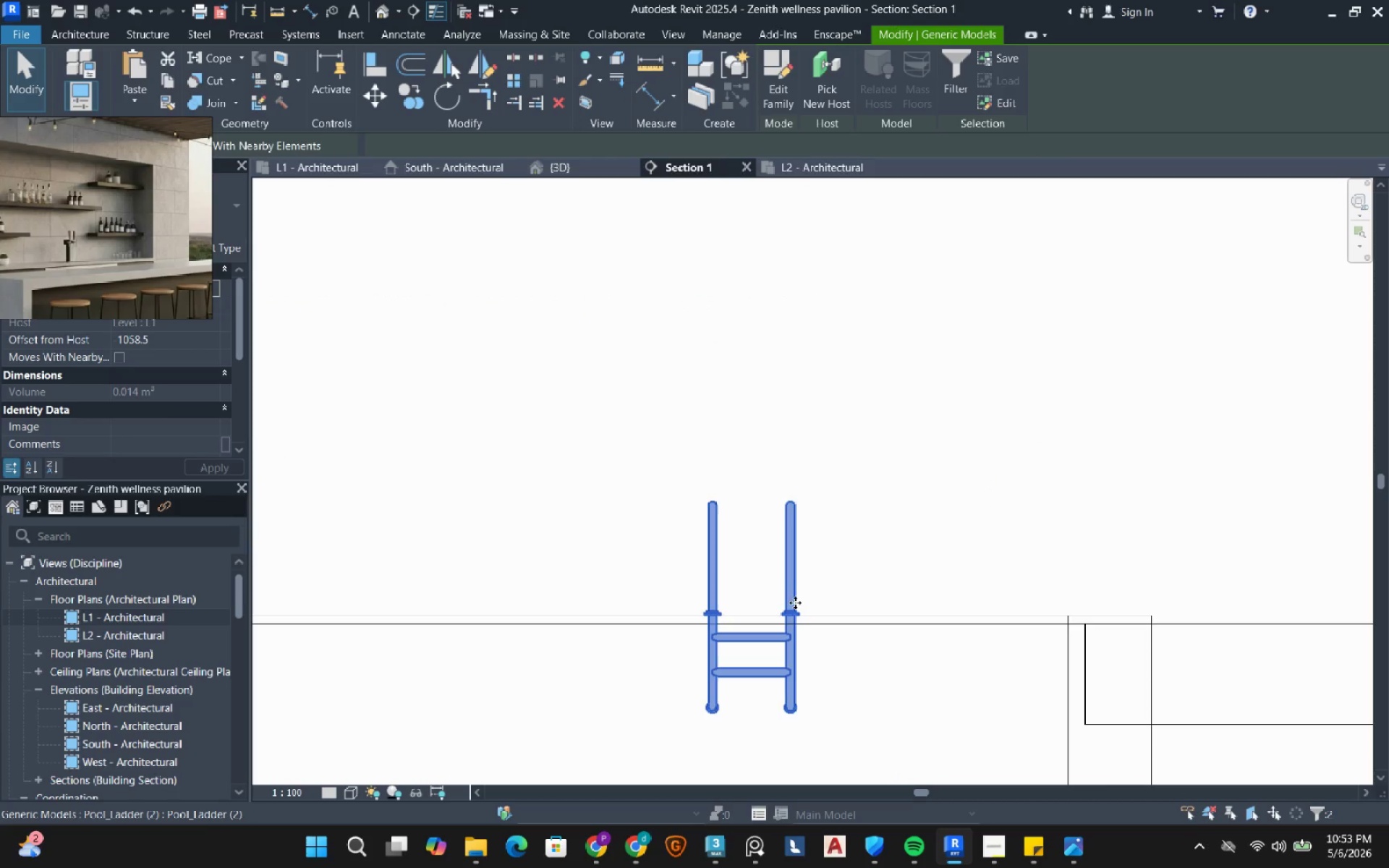 
key(Escape)
 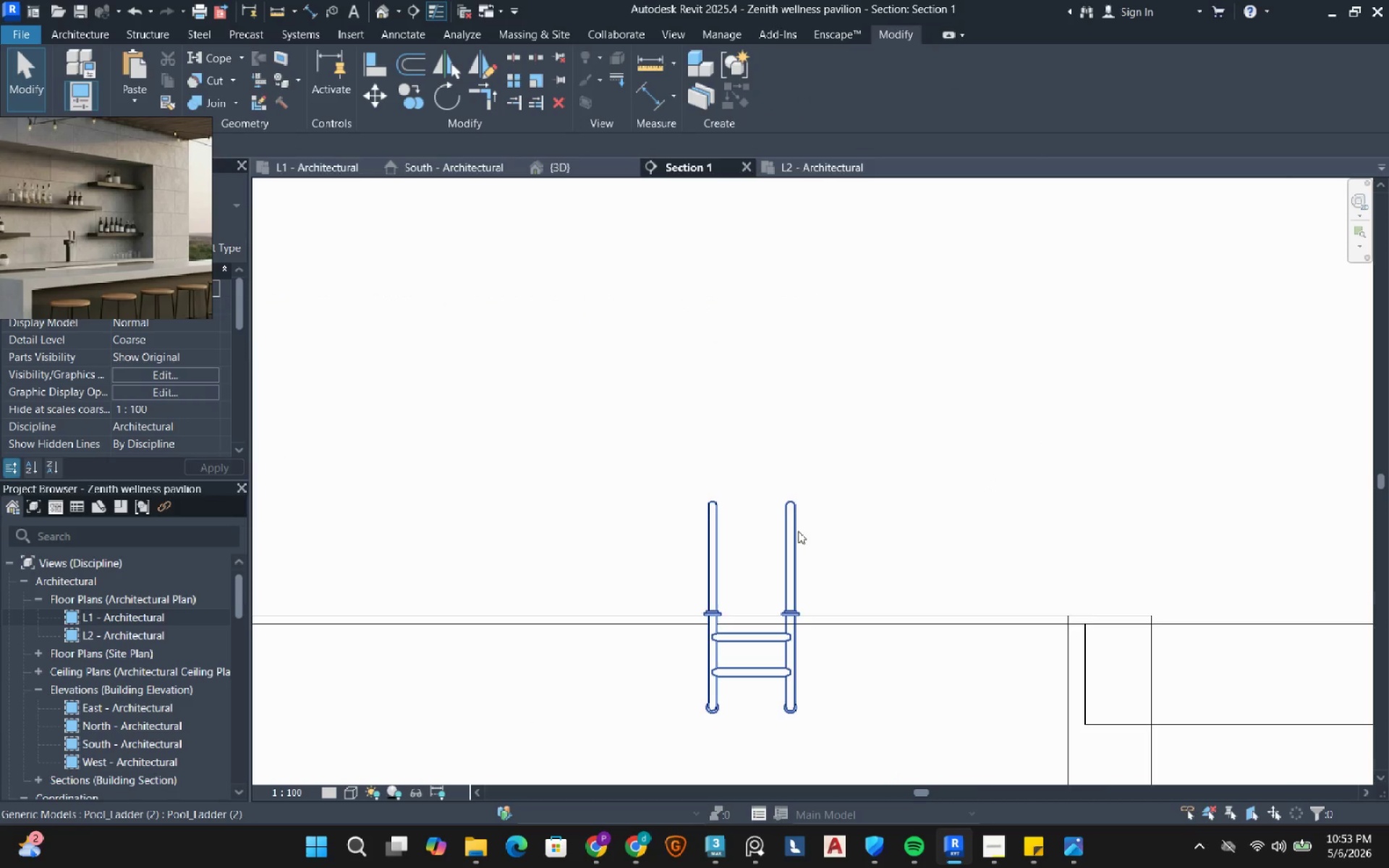 
scroll: coordinate [795, 528], scroll_direction: down, amount: 3.0
 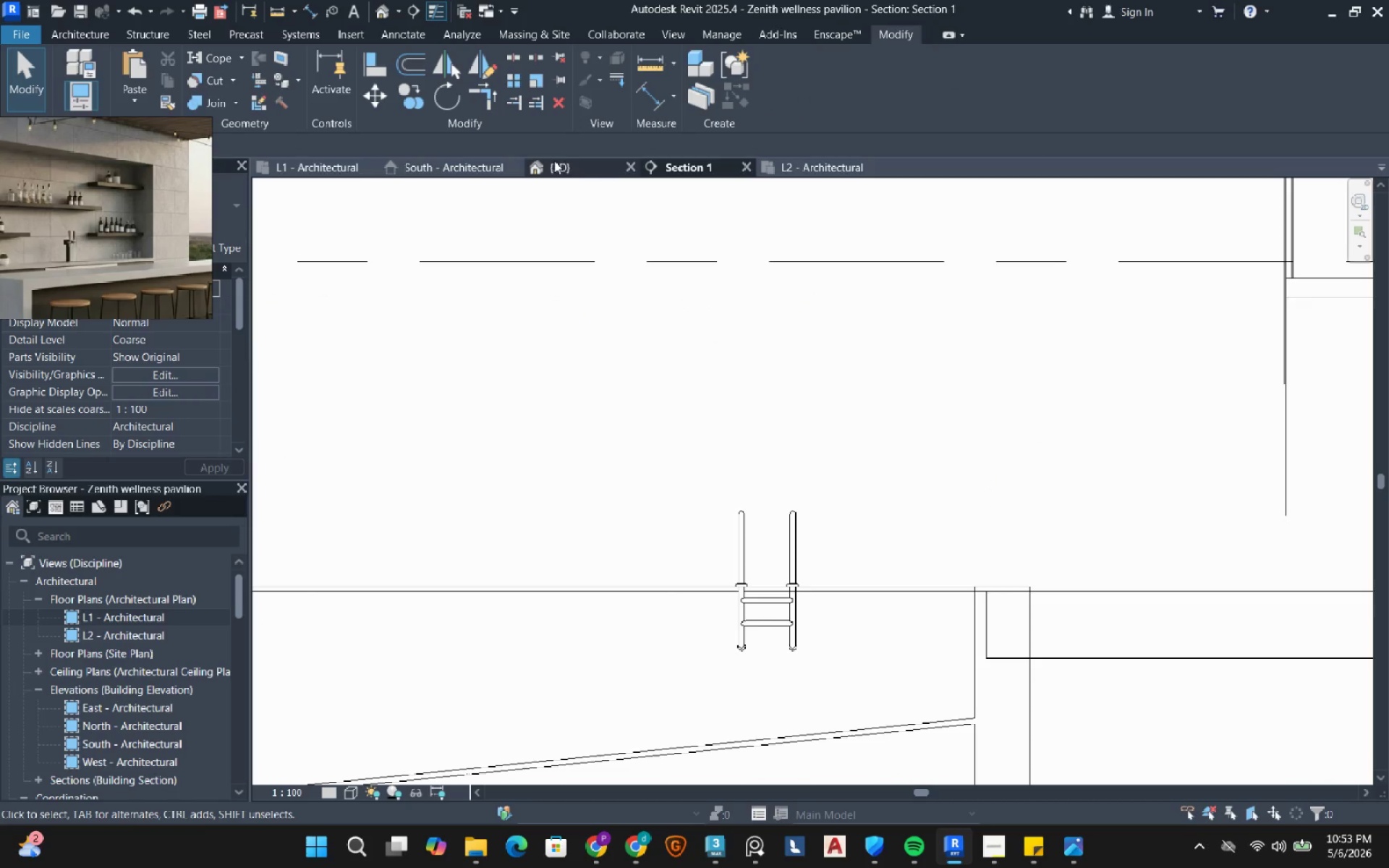 
left_click([556, 163])
 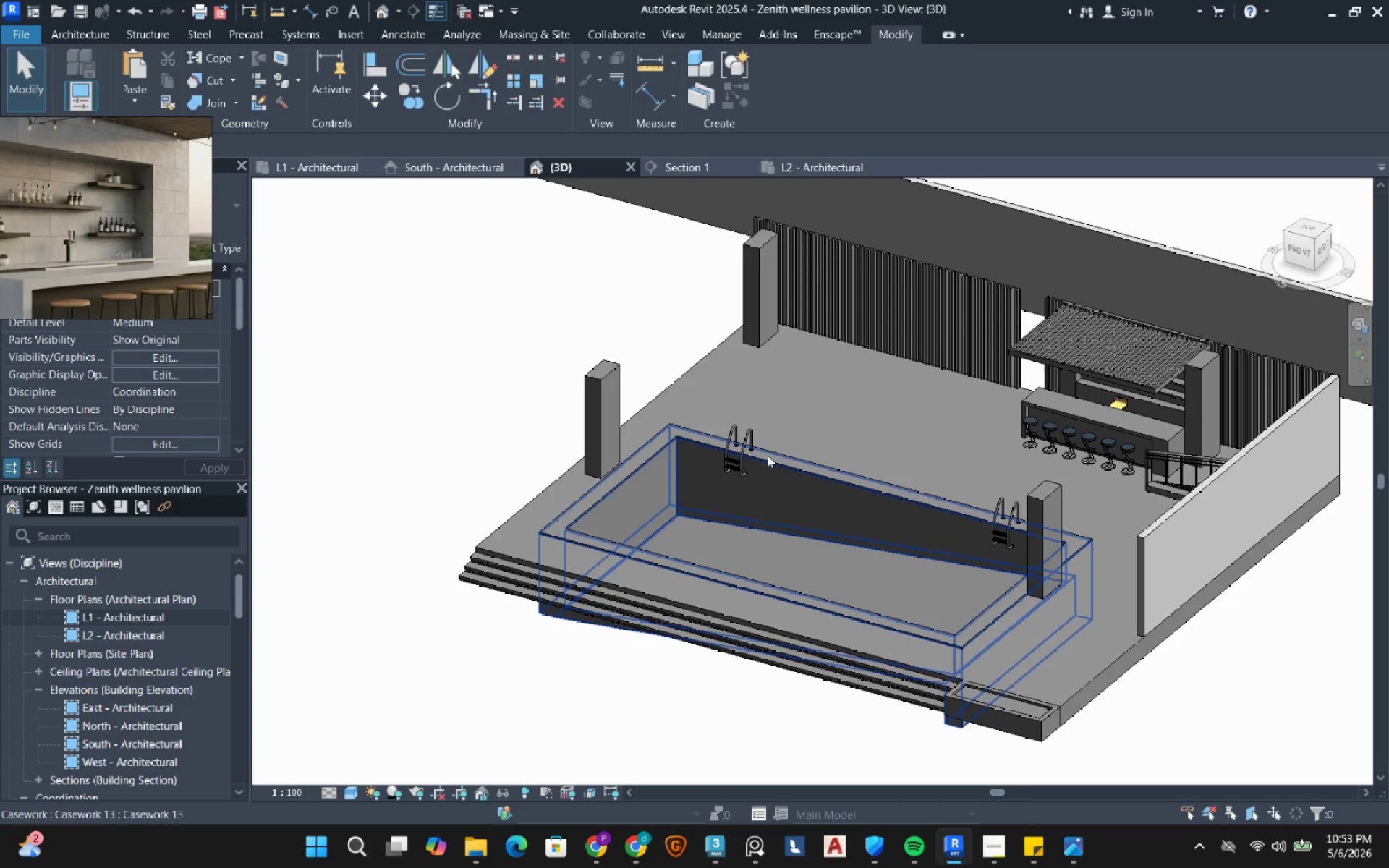 
hold_key(key=ShiftLeft, duration=0.94)
 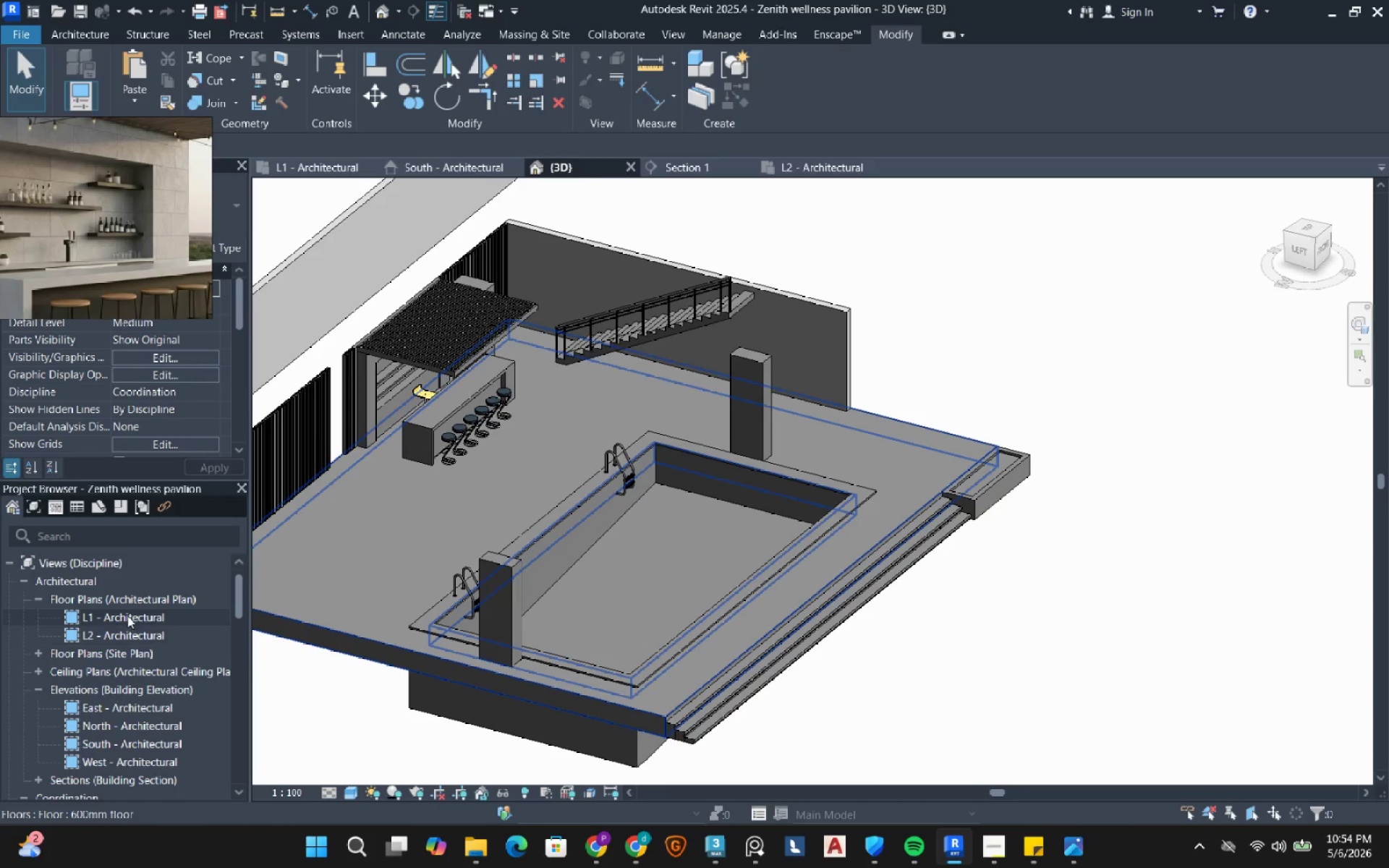 
double_click([127, 616])
 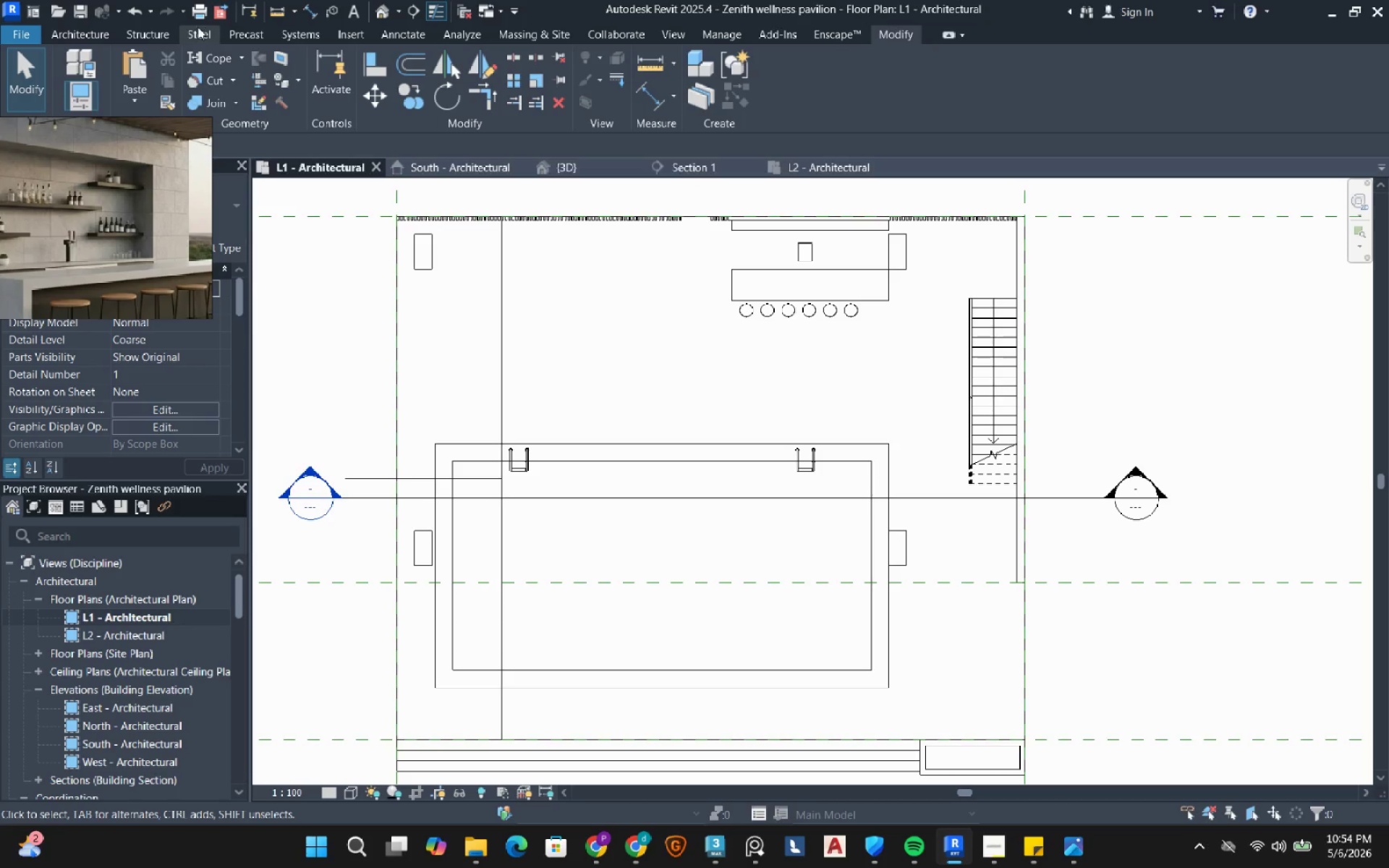 
left_click([97, 34])
 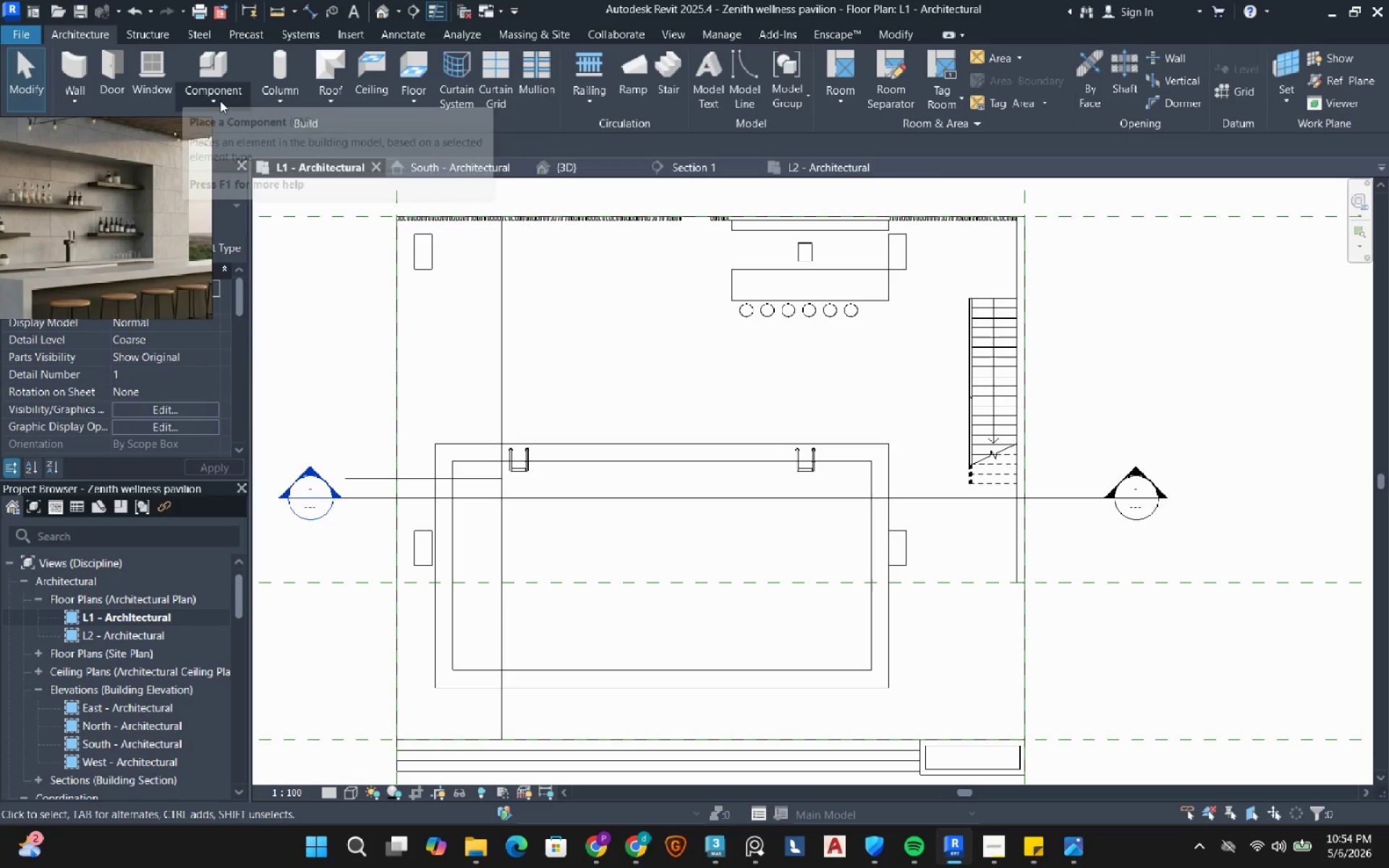 
left_click([222, 101])
 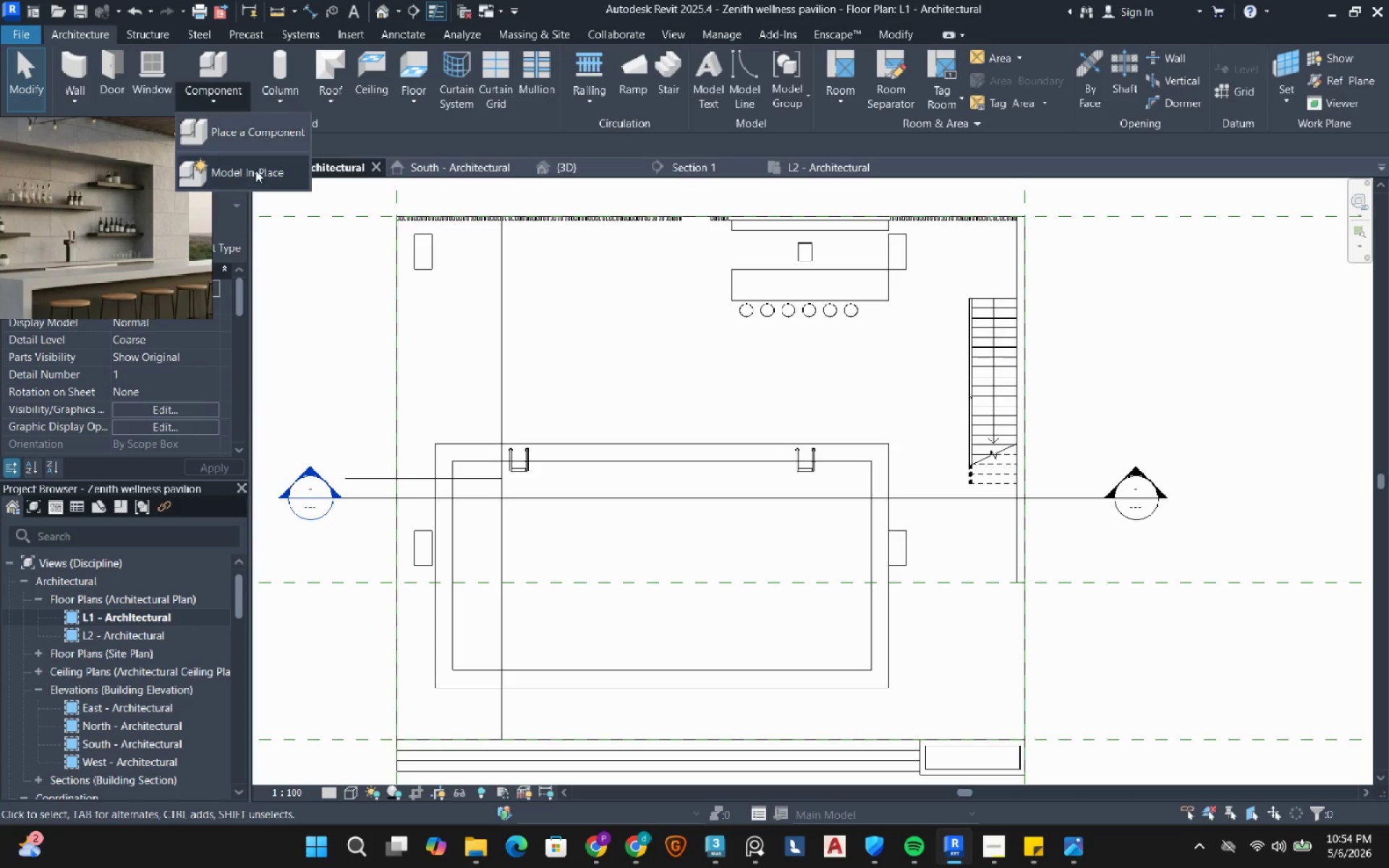 
left_click([255, 171])
 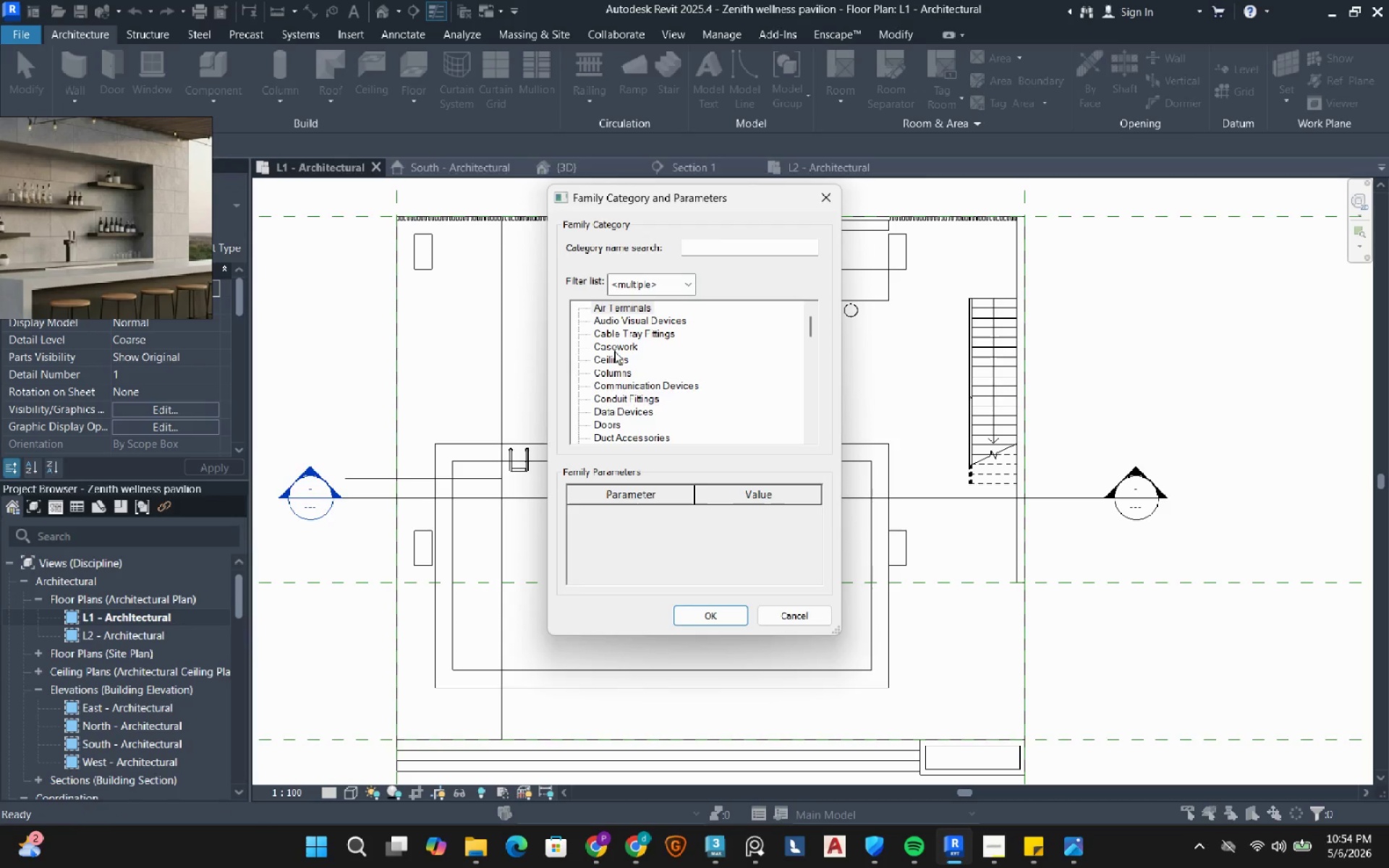 
double_click([614, 351])
 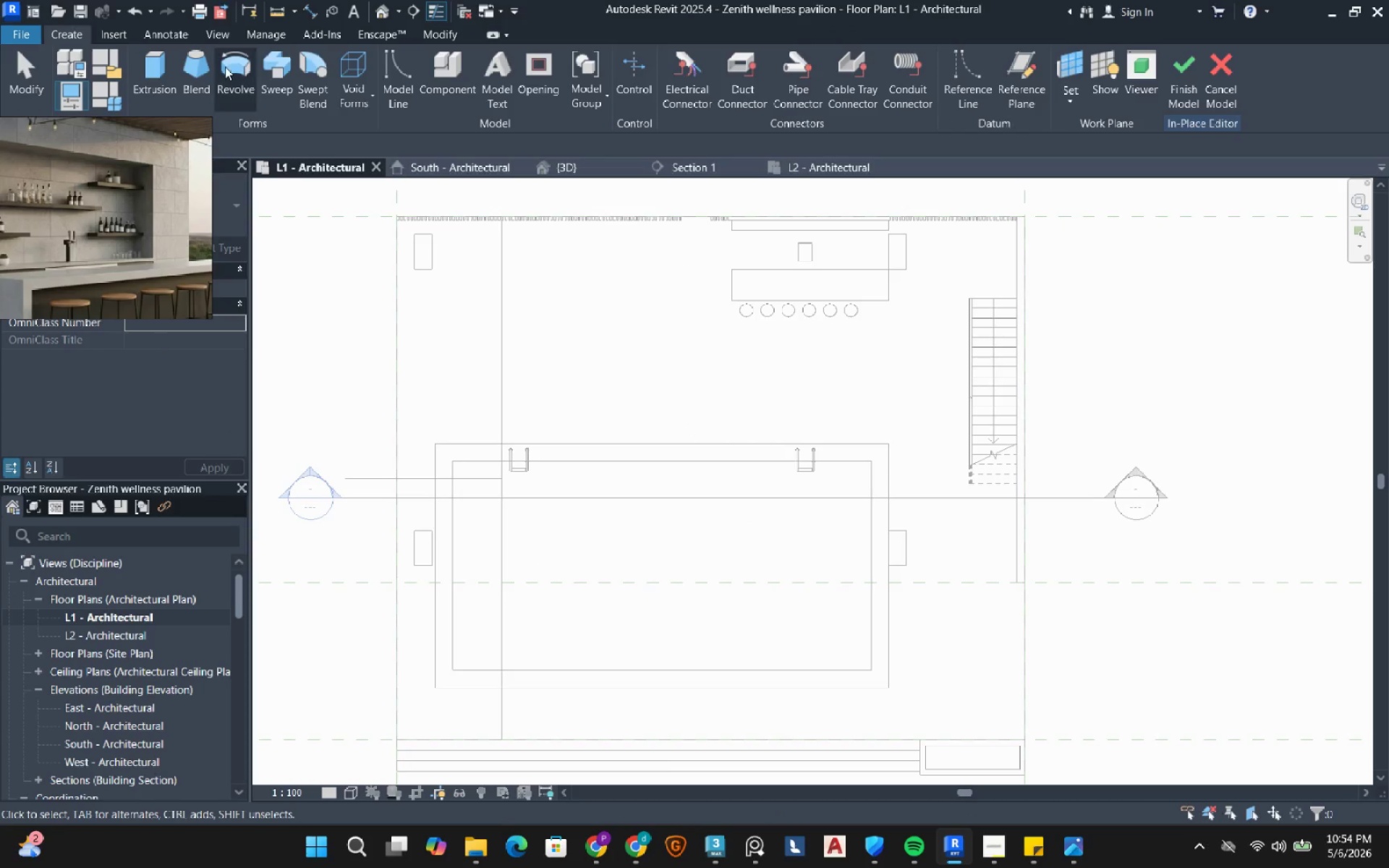 
left_click([163, 76])
 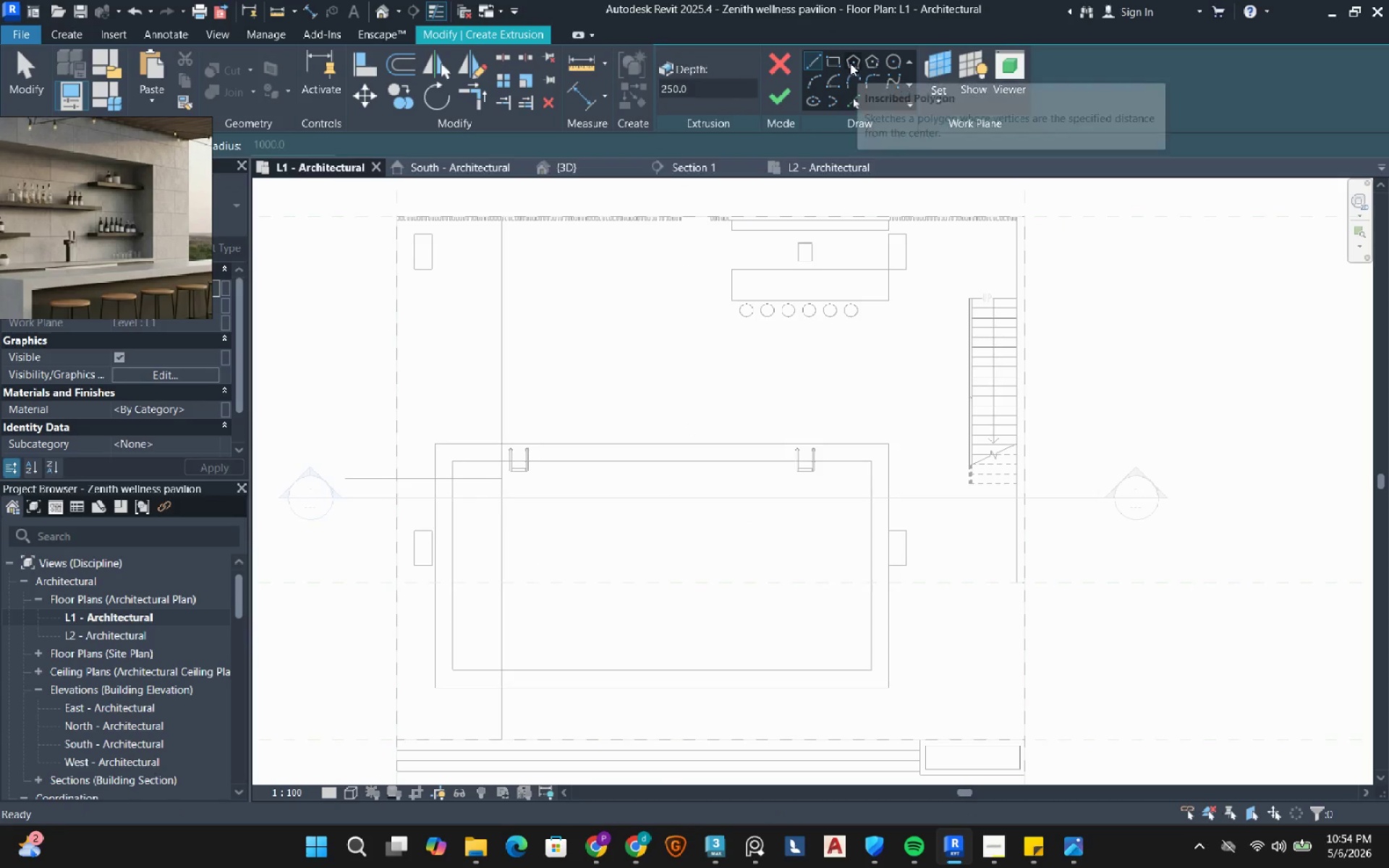 
left_click([833, 61])
 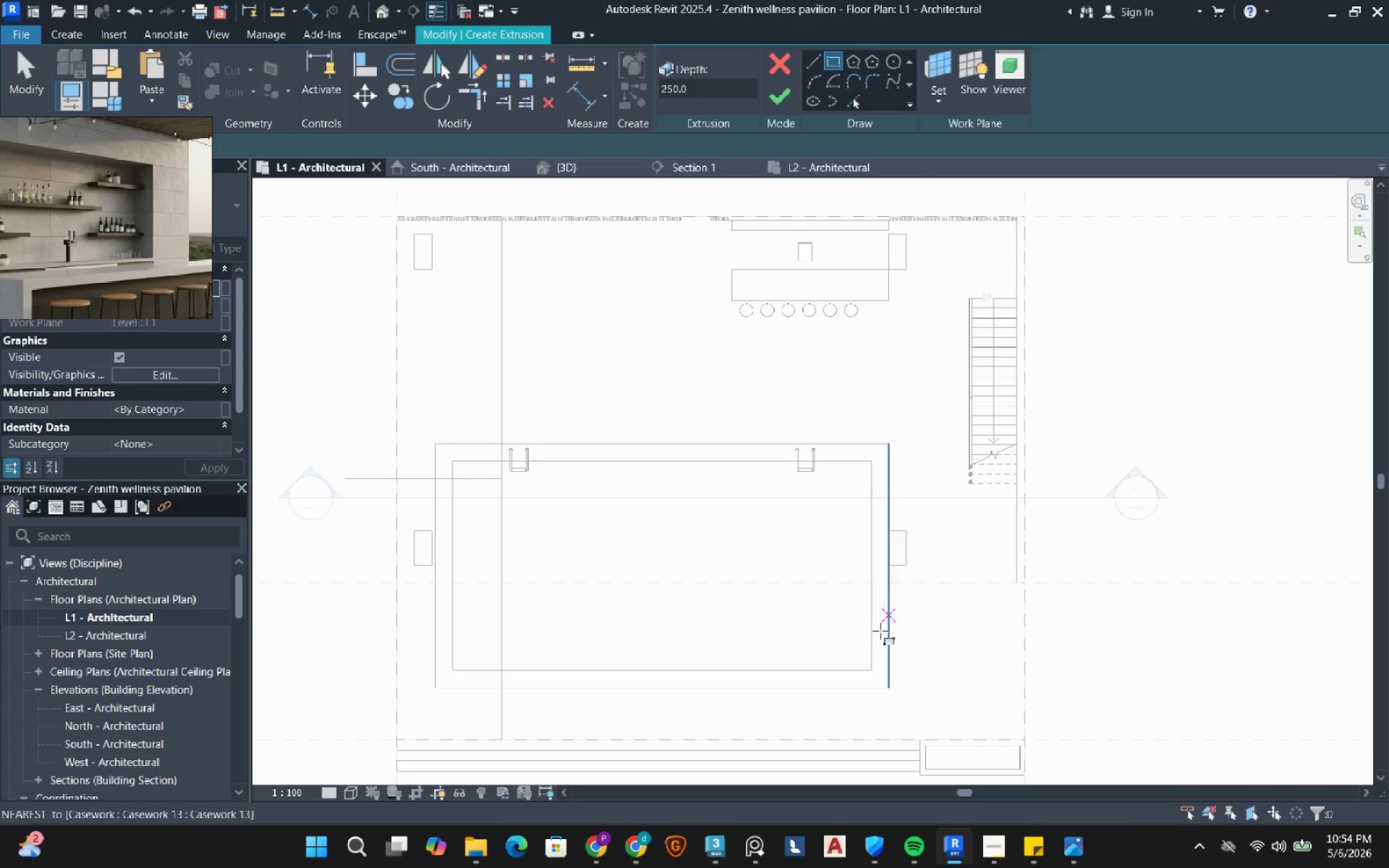 
scroll: coordinate [878, 656], scroll_direction: up, amount: 2.0
 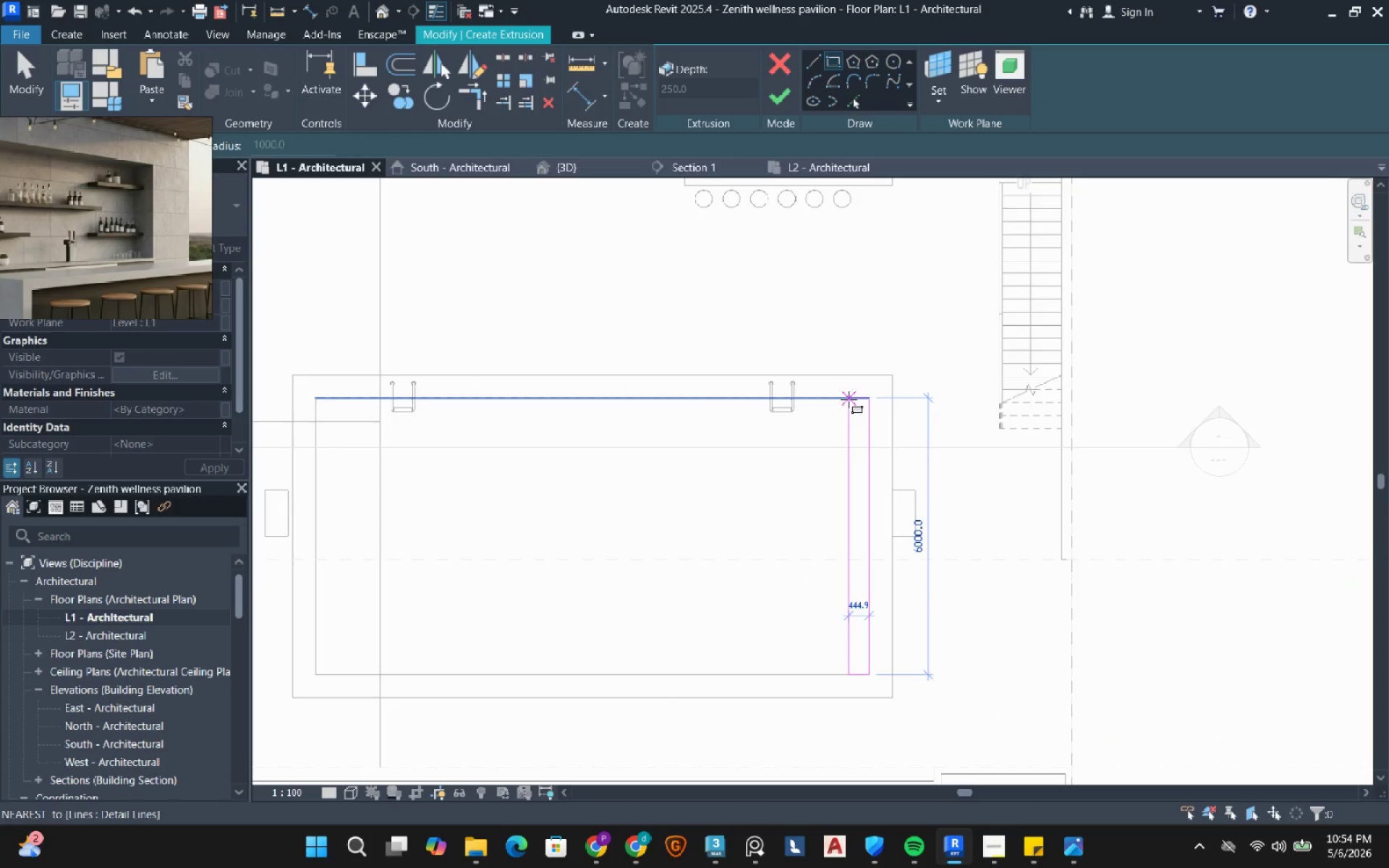 
left_click([849, 399])
 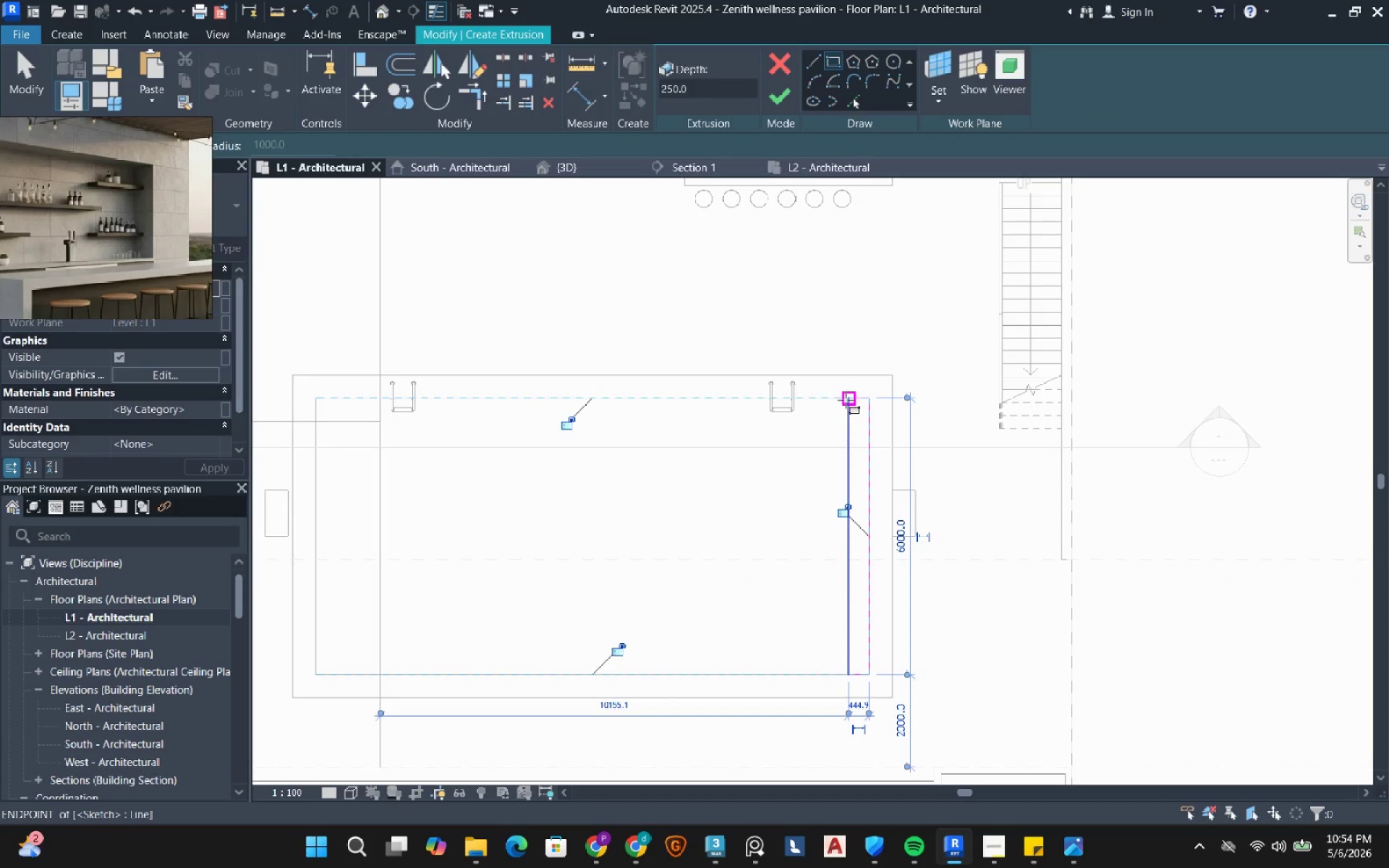 
key(Escape)
 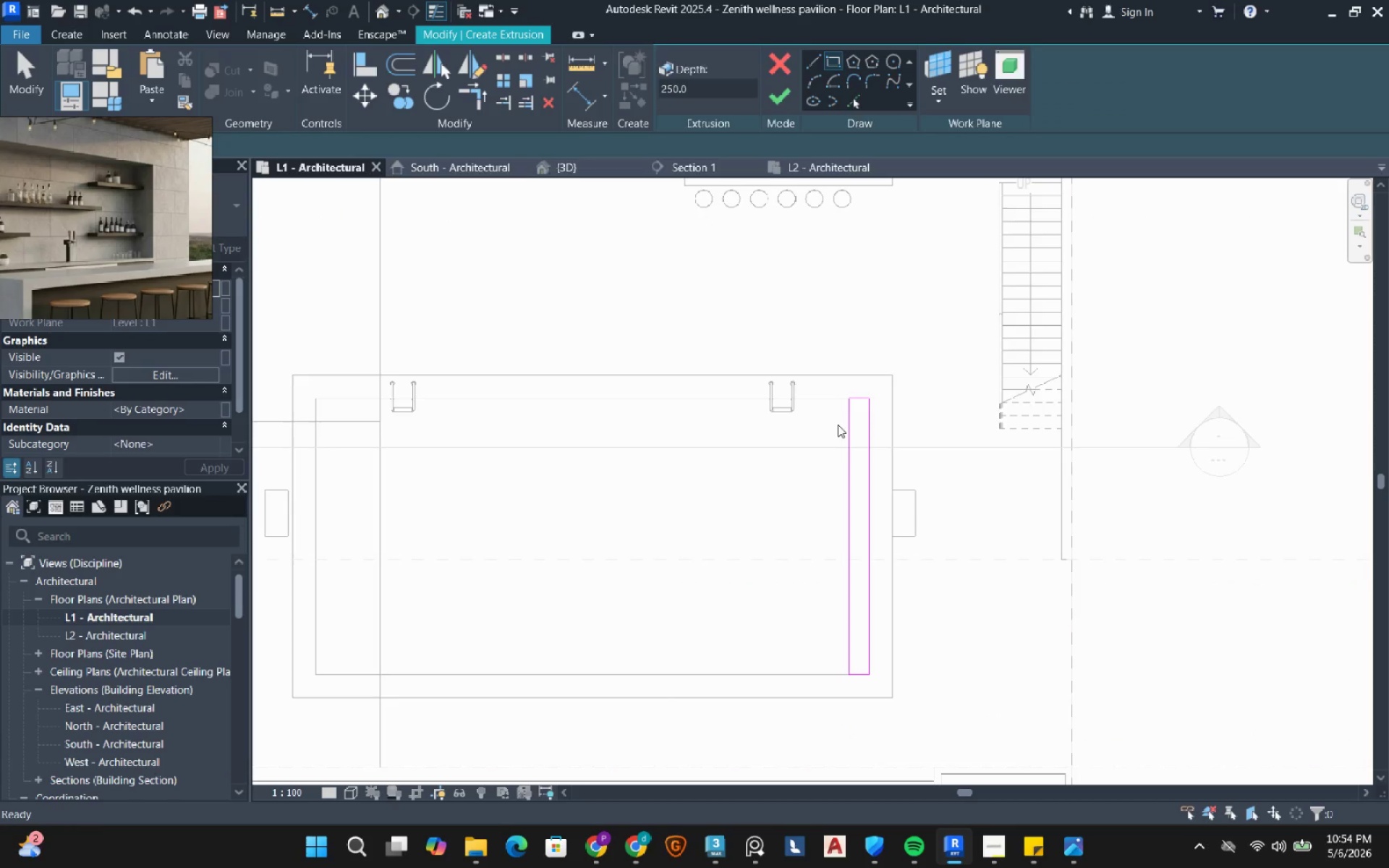 
key(Escape)
 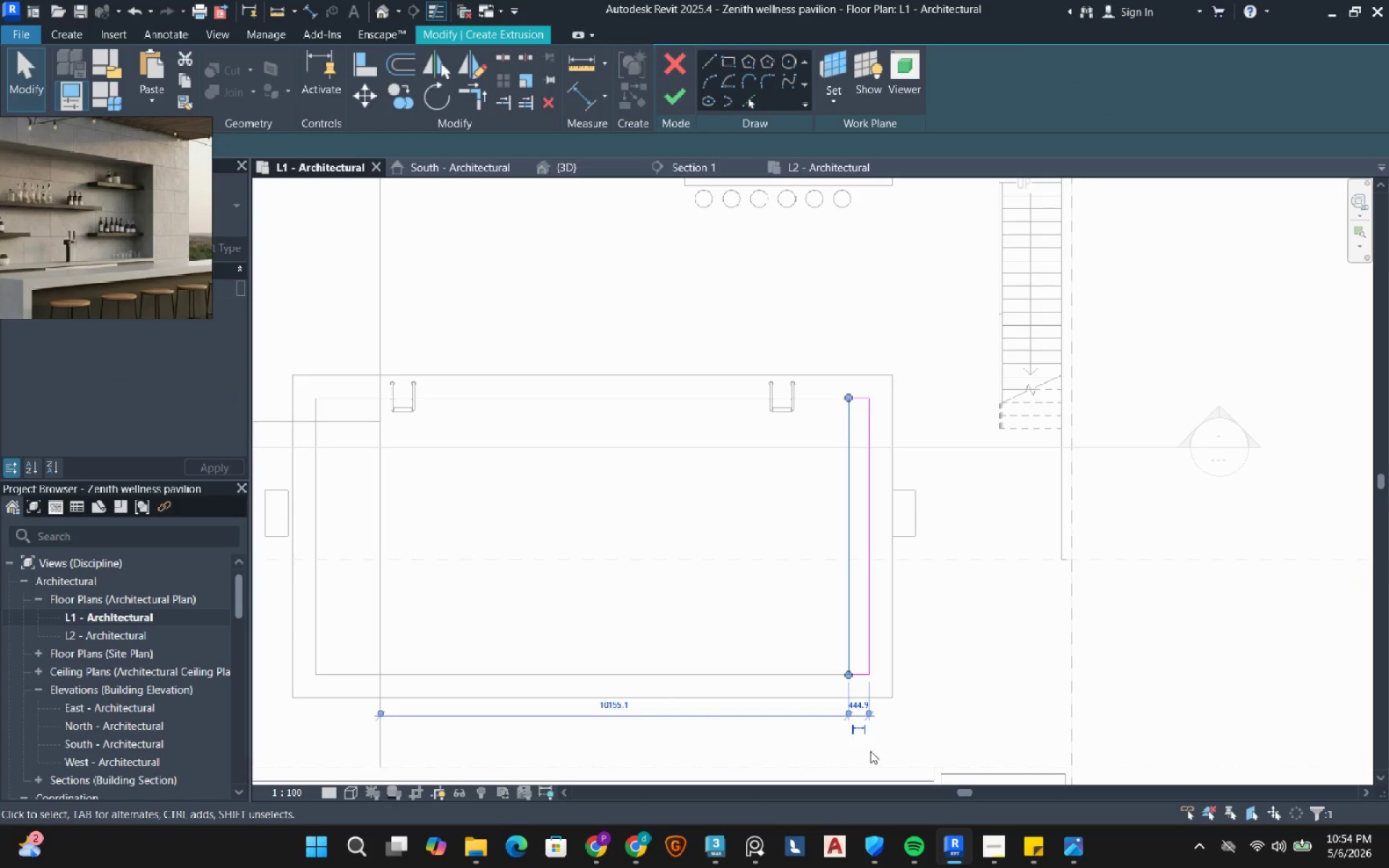 
scroll: coordinate [865, 715], scroll_direction: up, amount: 3.0
 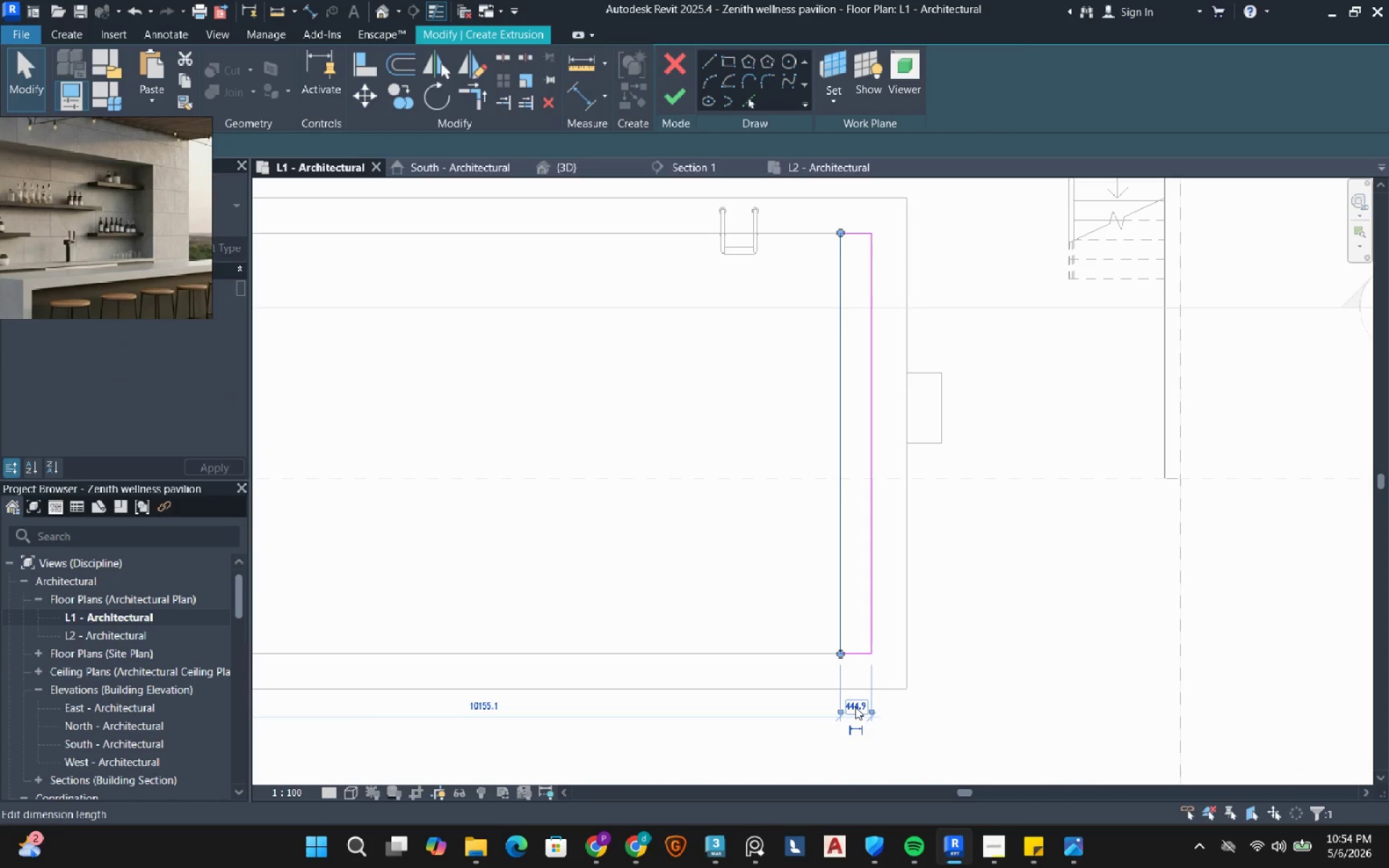 
left_click([855, 707])
 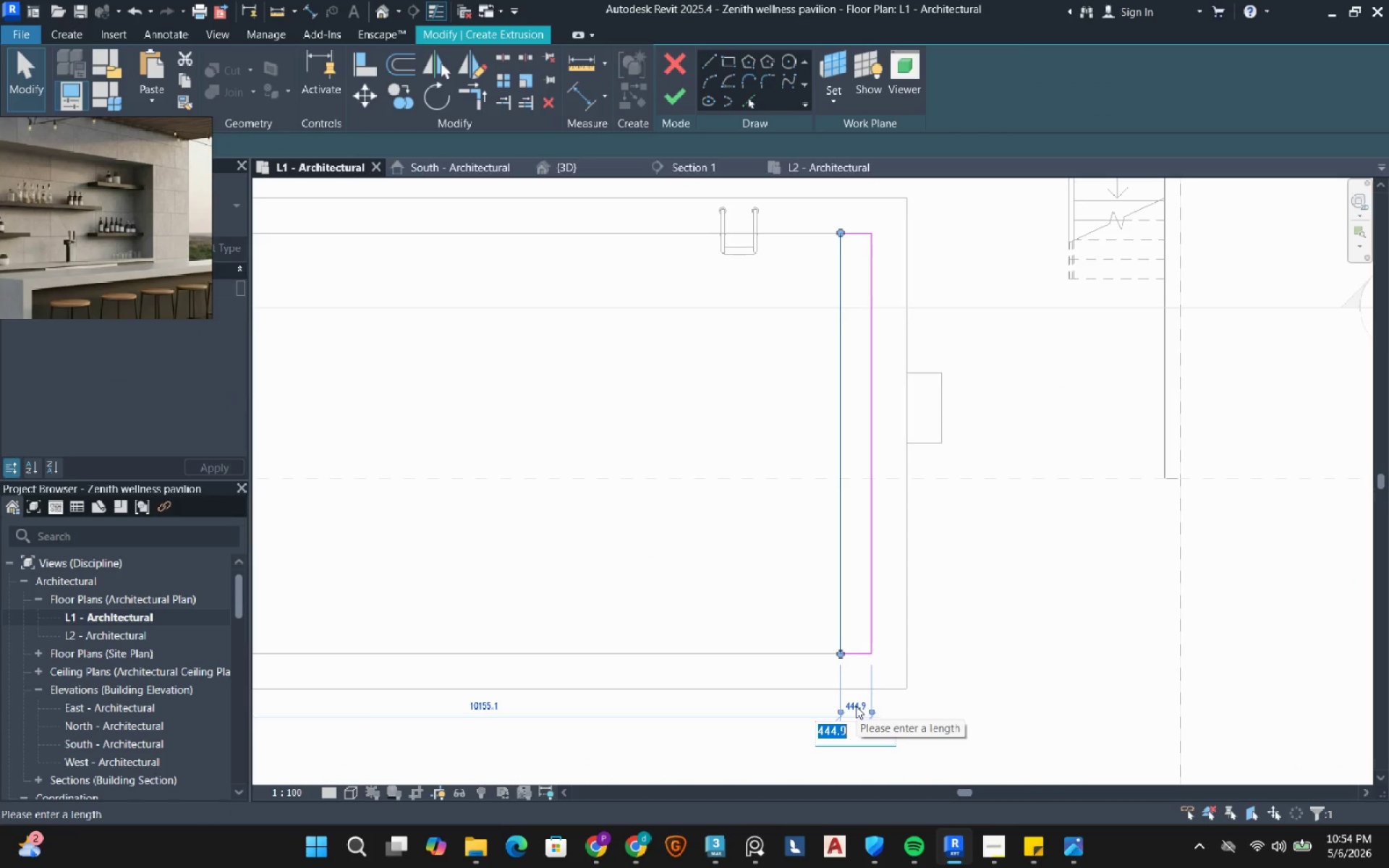 
key(Numpad3)
 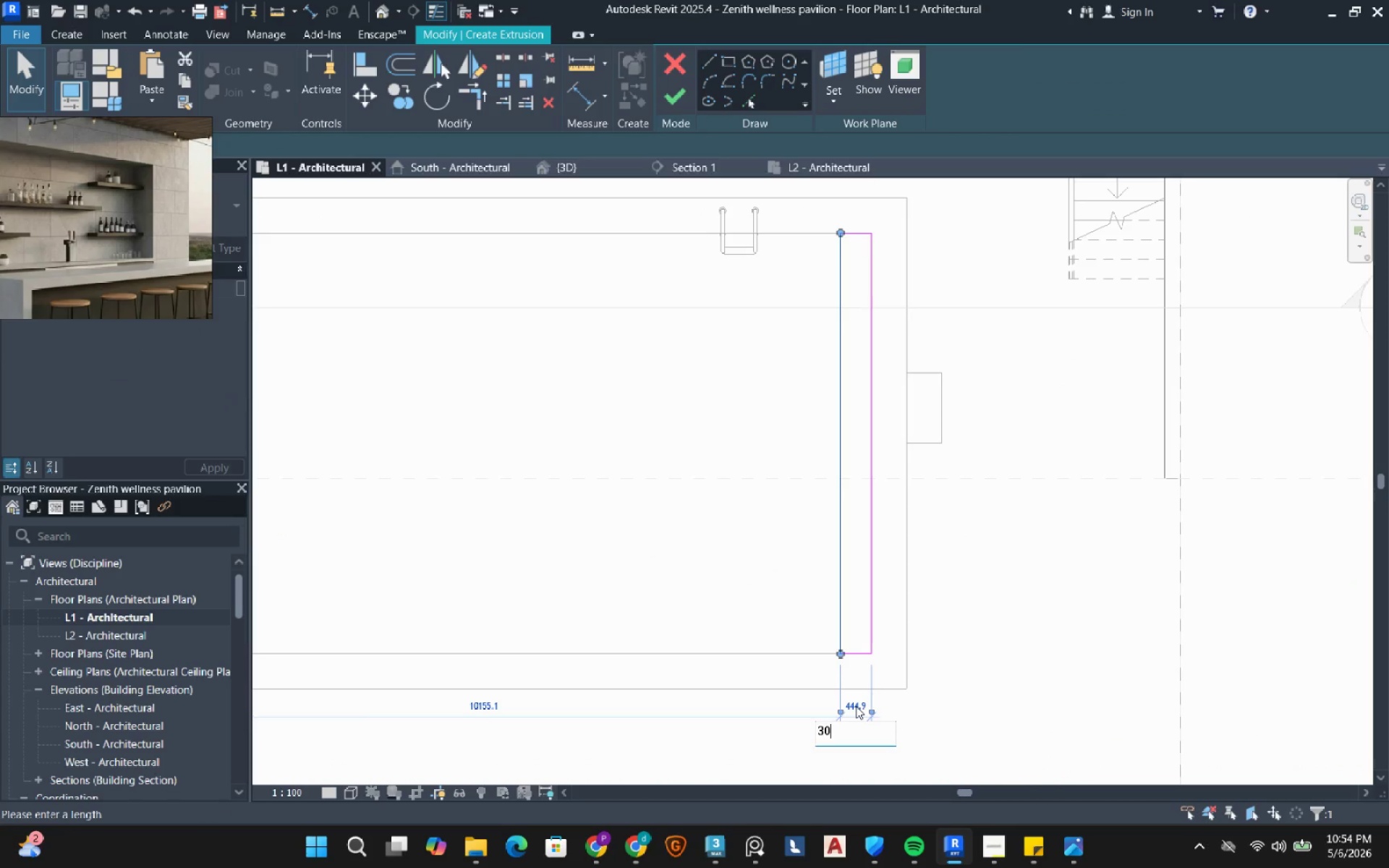 
key(Numpad0)
 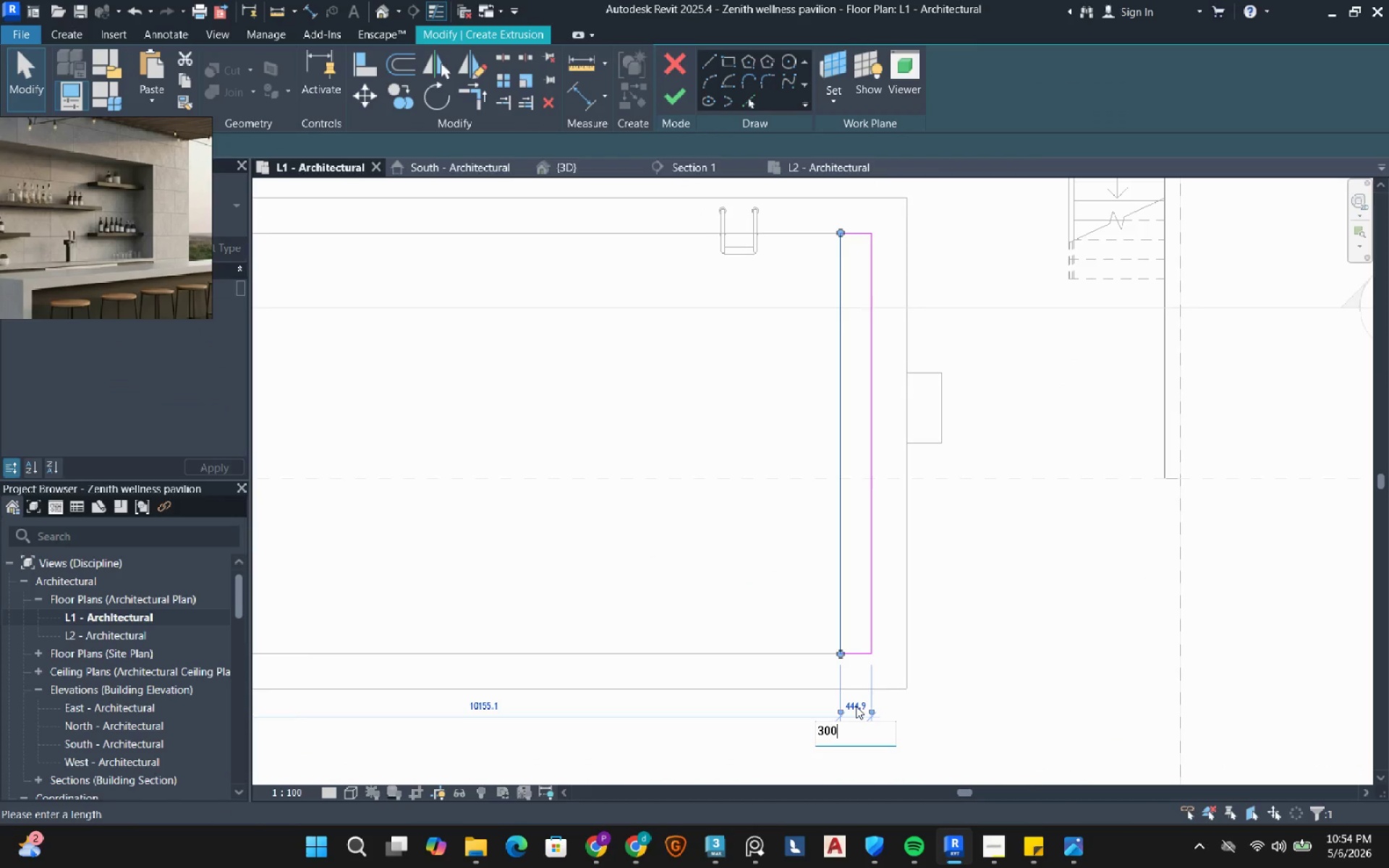 
key(Numpad0)
 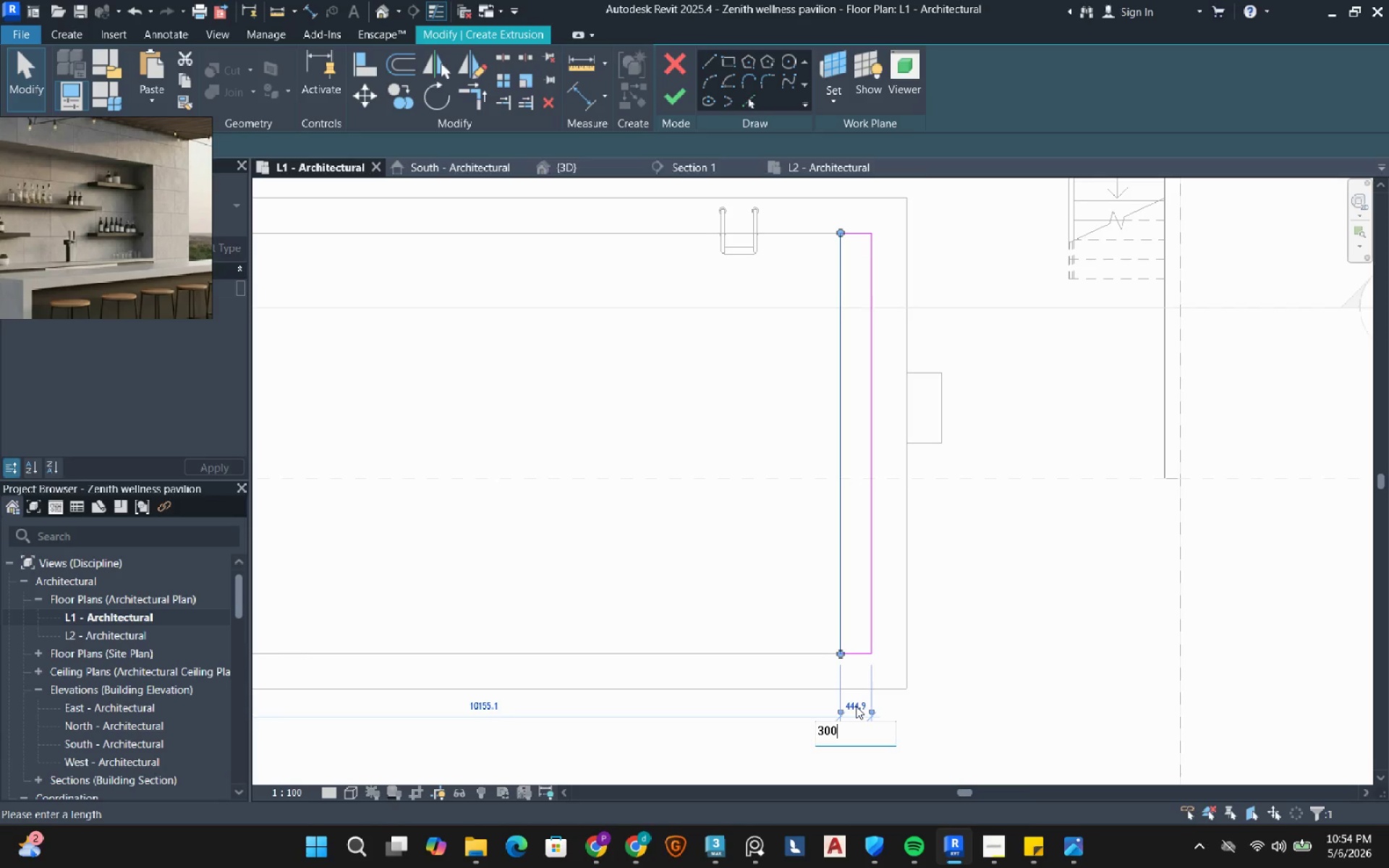 
key(NumpadEnter)
 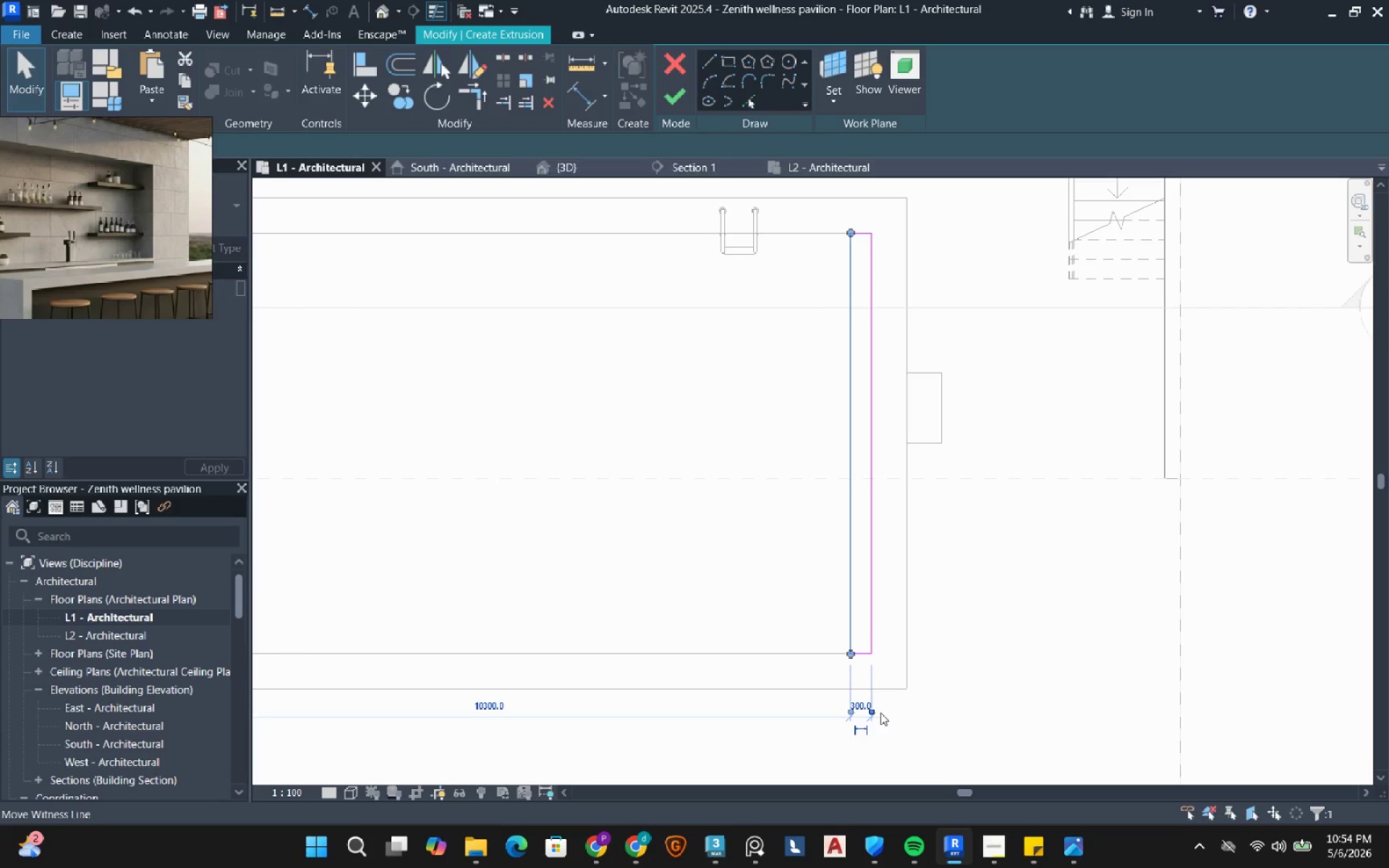 
scroll: coordinate [872, 719], scroll_direction: up, amount: 2.0
 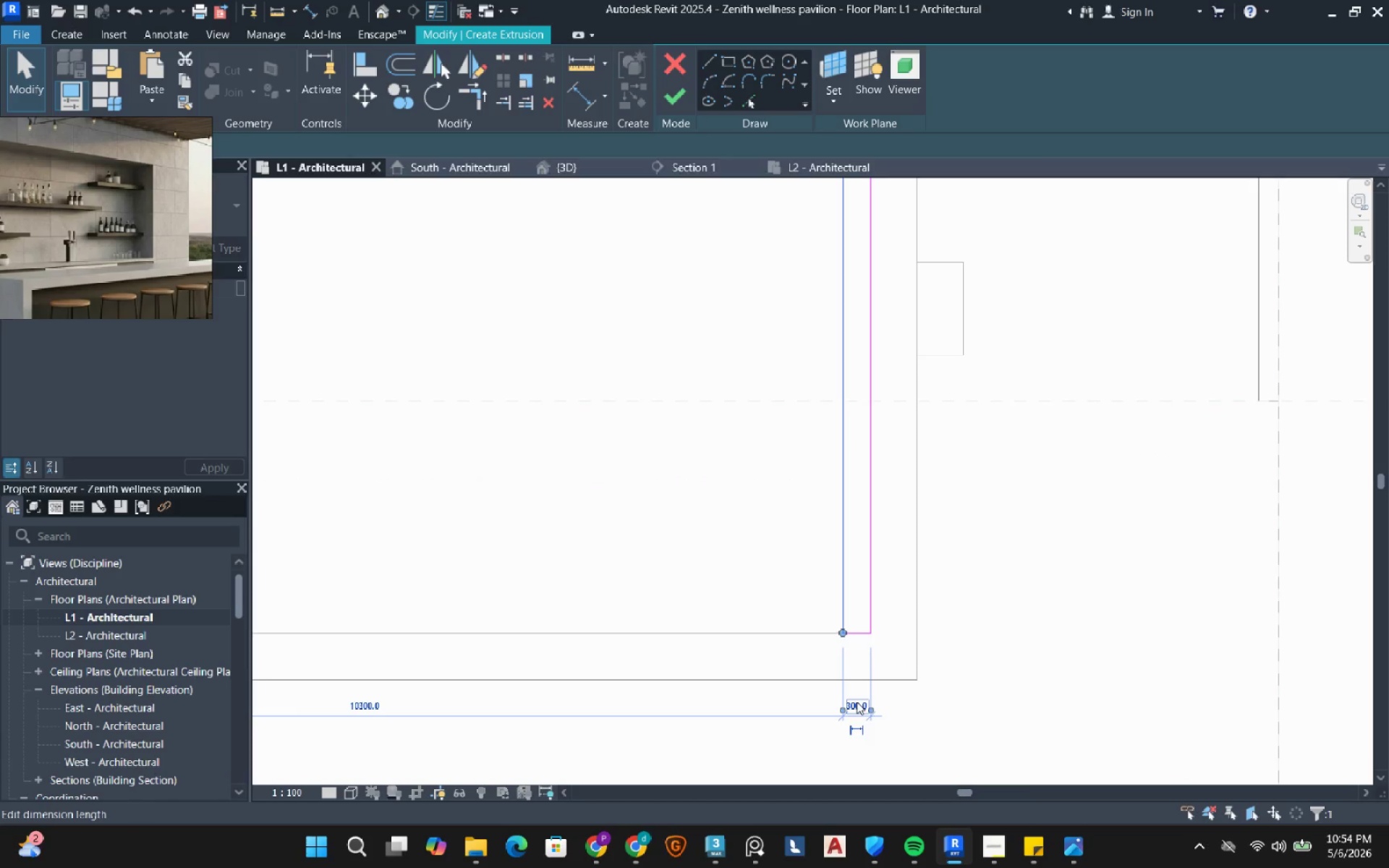 
left_click([857, 701])
 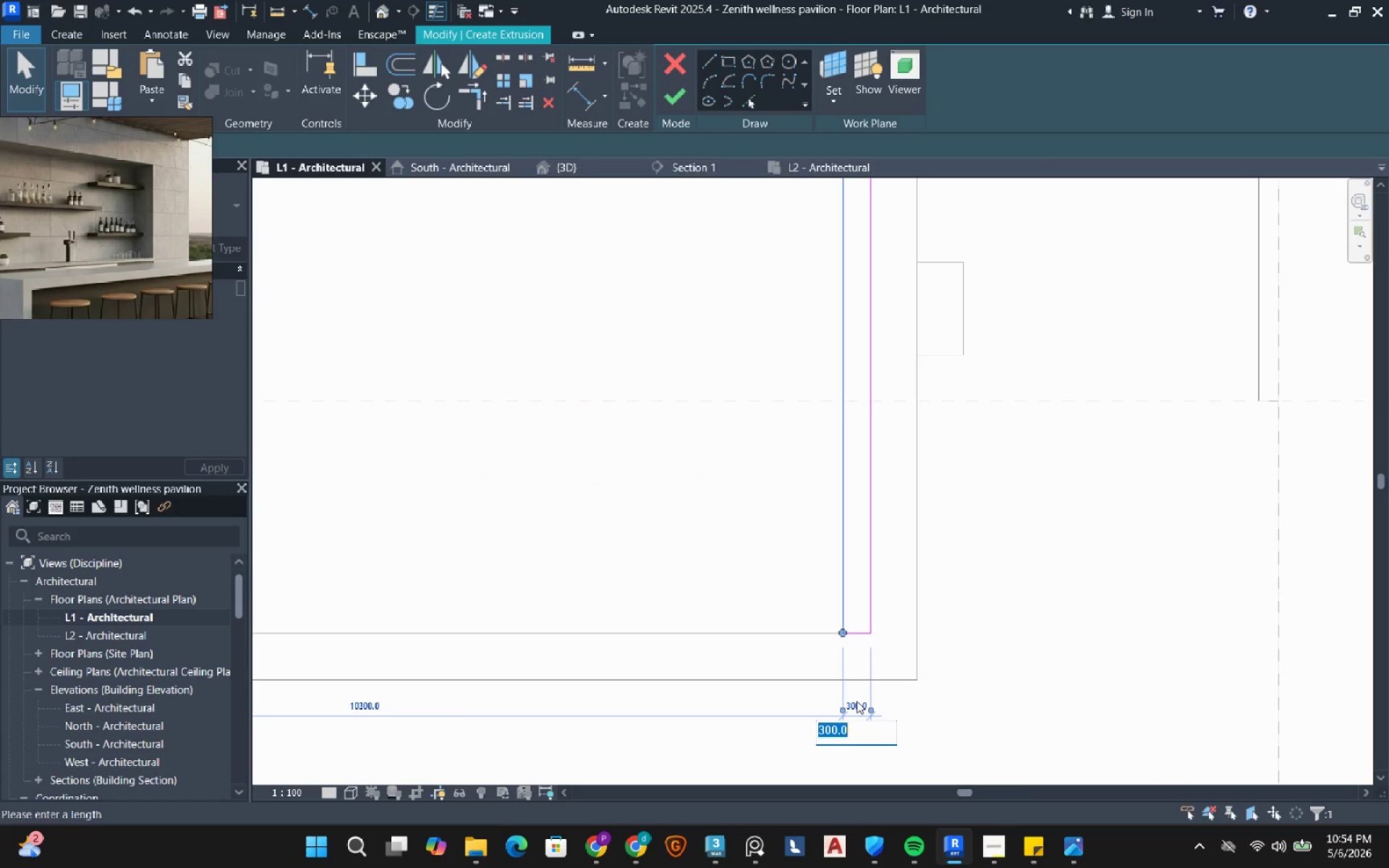 
key(Numpad5)
 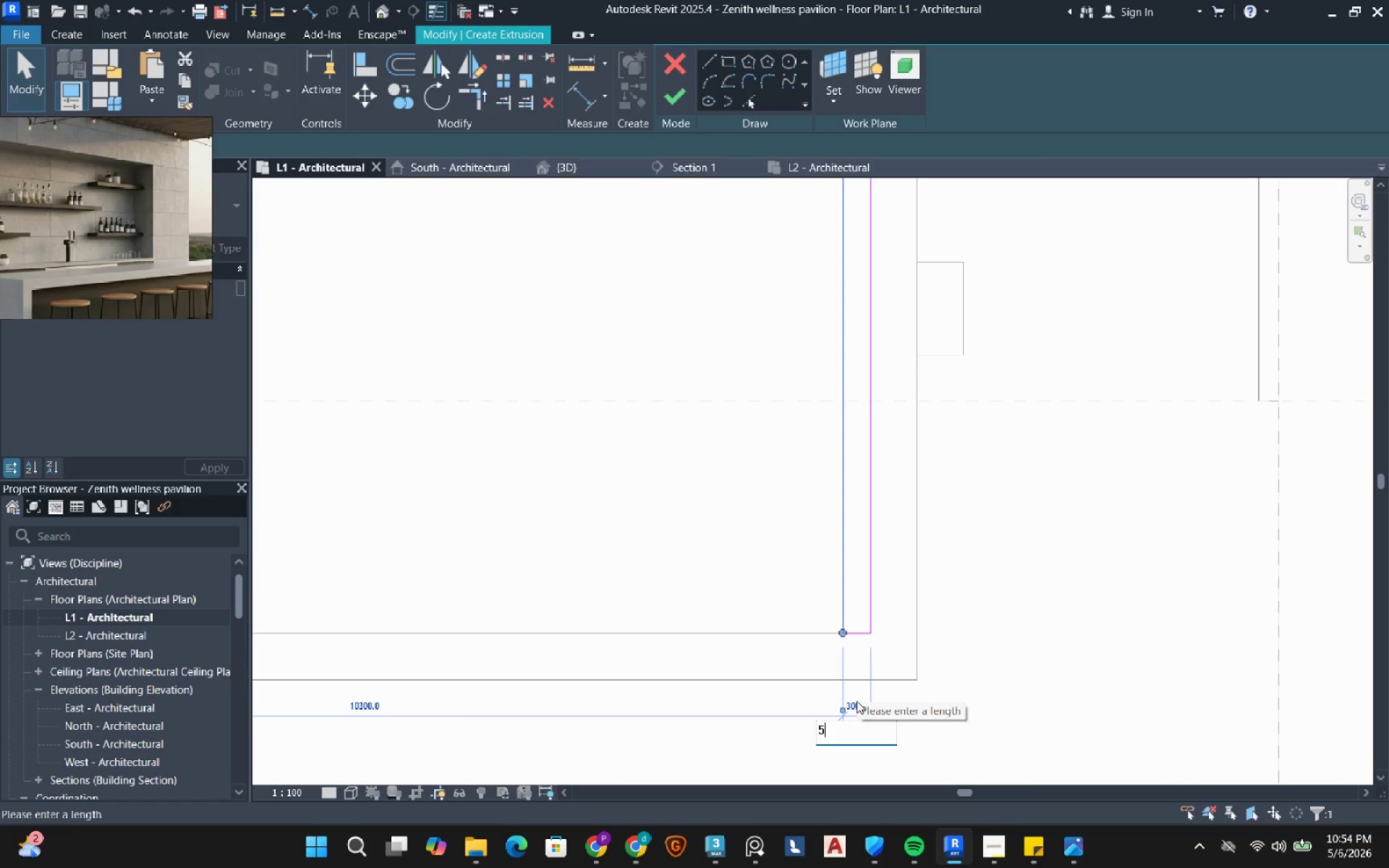 
key(Backspace)
 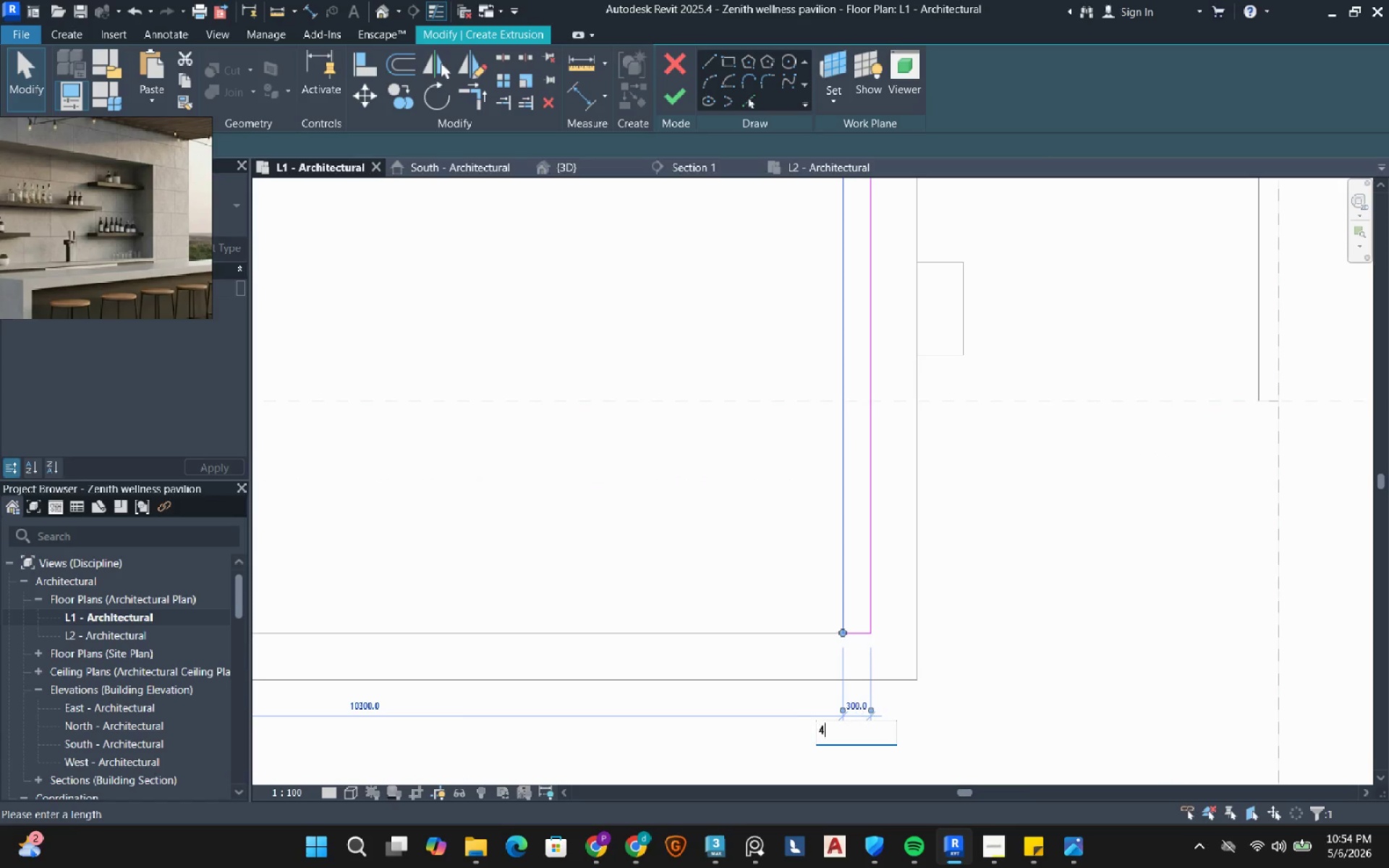 
key(Numpad4)
 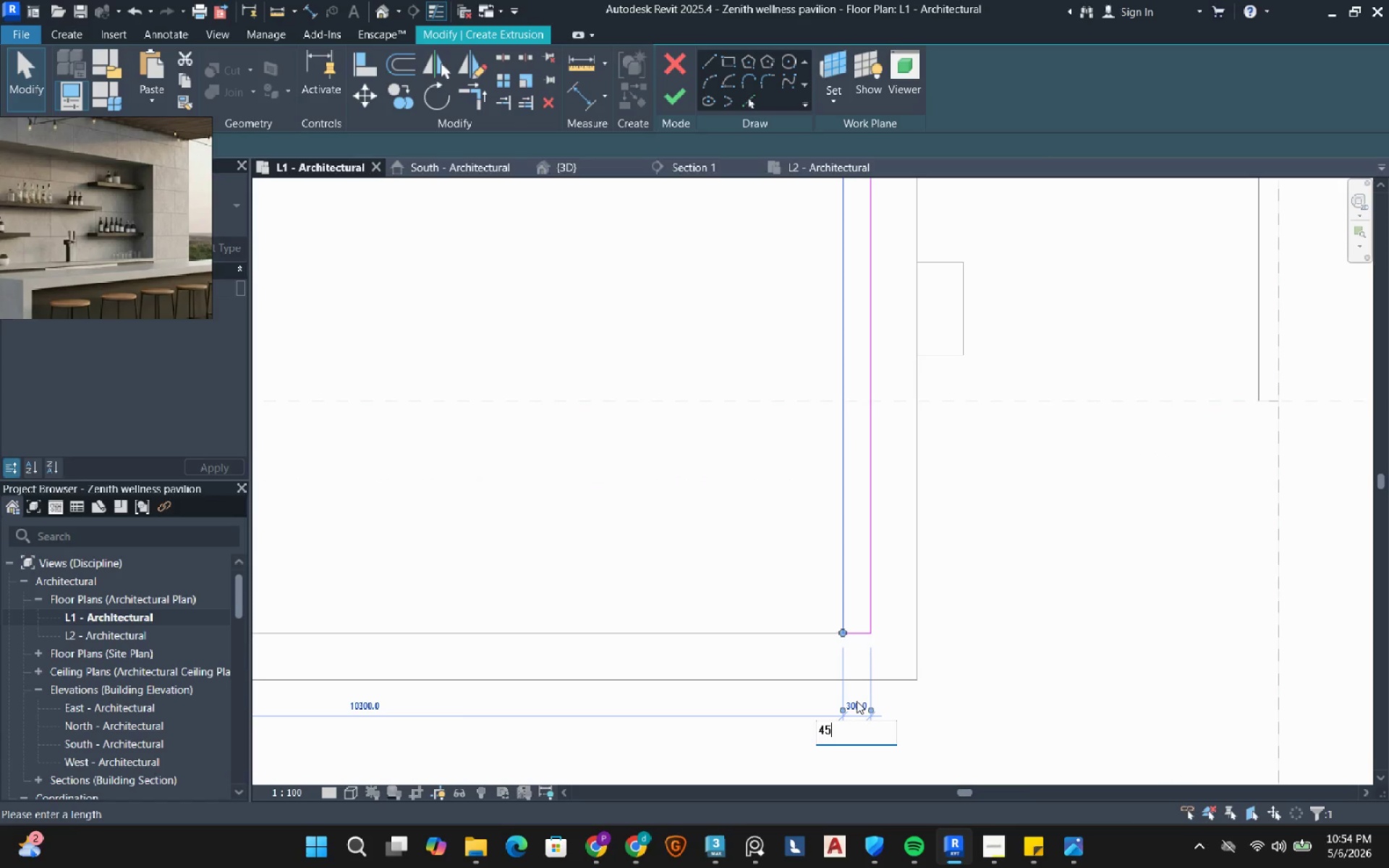 
key(Numpad5)
 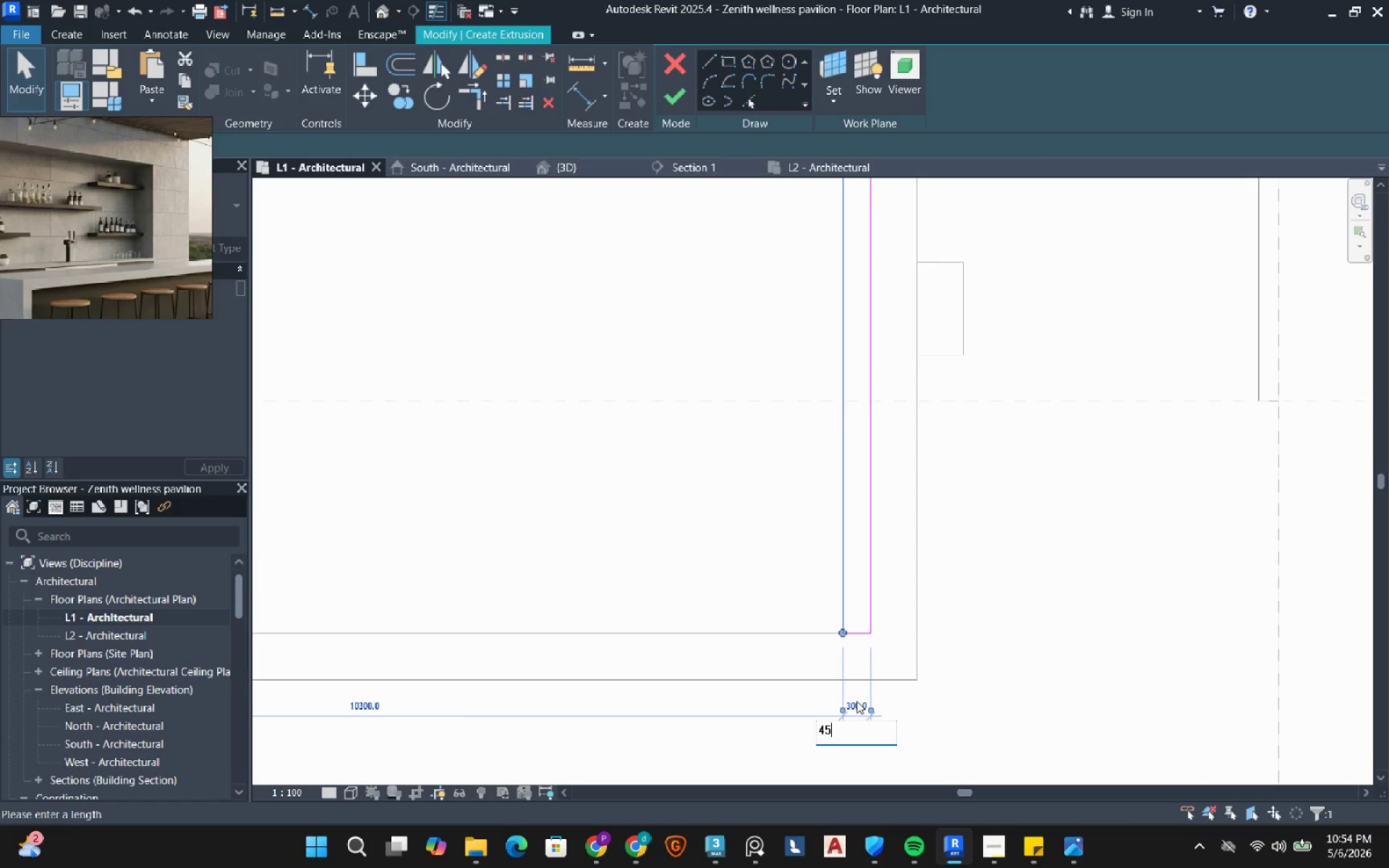 
key(Numpad0)
 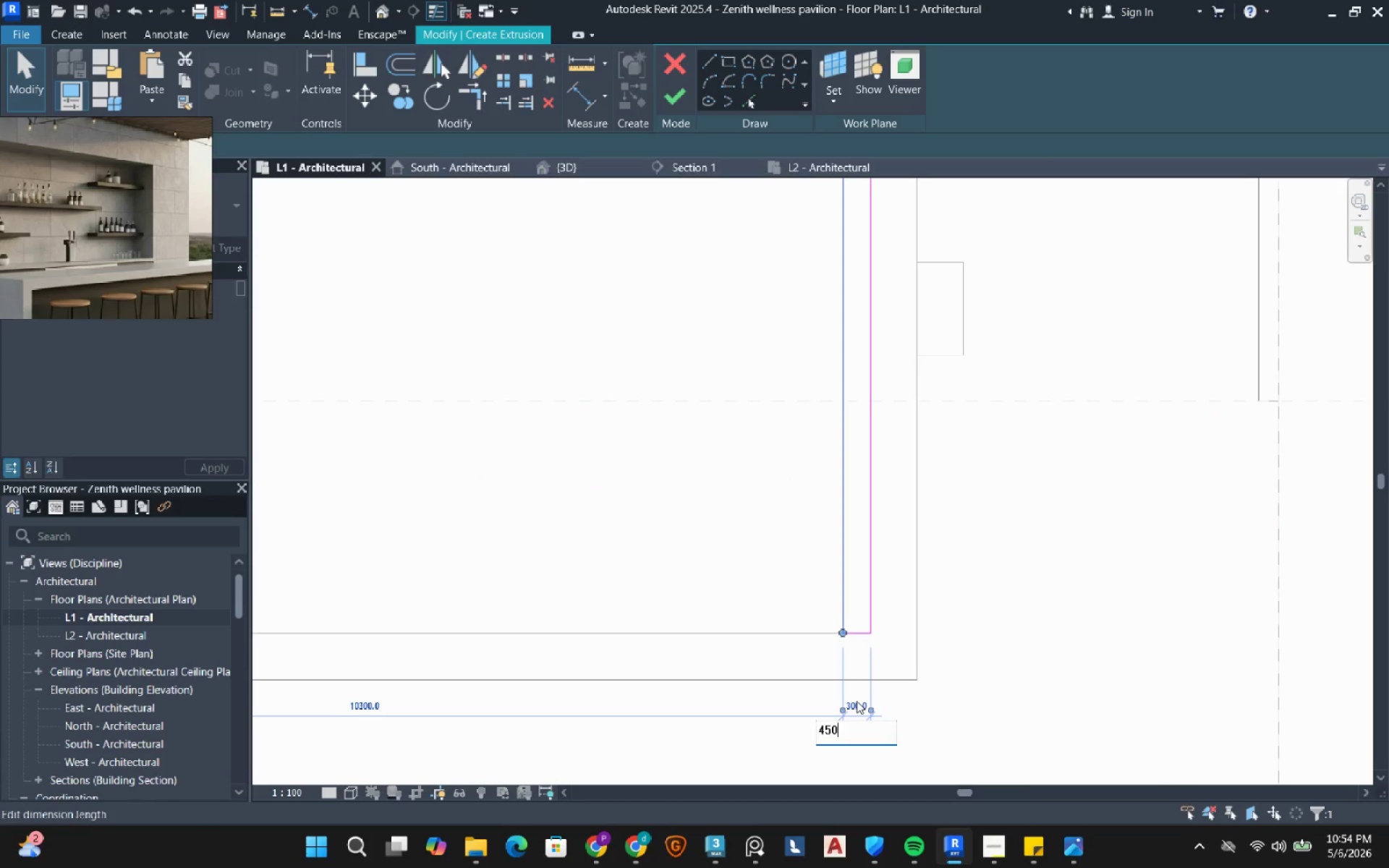 
key(NumpadEnter)
 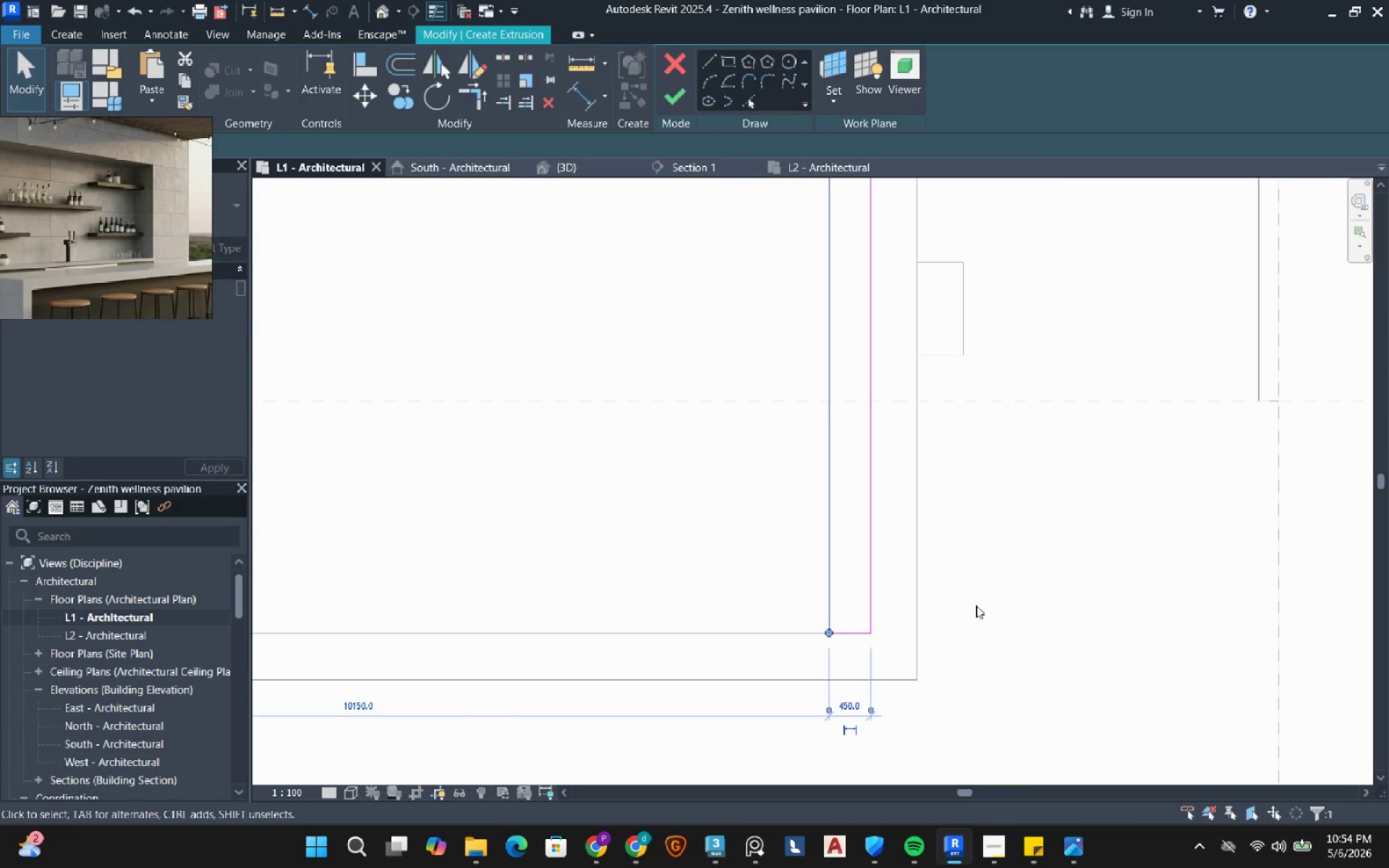 
left_click([976, 605])
 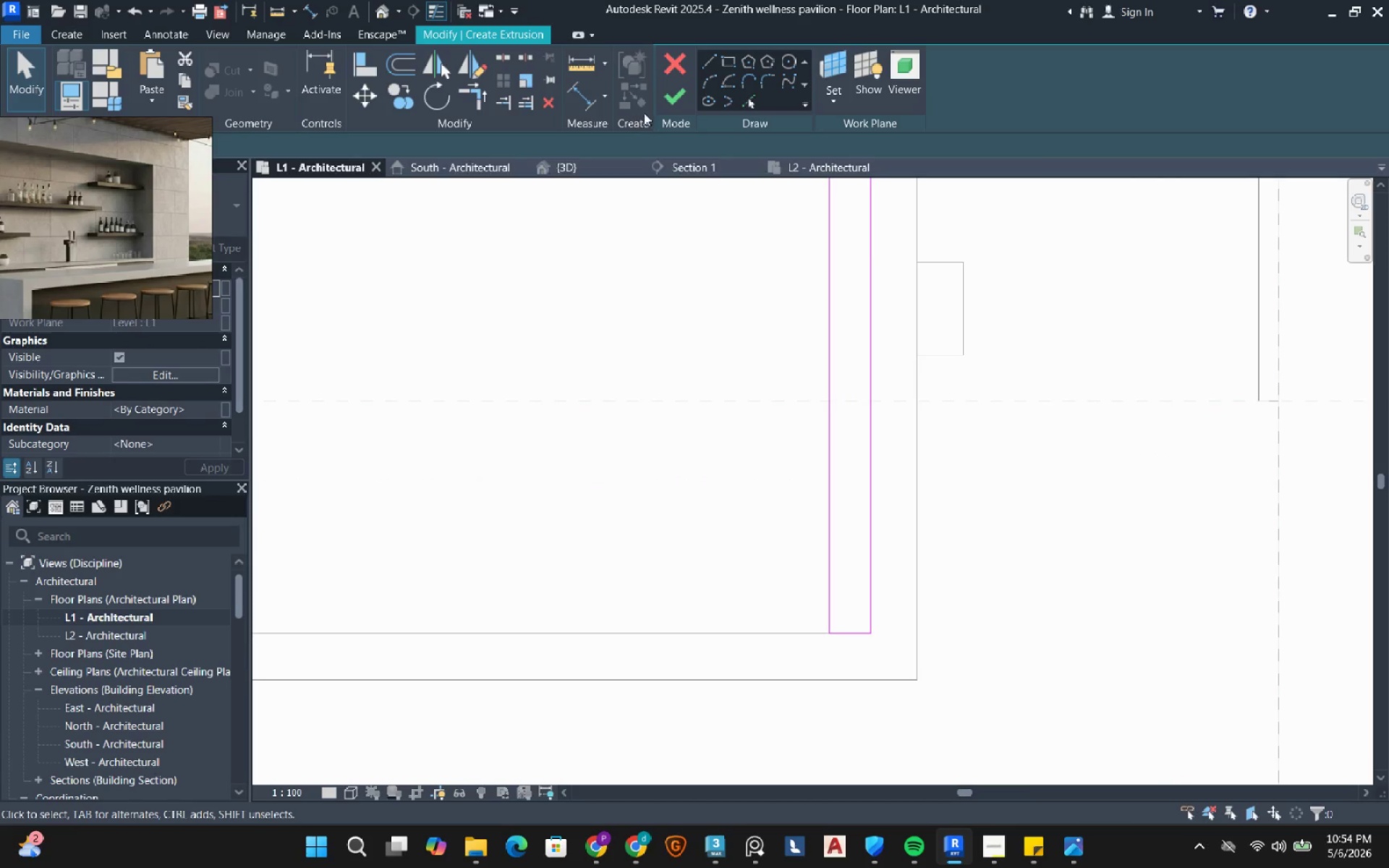 
left_click_drag(start_coordinate=[671, 95], to_coordinate=[664, 95])
 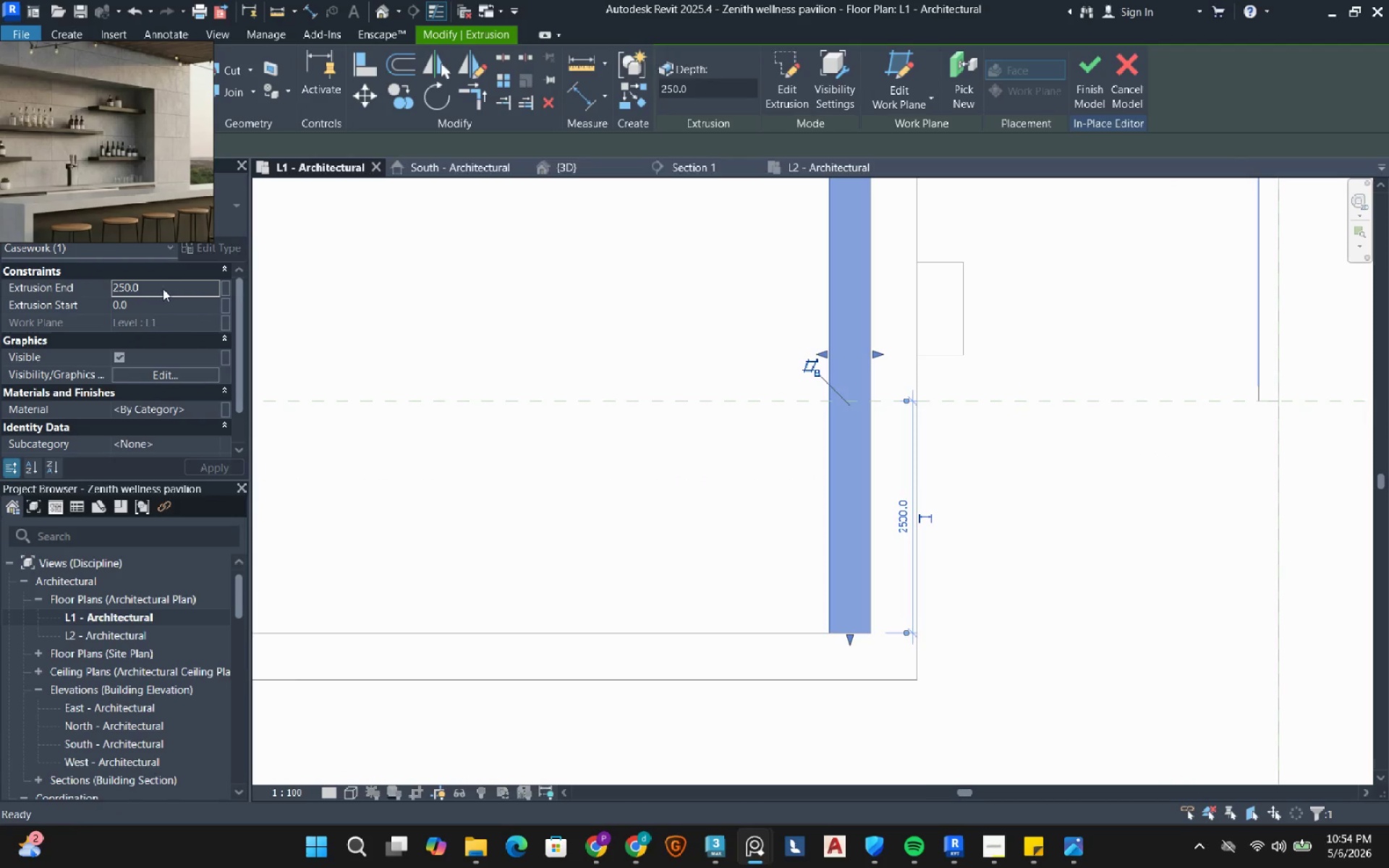 
double_click([163, 289])
 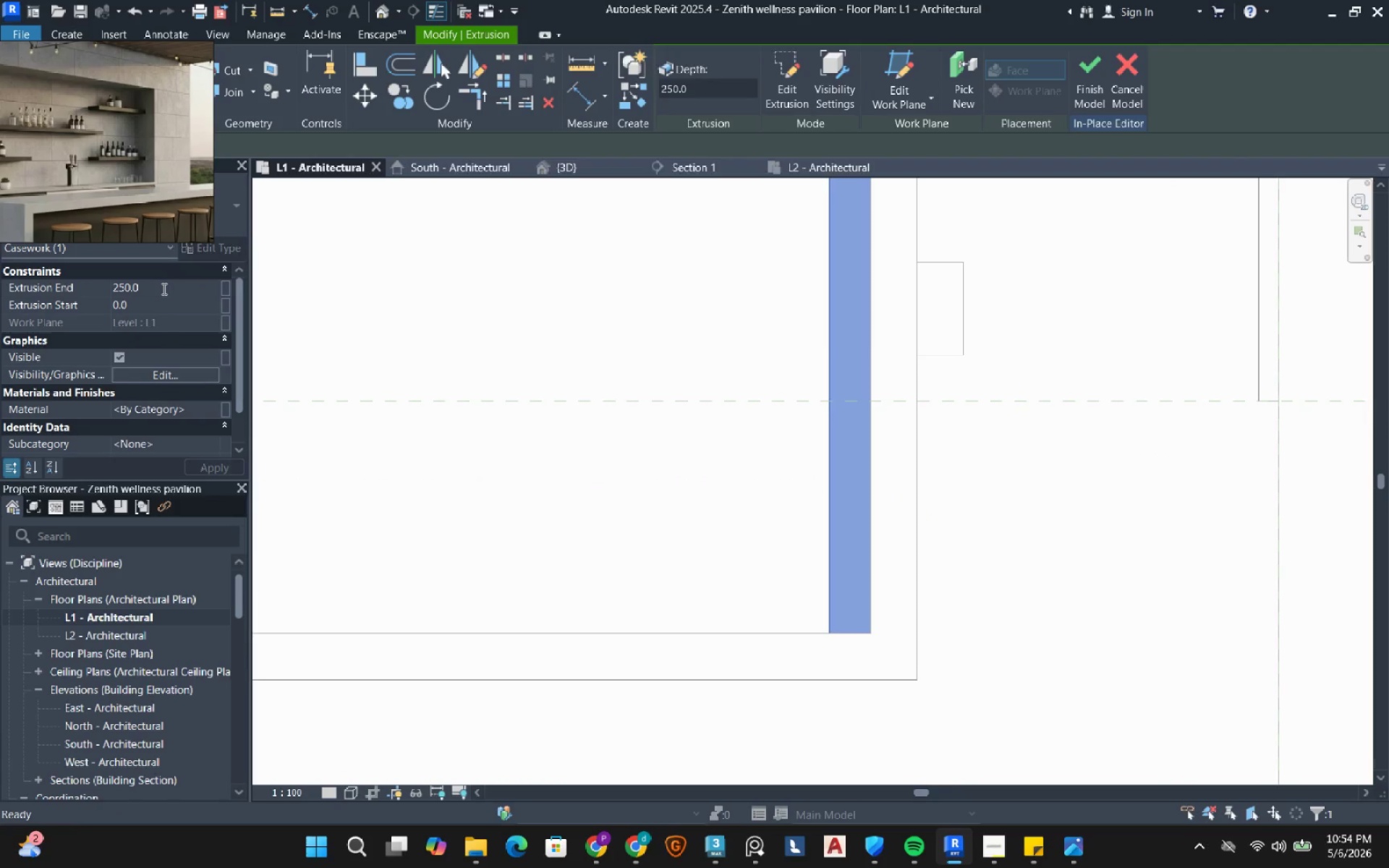 
double_click([163, 289])
 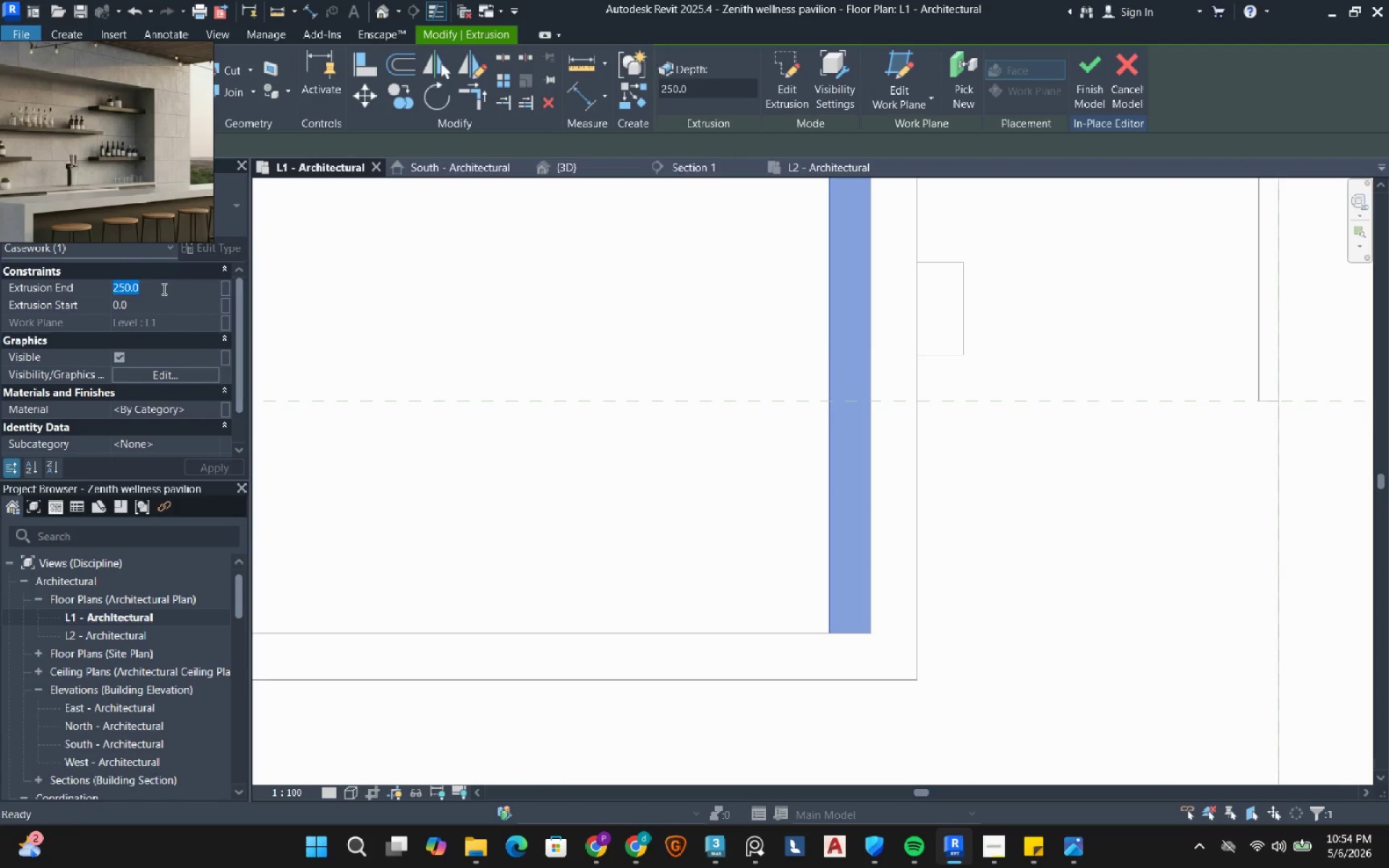 
key(Numpad1)
 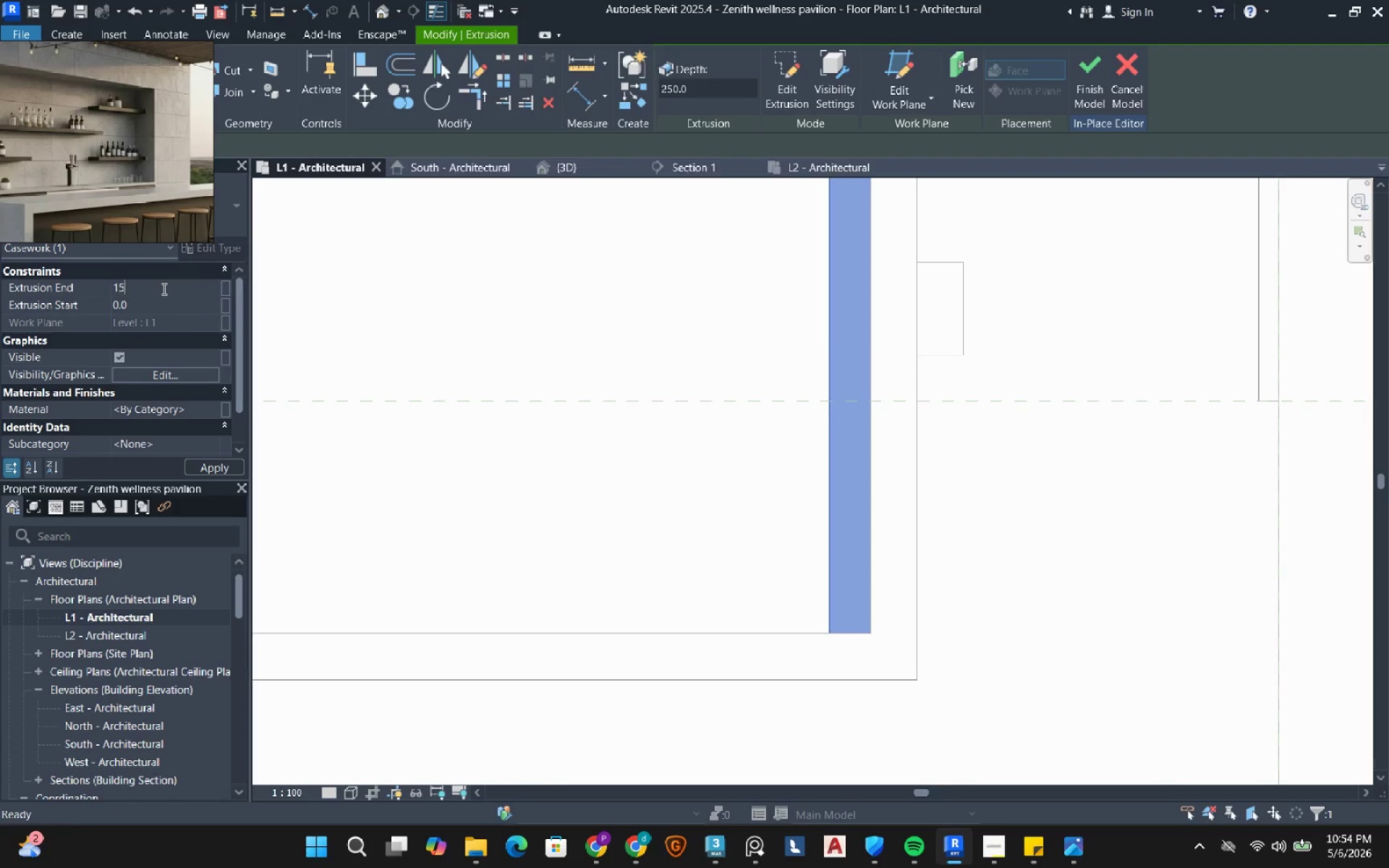 
key(Numpad5)
 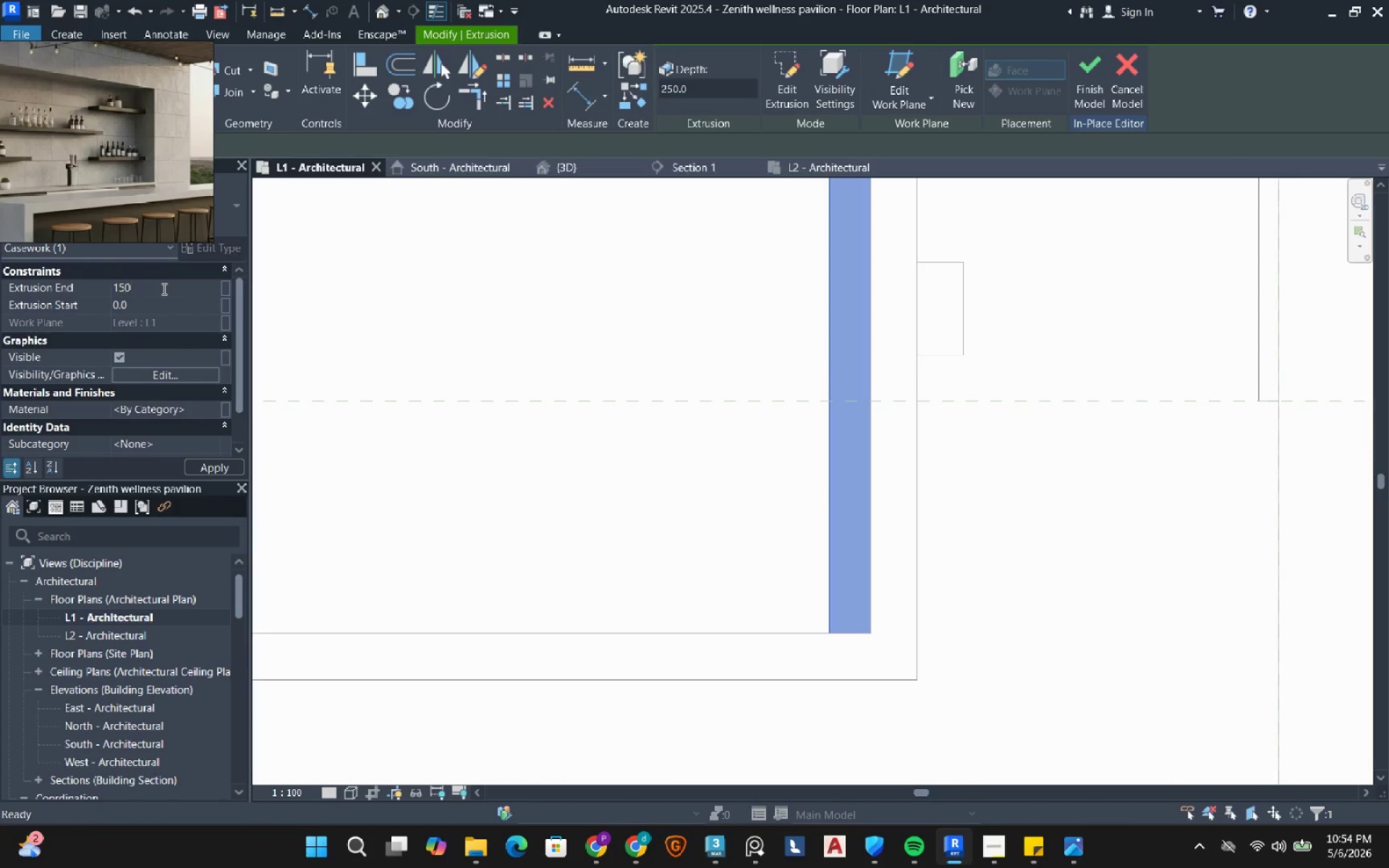 
key(Numpad0)
 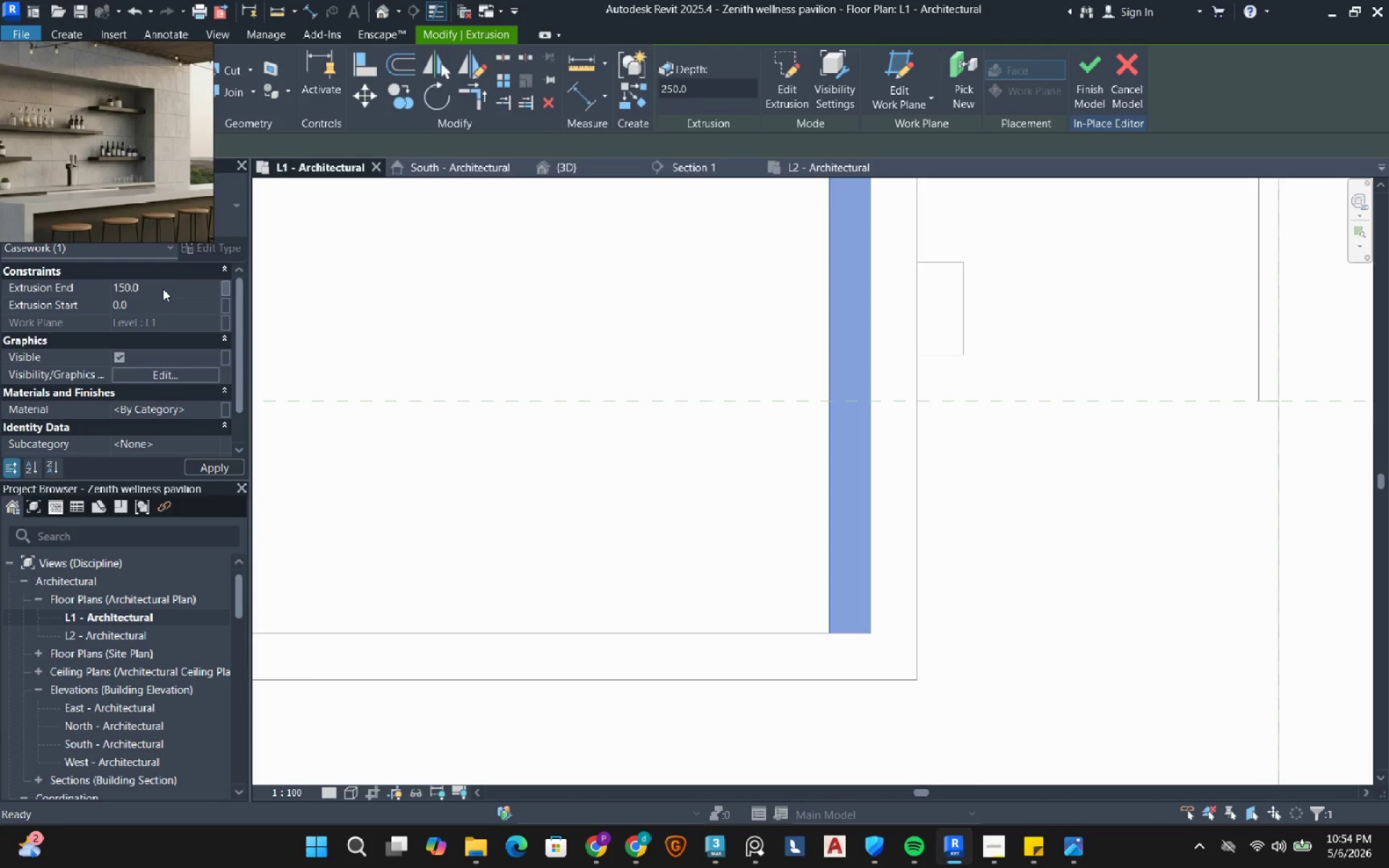 
key(NumpadEnter)
 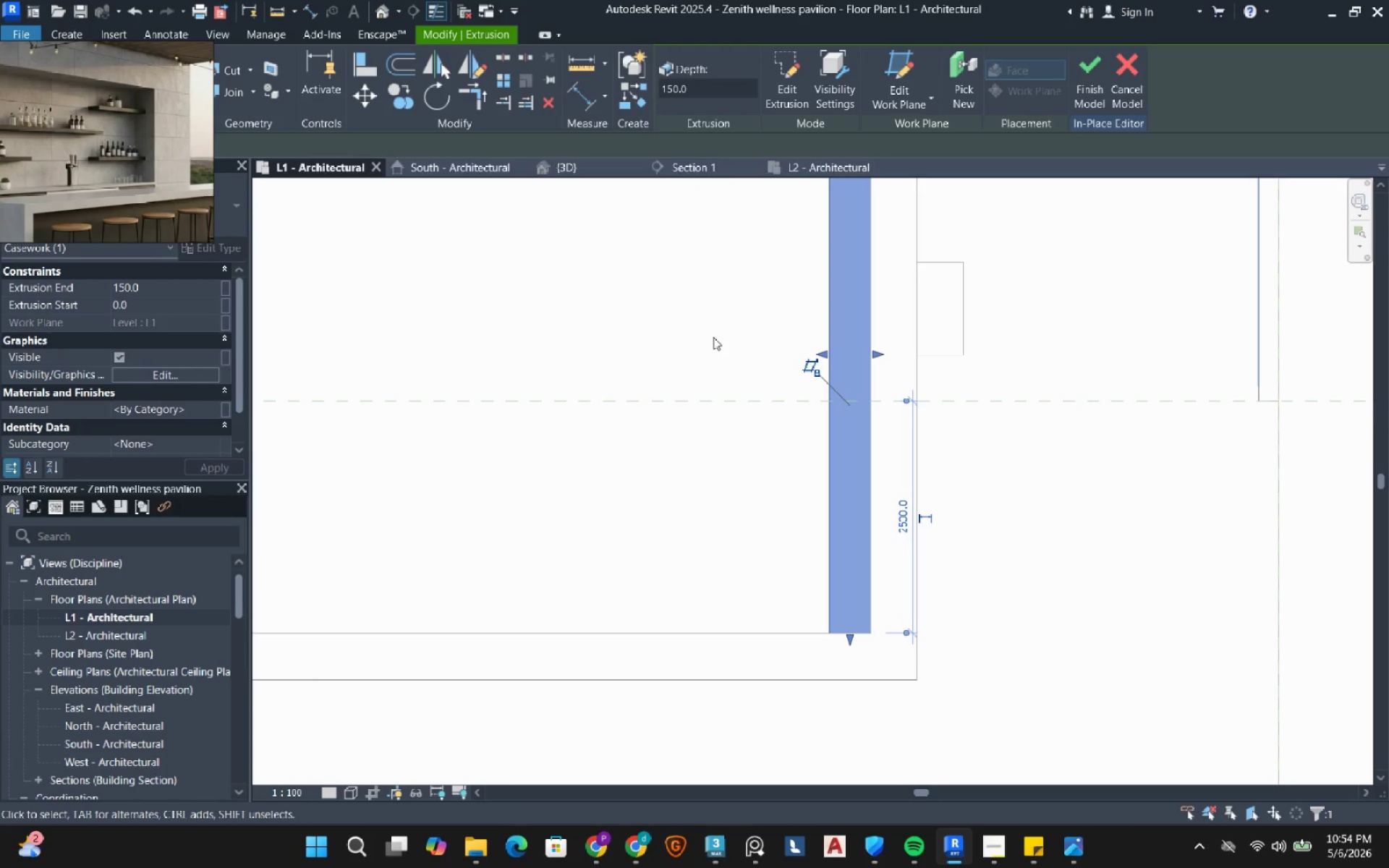 
left_click([669, 323])
 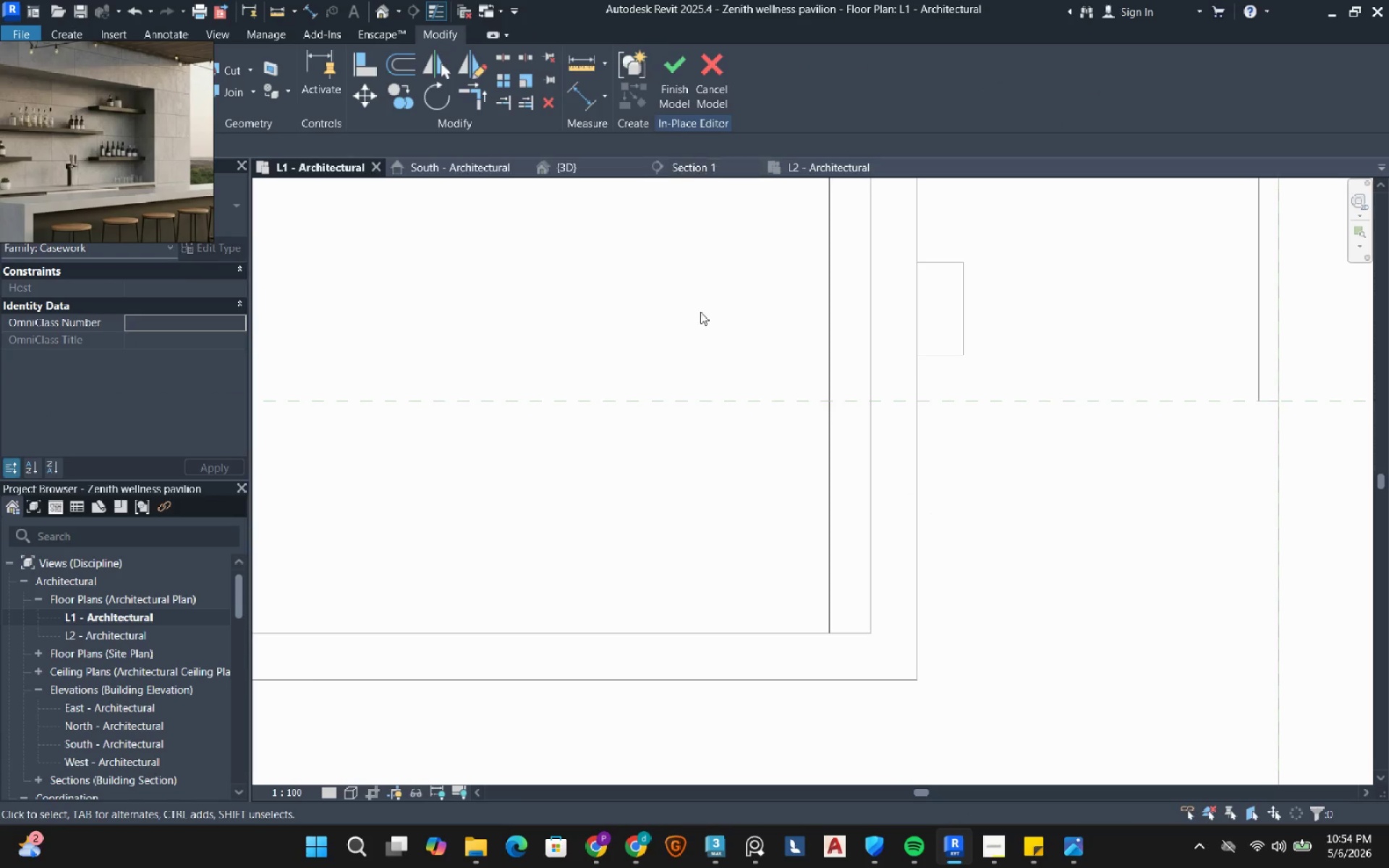 
scroll: coordinate [710, 363], scroll_direction: down, amount: 4.0
 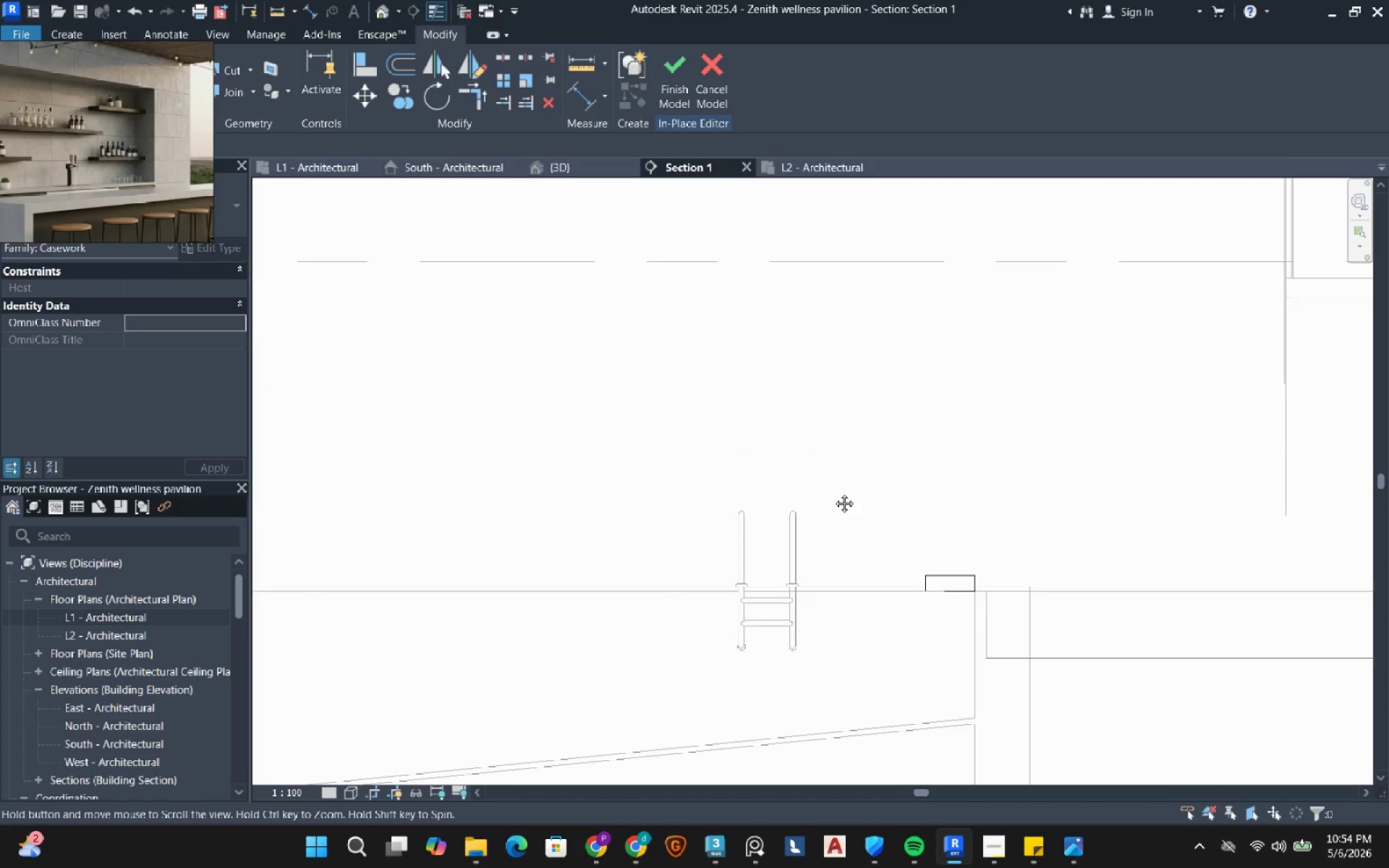 
left_click([872, 460])
 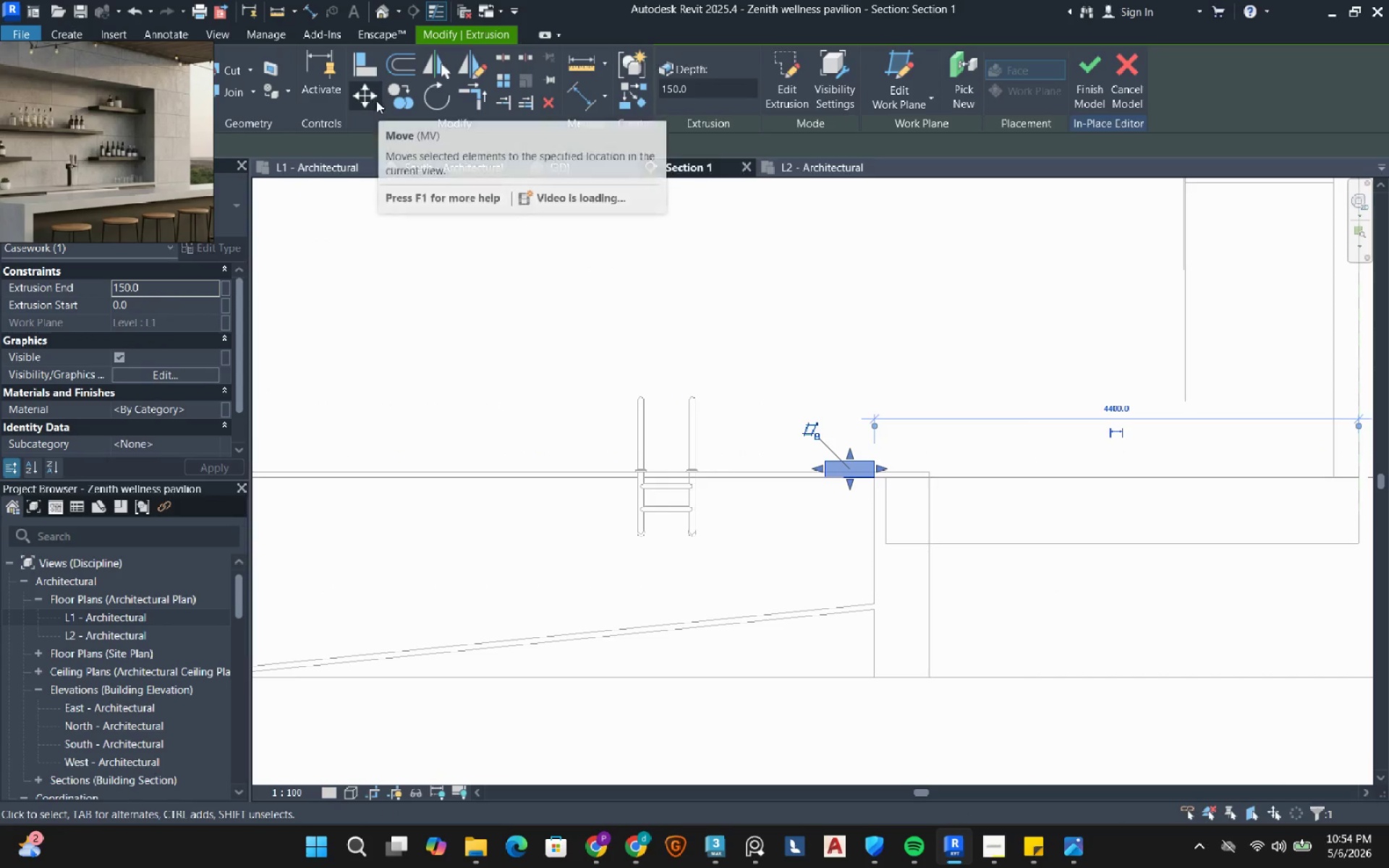 
left_click([358, 109])
 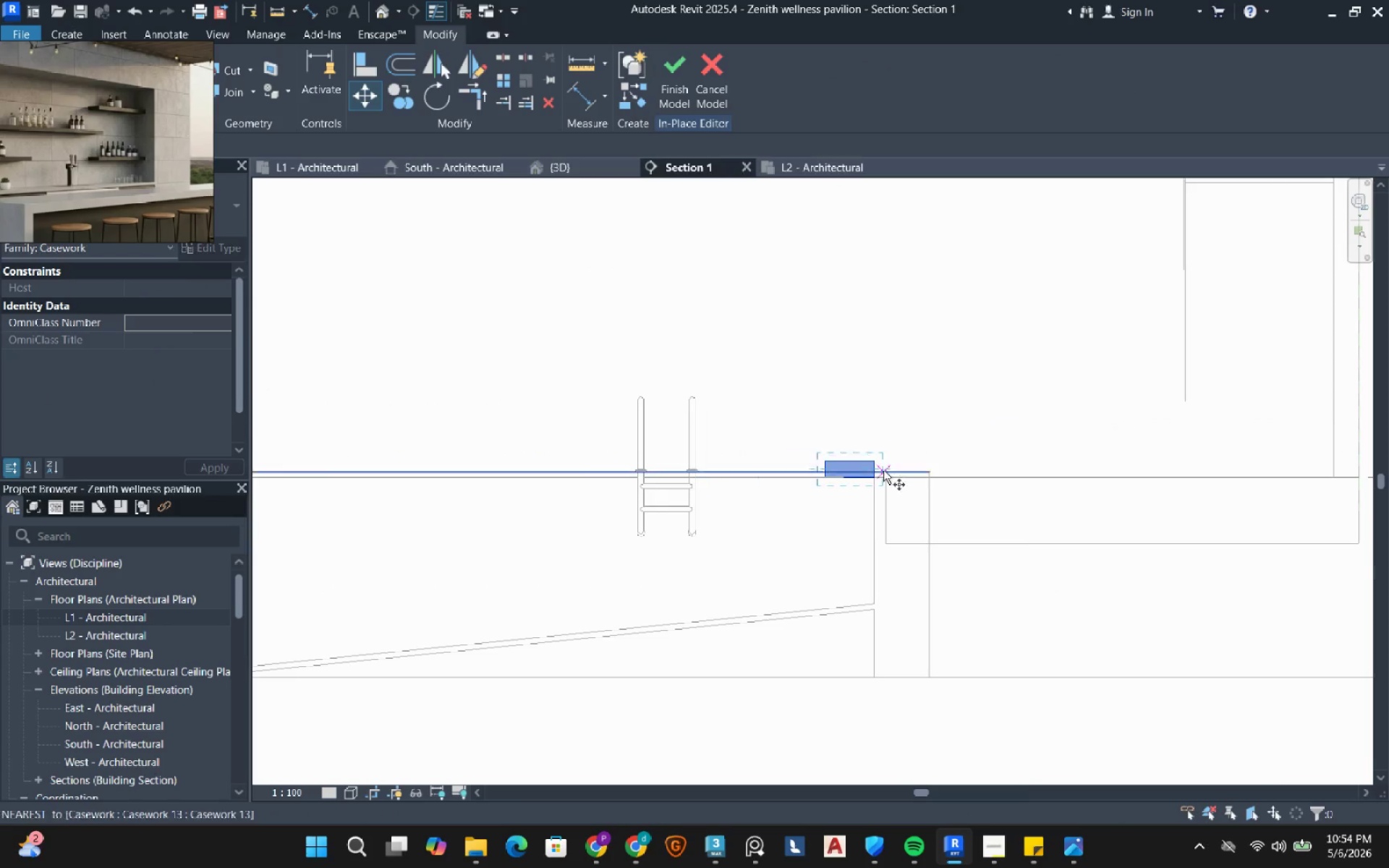 
scroll: coordinate [856, 452], scroll_direction: up, amount: 6.0
 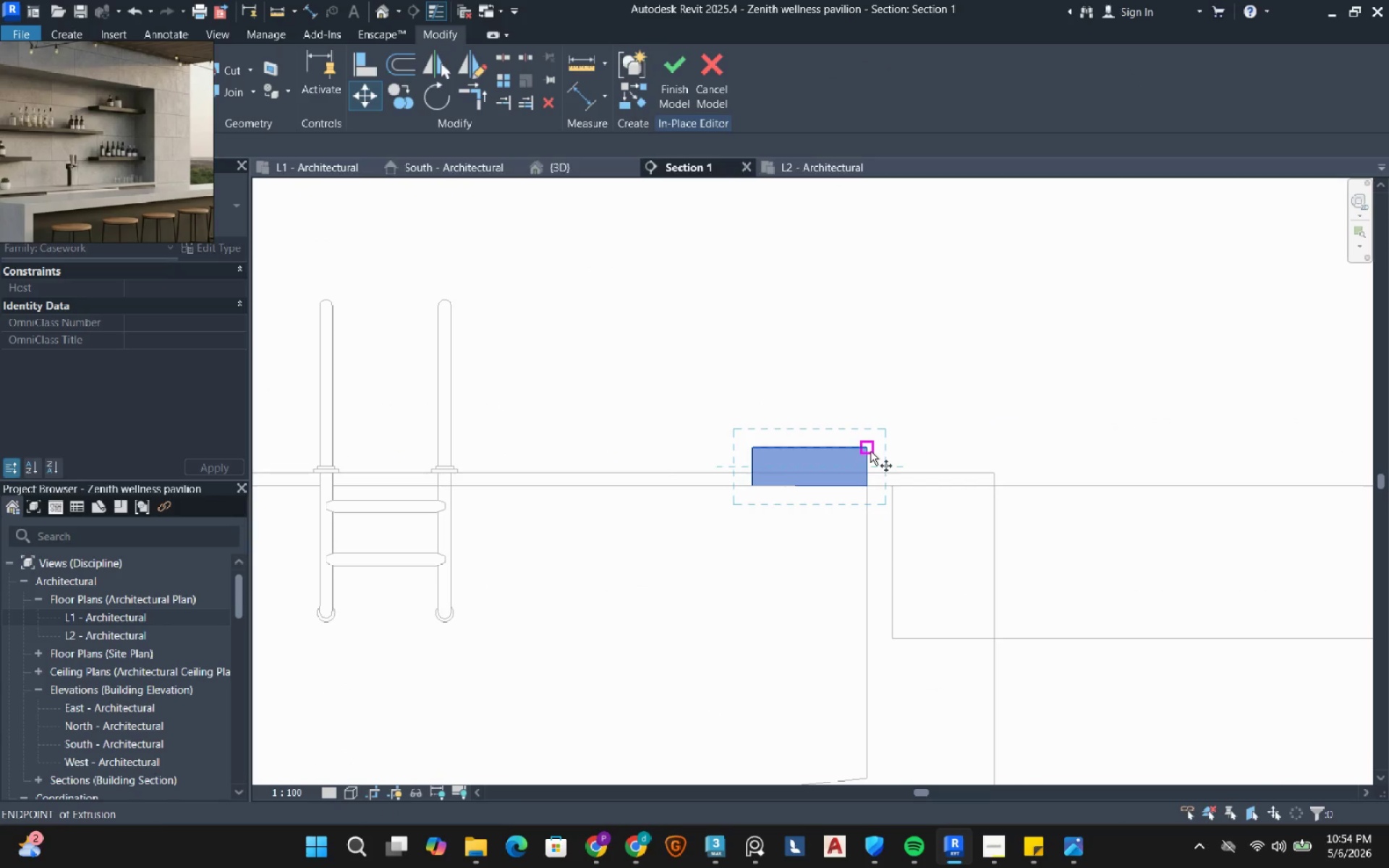 
left_click([870, 451])
 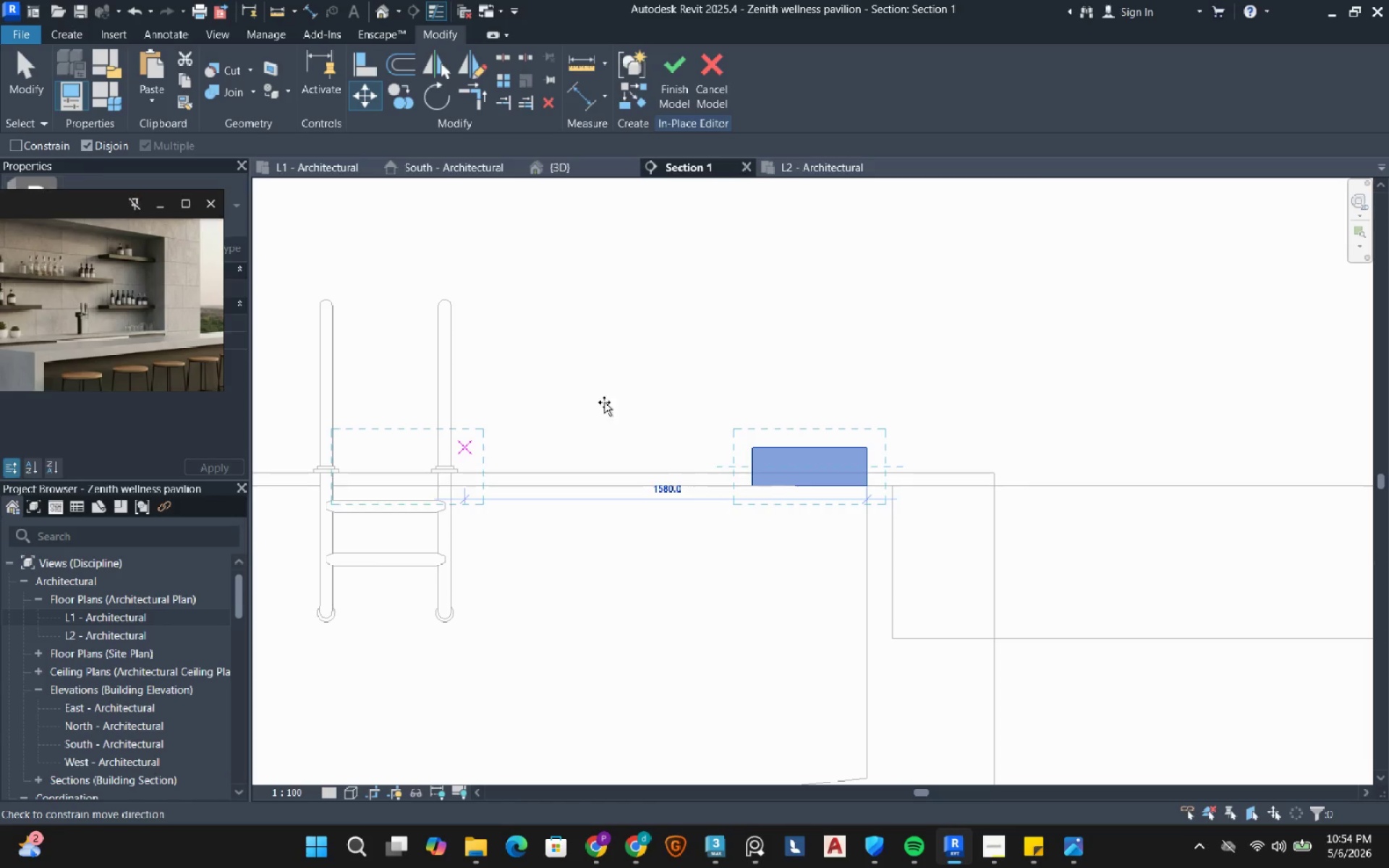 
left_click([870, 489])
 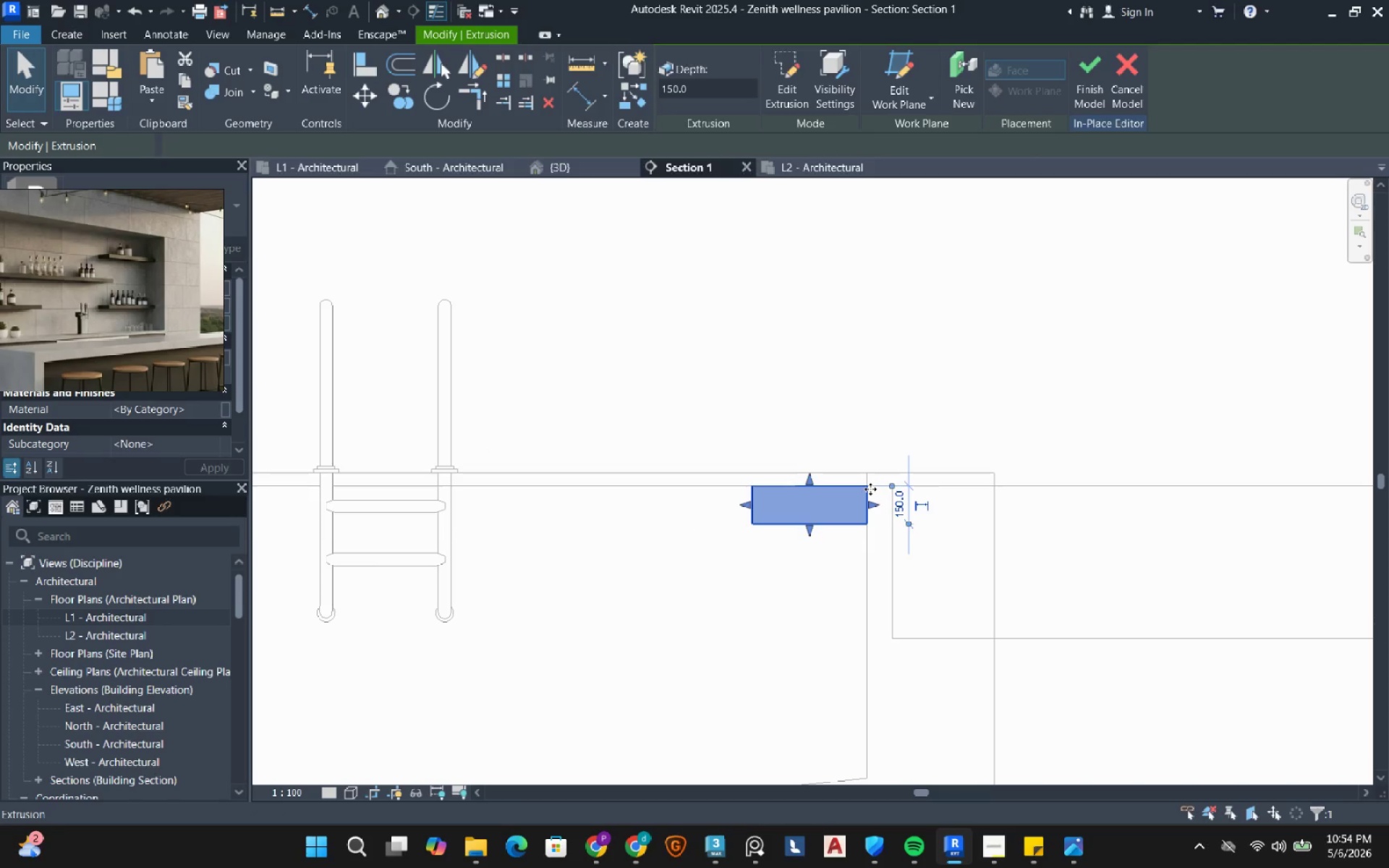 
key(MediaTrackNext)
 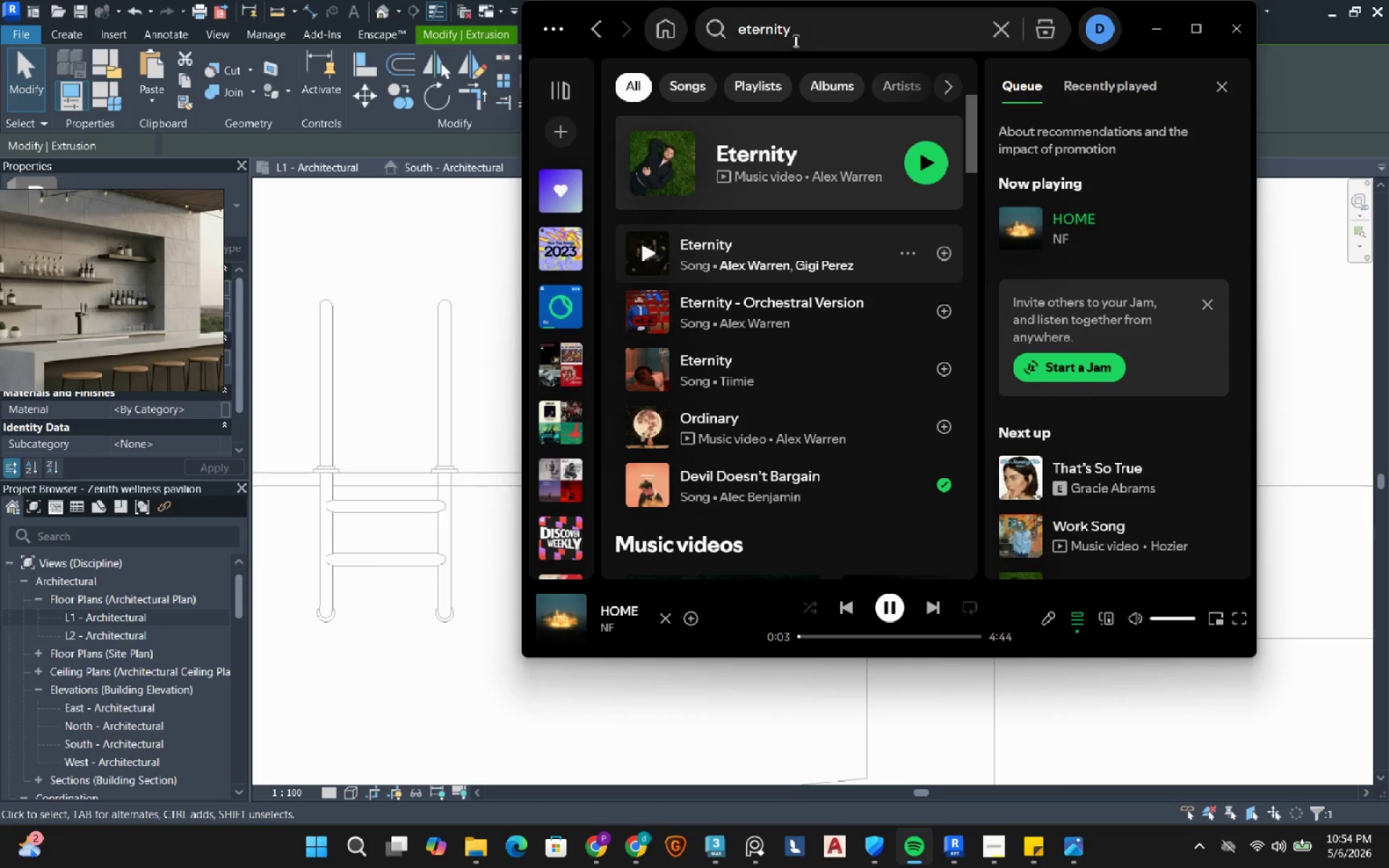 
wait(6.05)
 